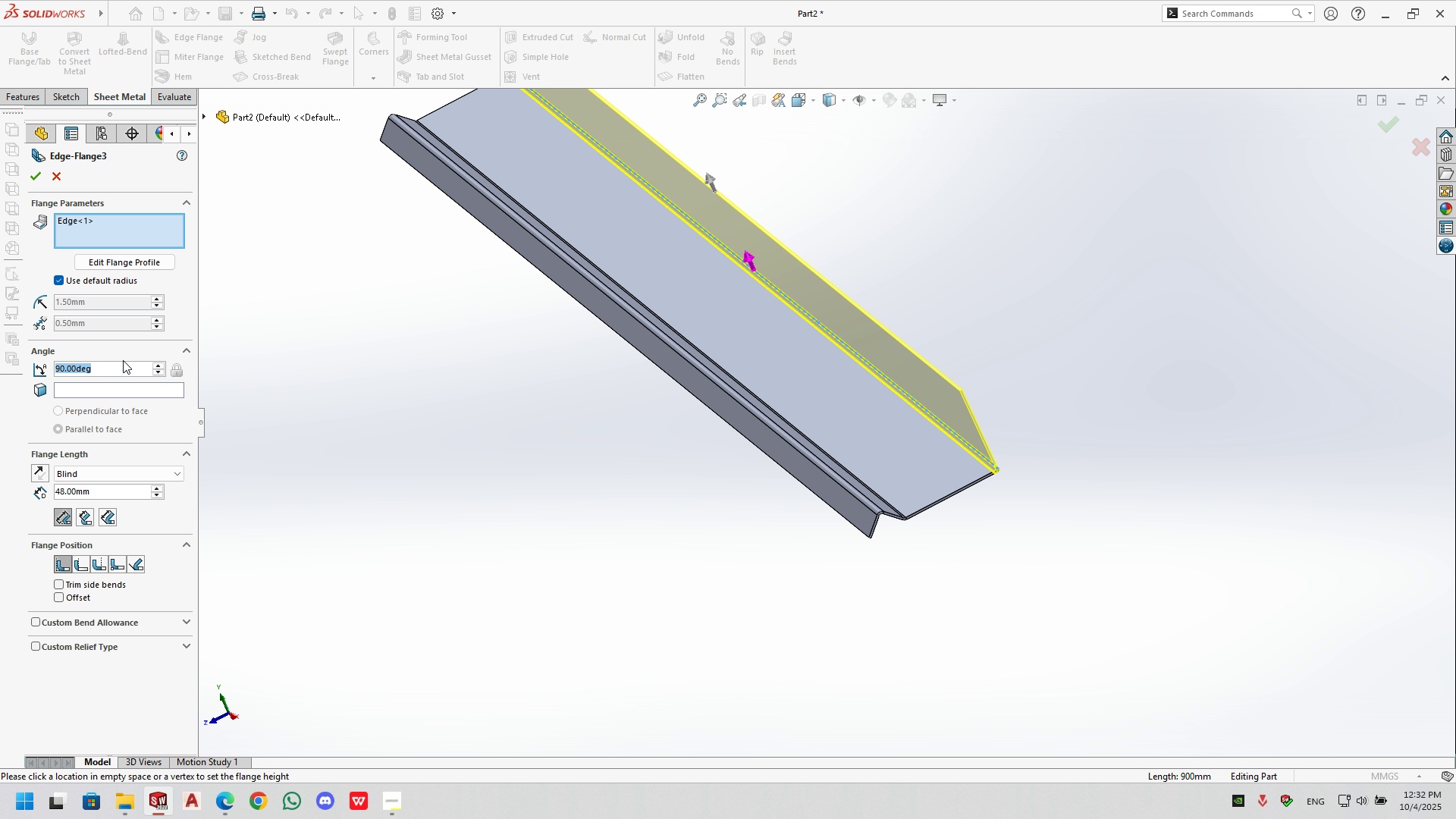 
key(Numpad4)
 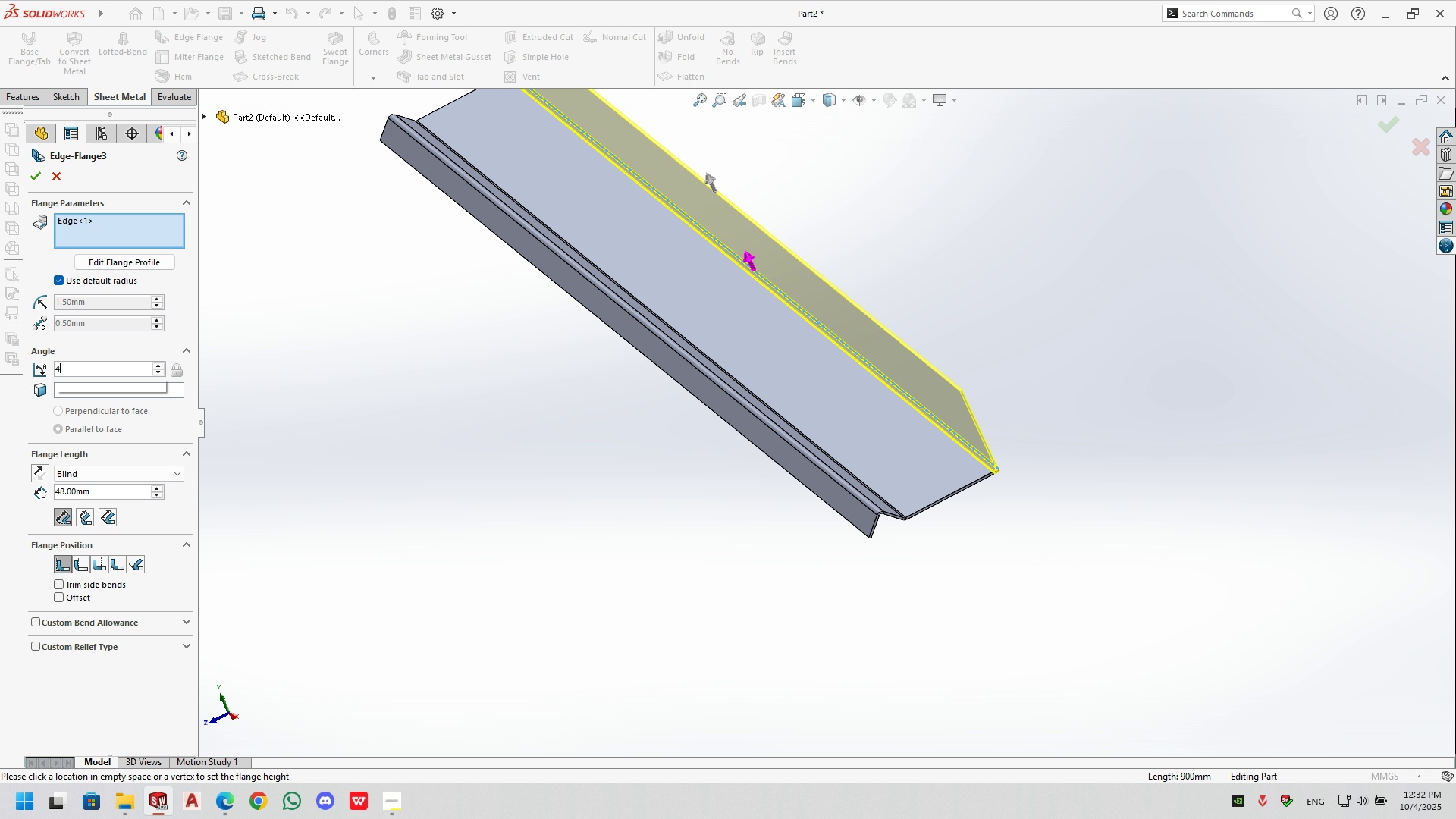 
key(Numpad5)
 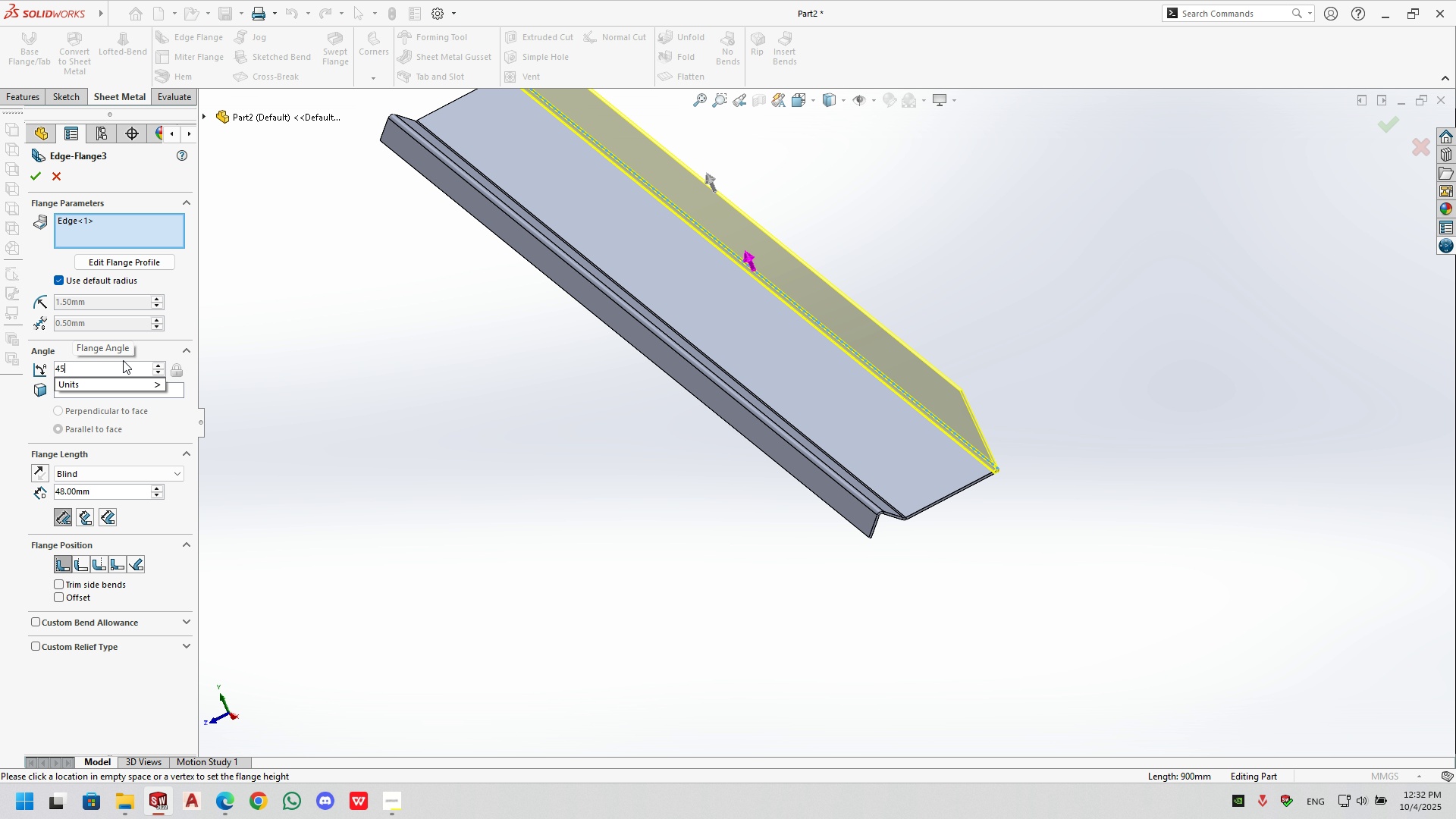 
key(NumpadEnter)
 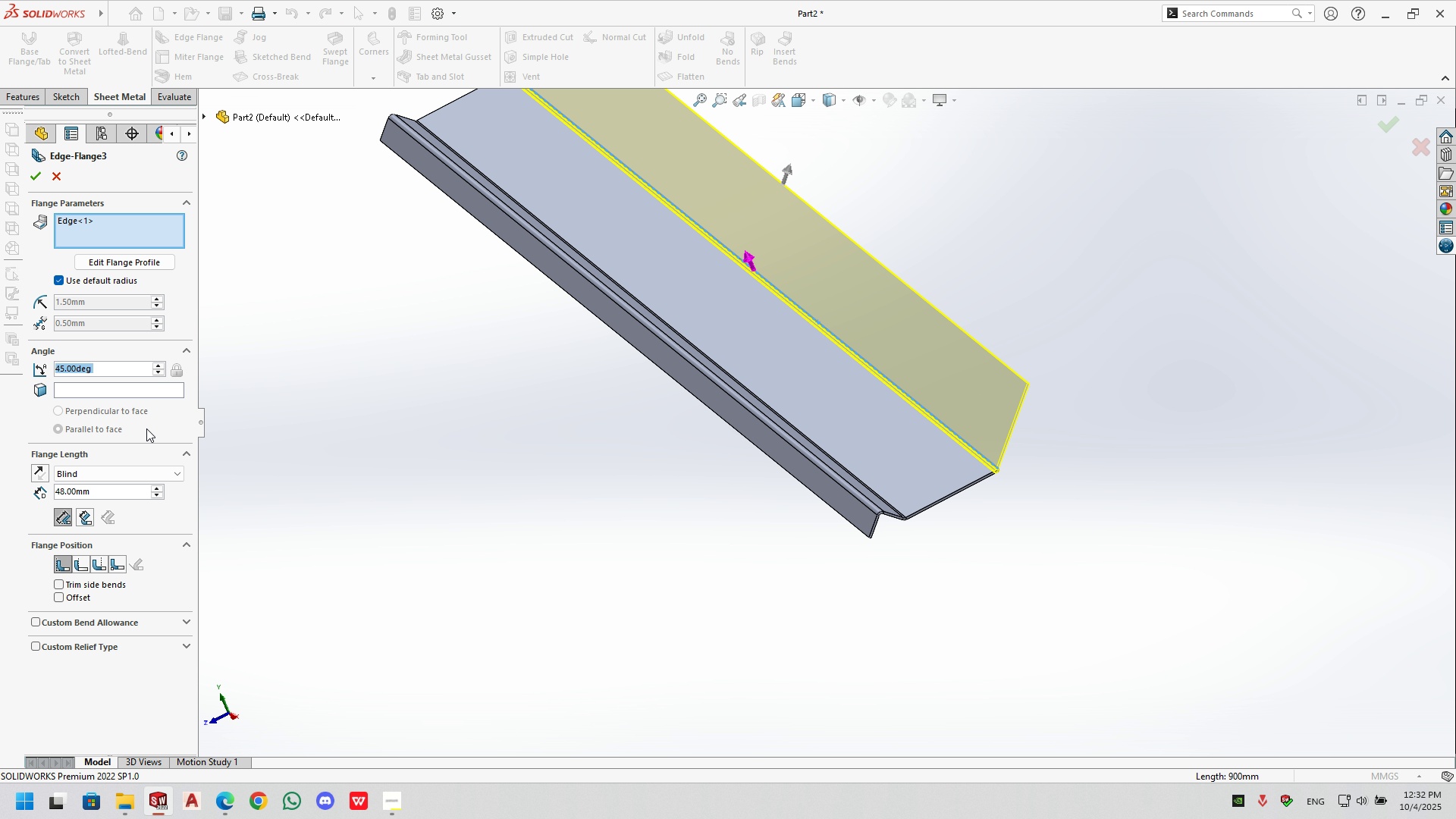 
wait(10.76)
 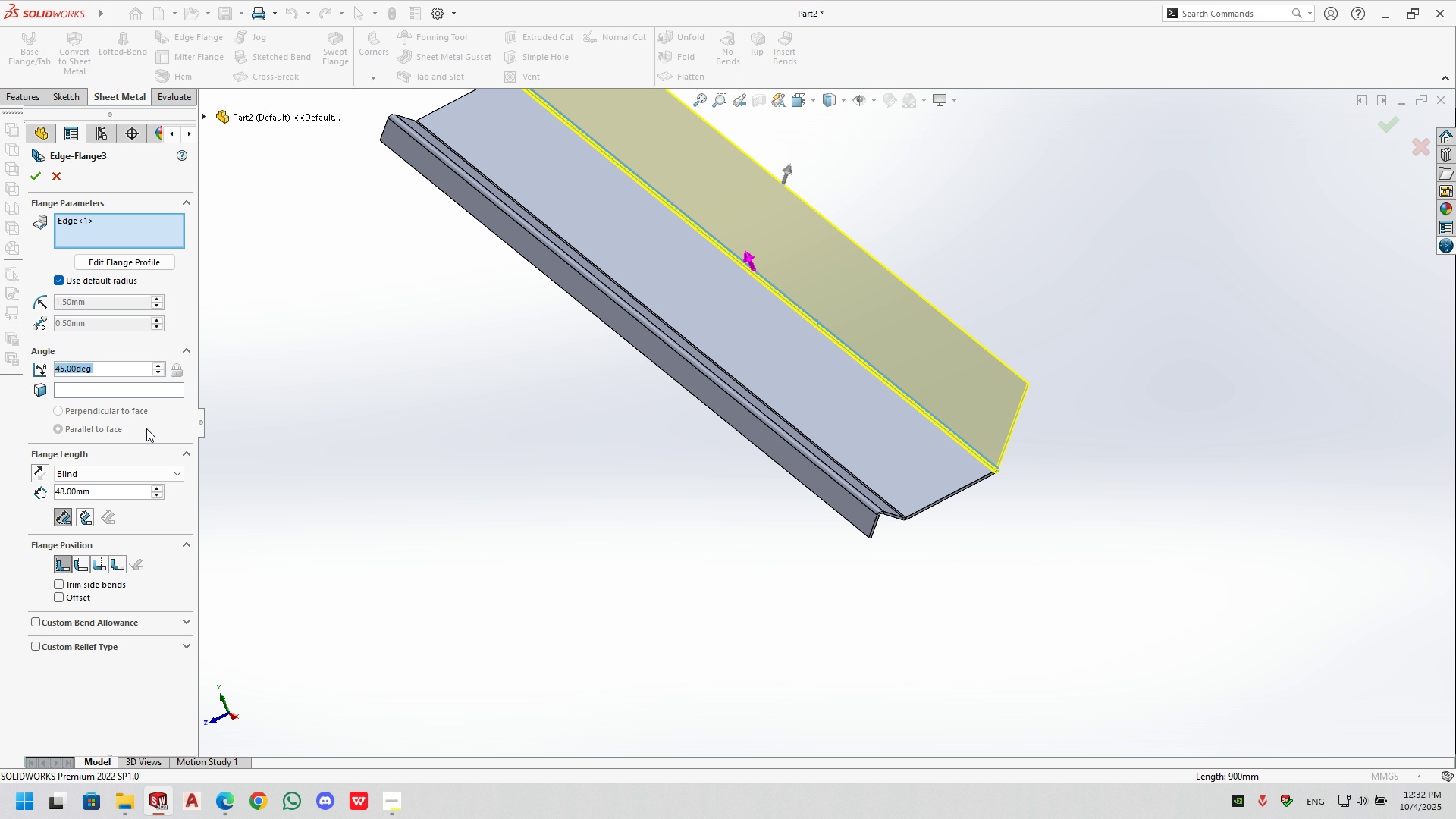 
double_click([127, 496])
 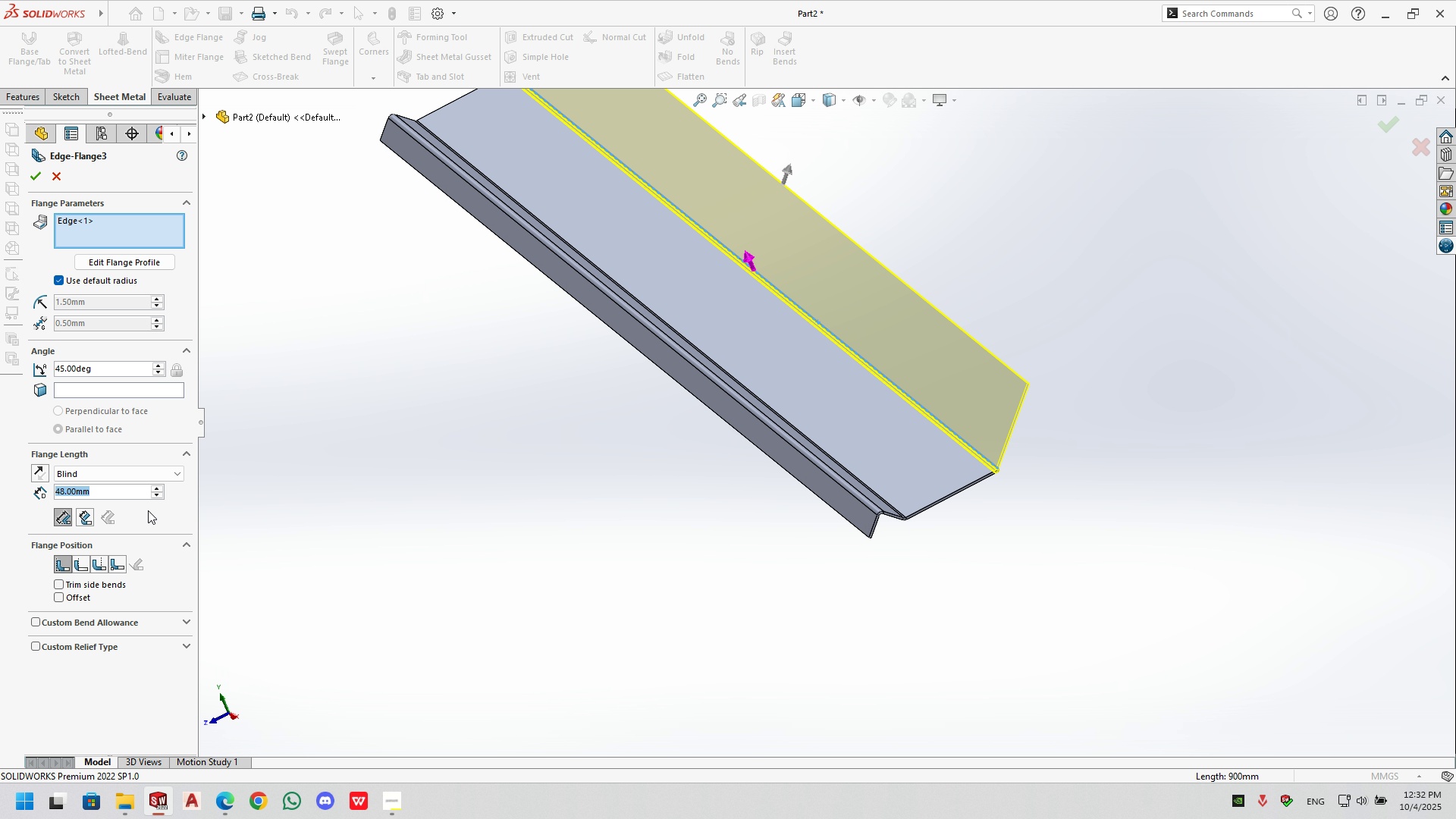 
key(Numpad1)
 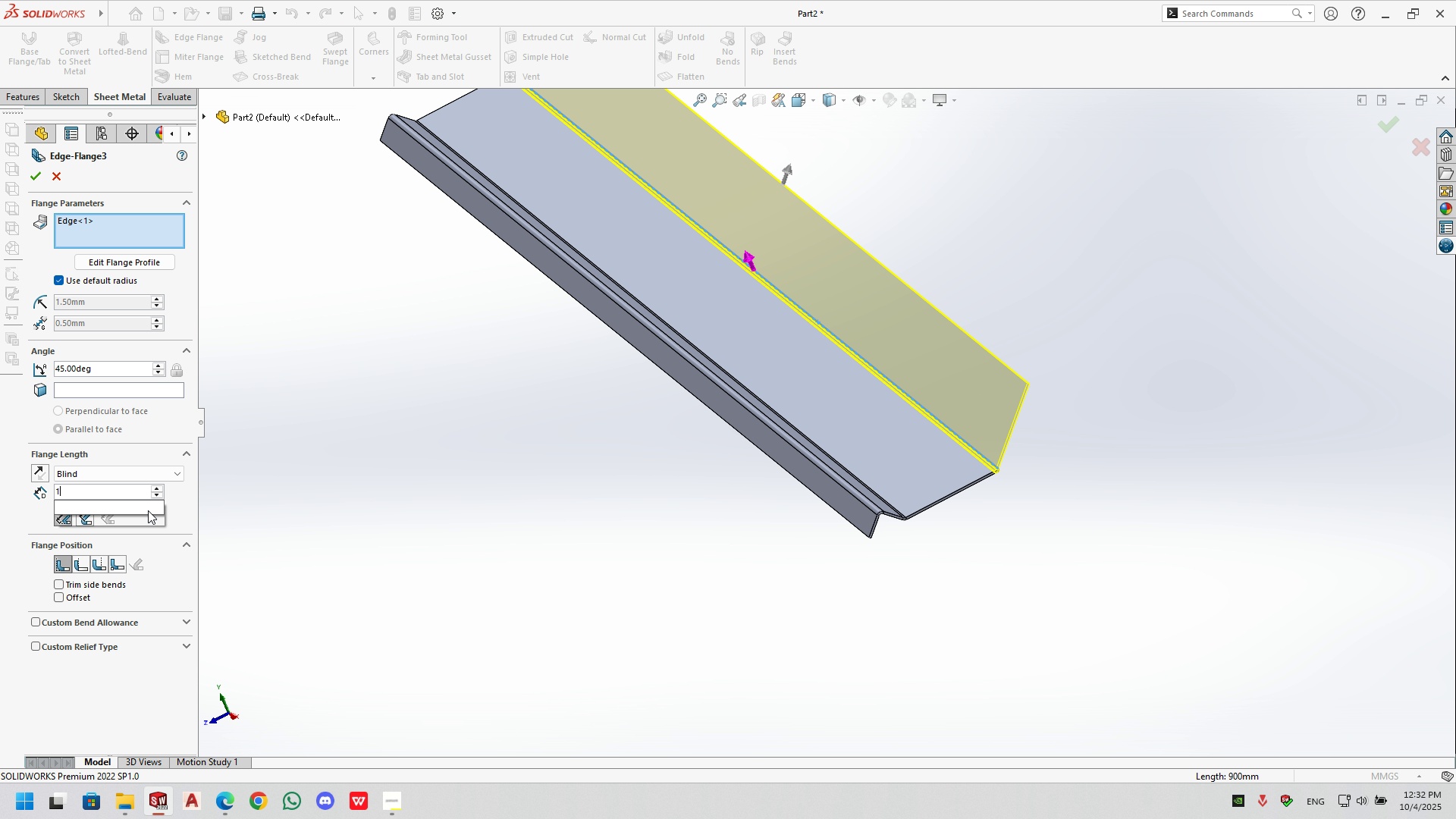 
key(Numpad5)
 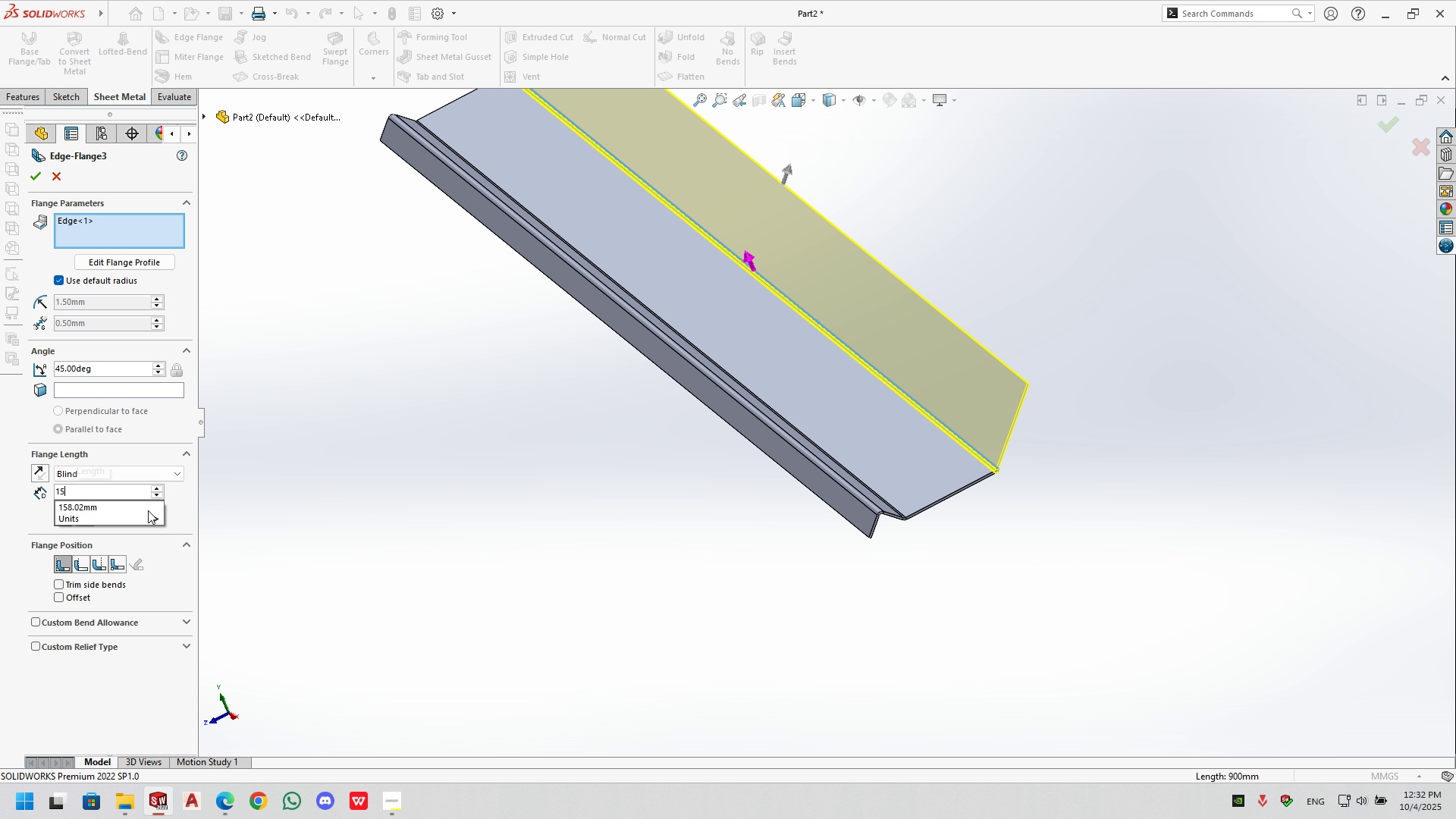 
key(NumpadEnter)
 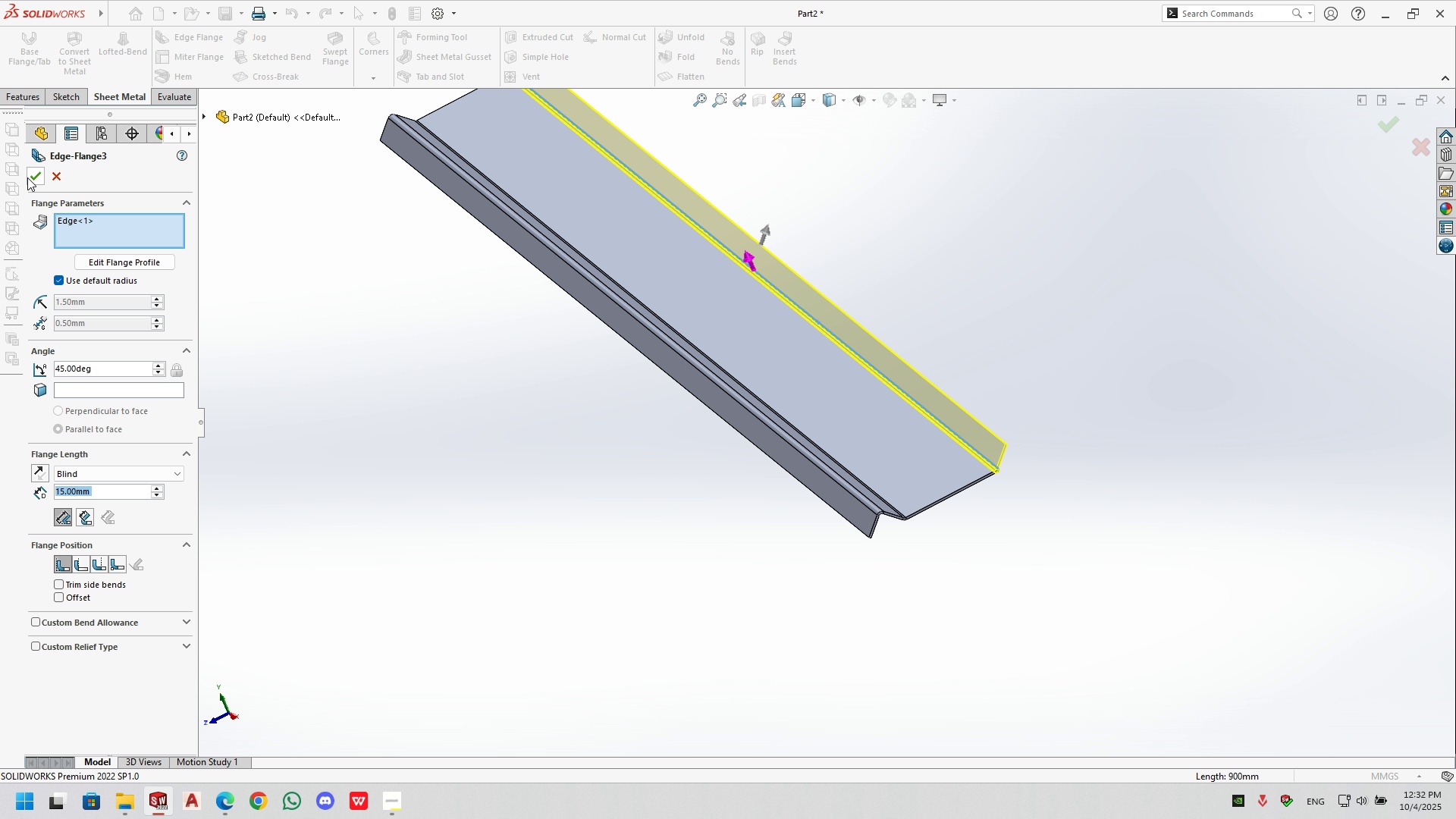 
left_click([29, 177])
 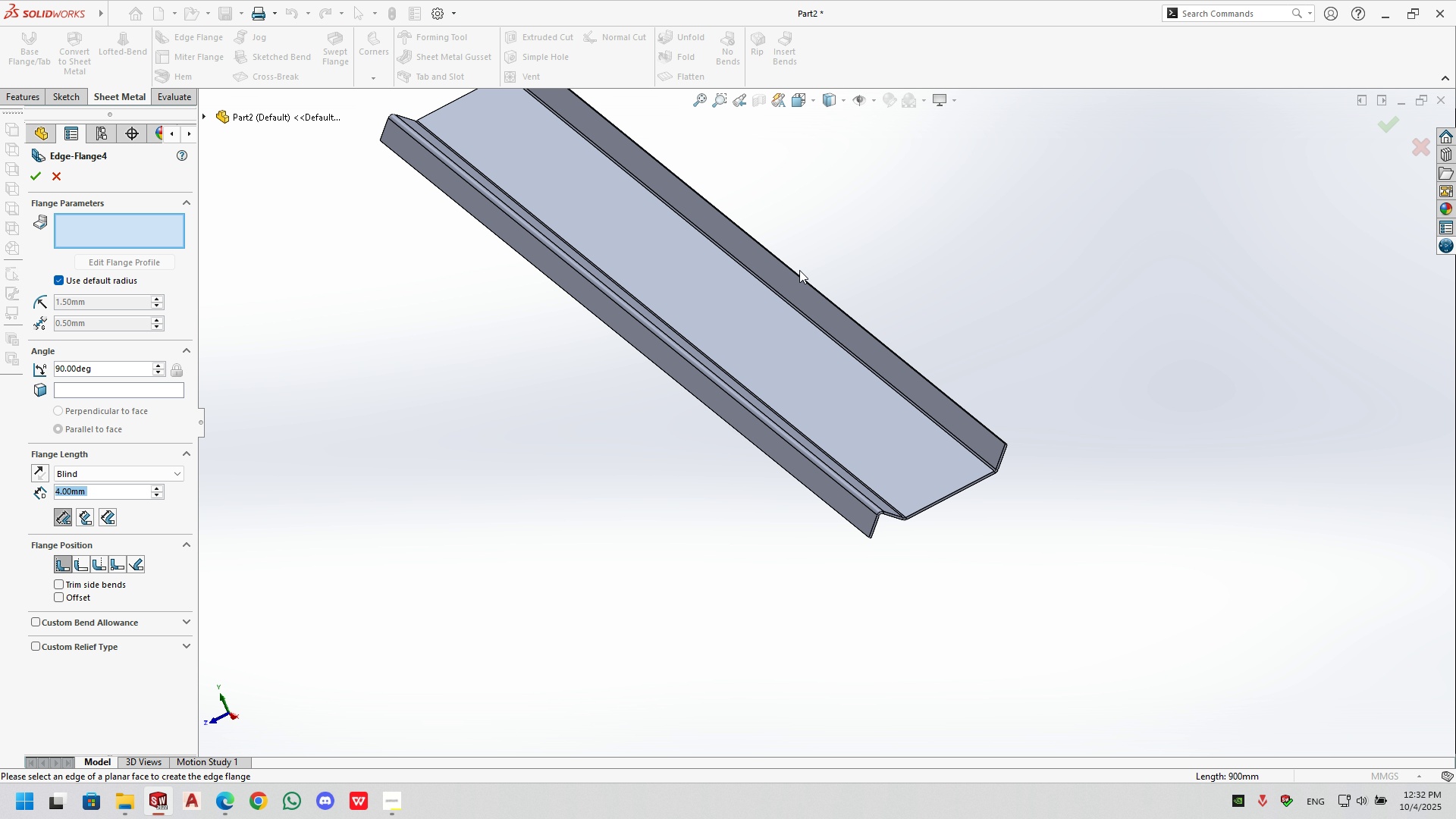 
left_click([799, 273])
 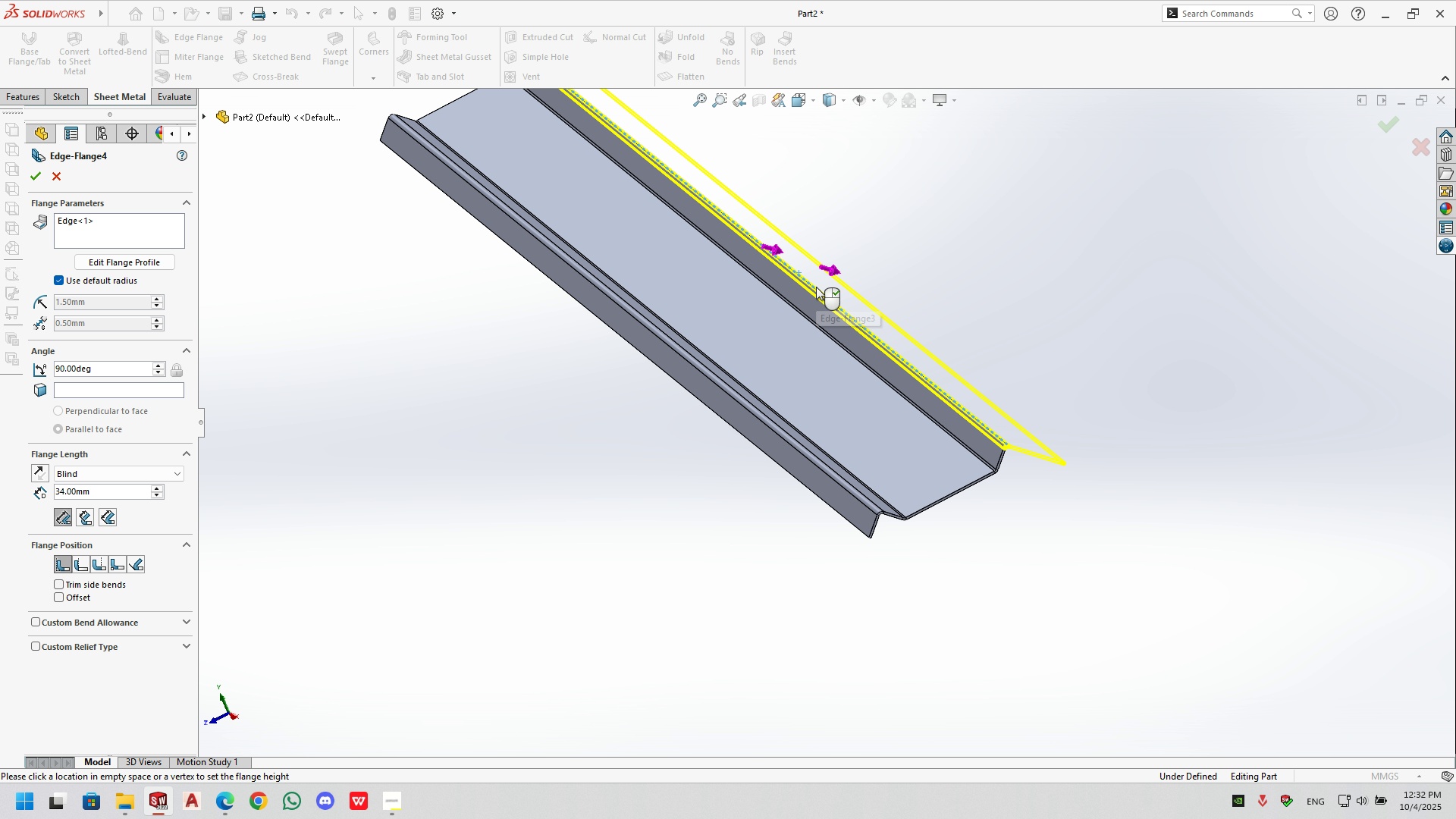 
left_click([816, 287])
 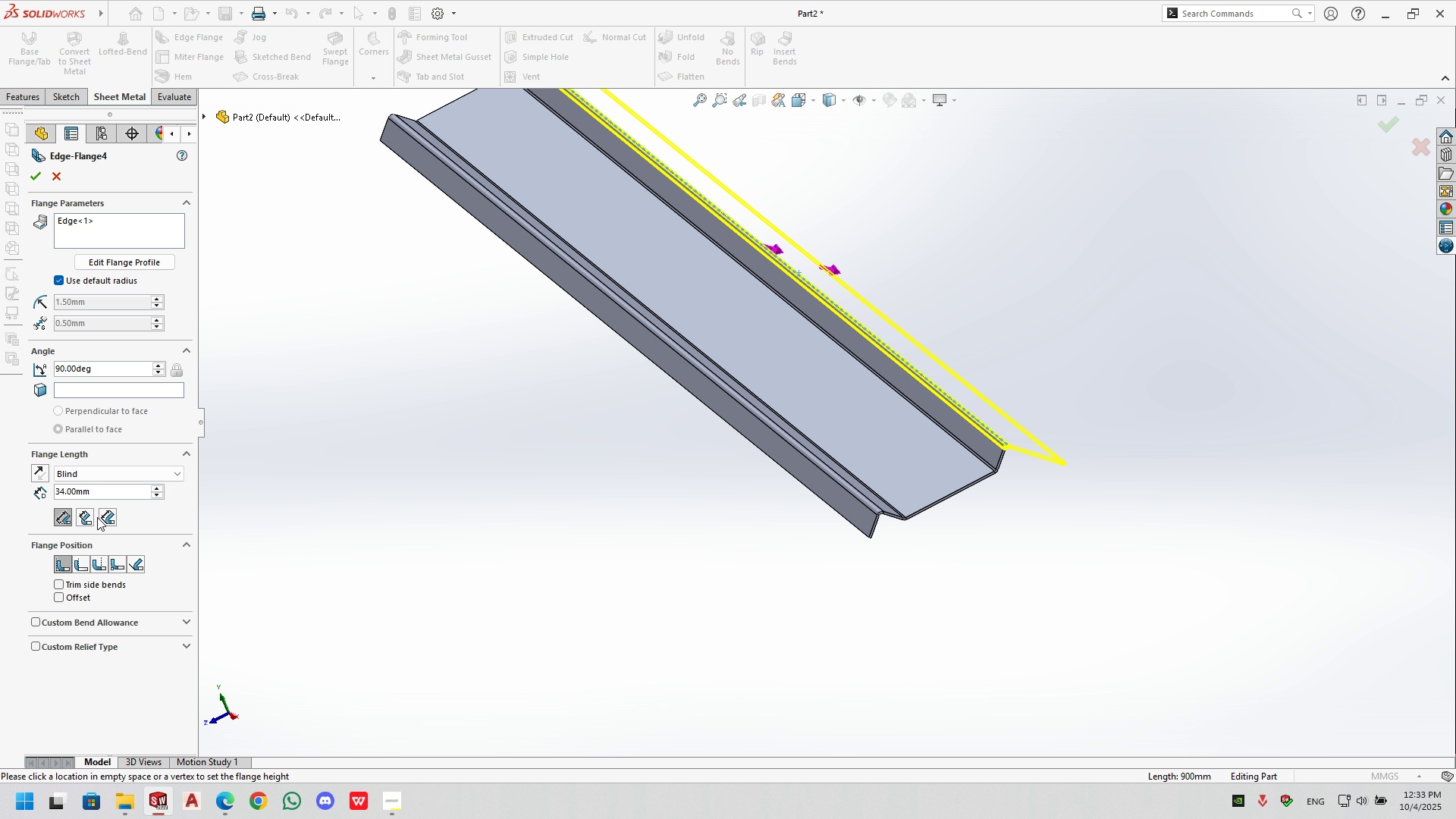 
double_click([106, 488])
 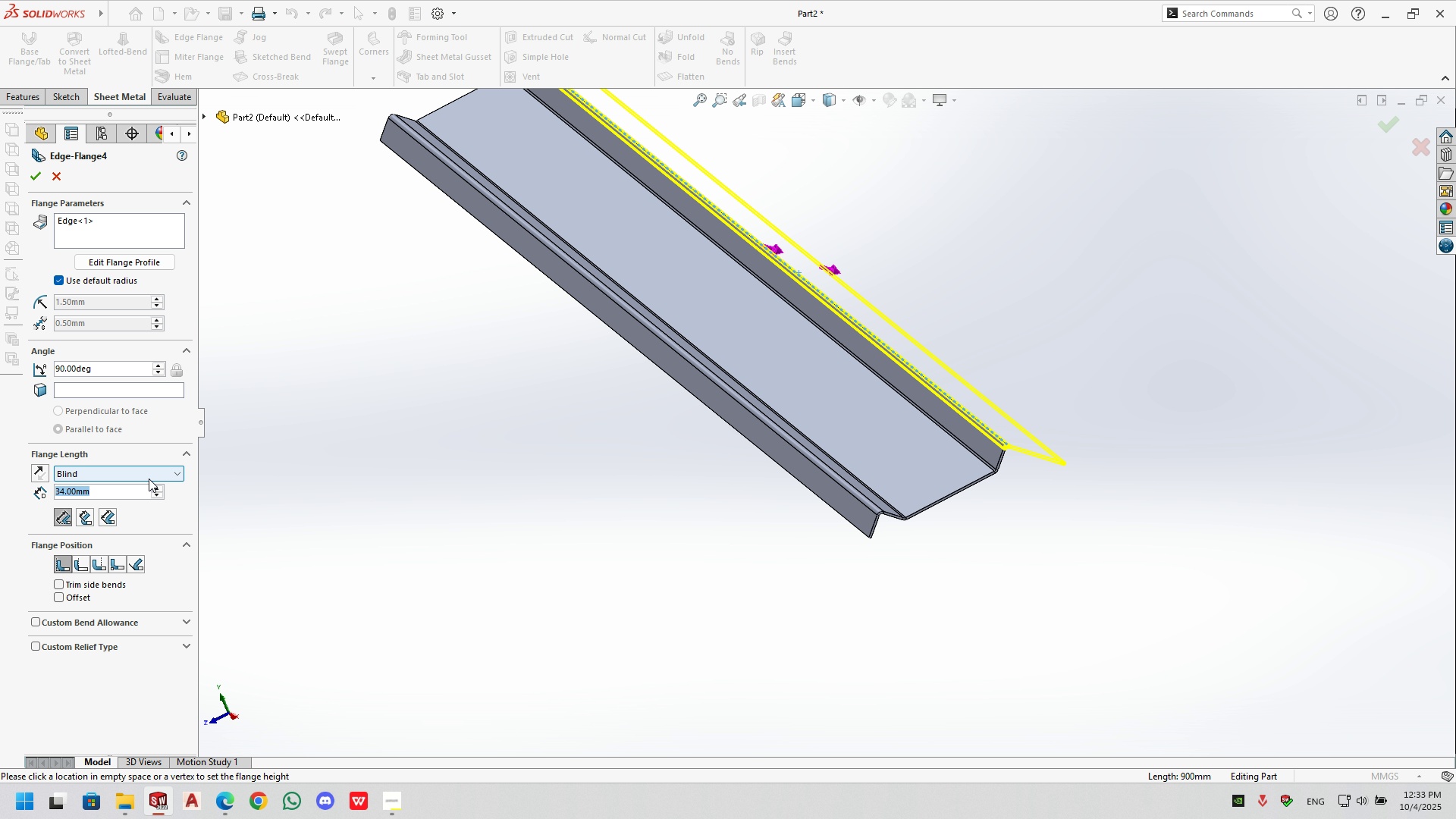 
key(Numpad1)
 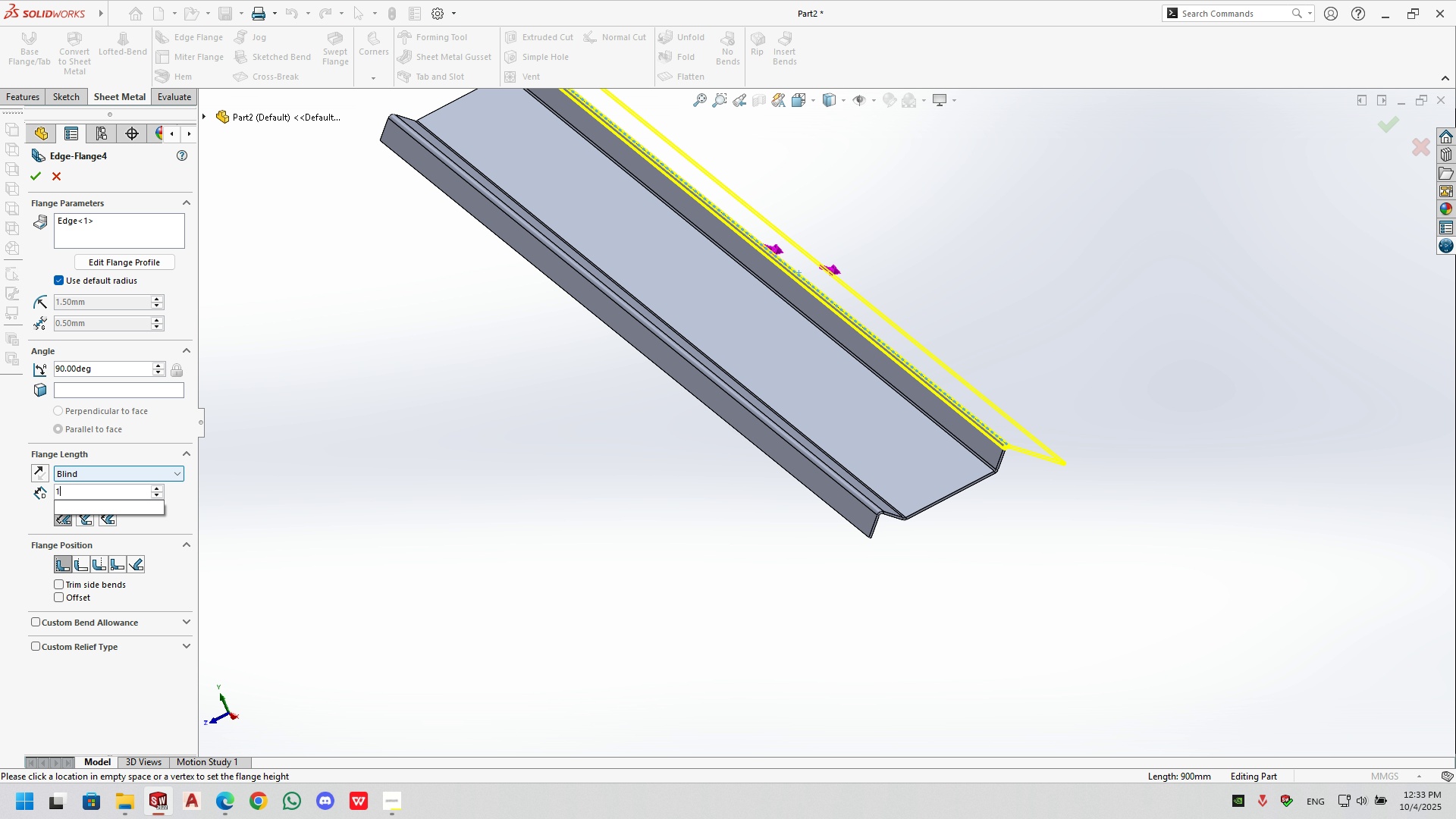 
key(Numpad5)
 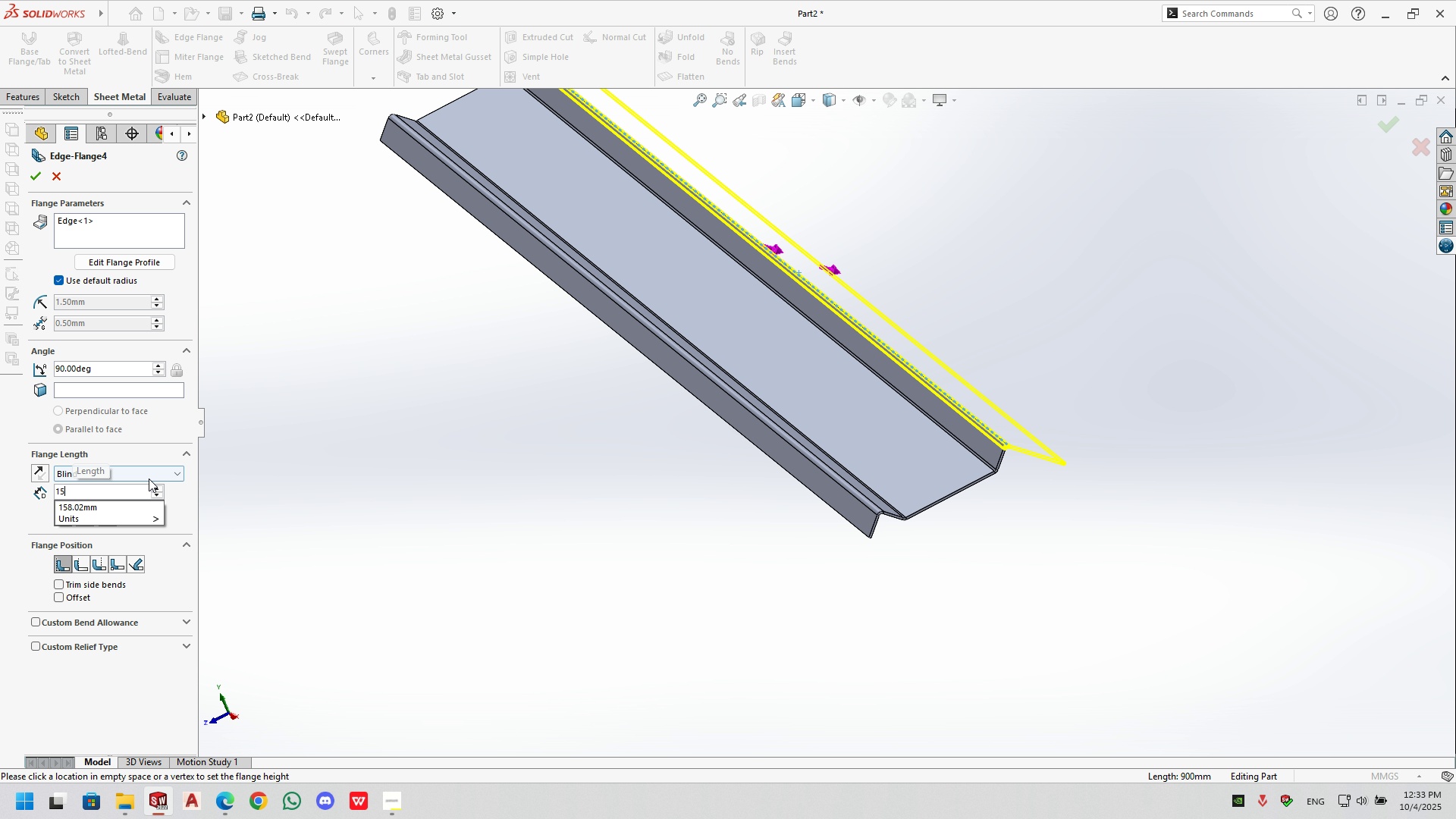 
key(NumpadEnter)
 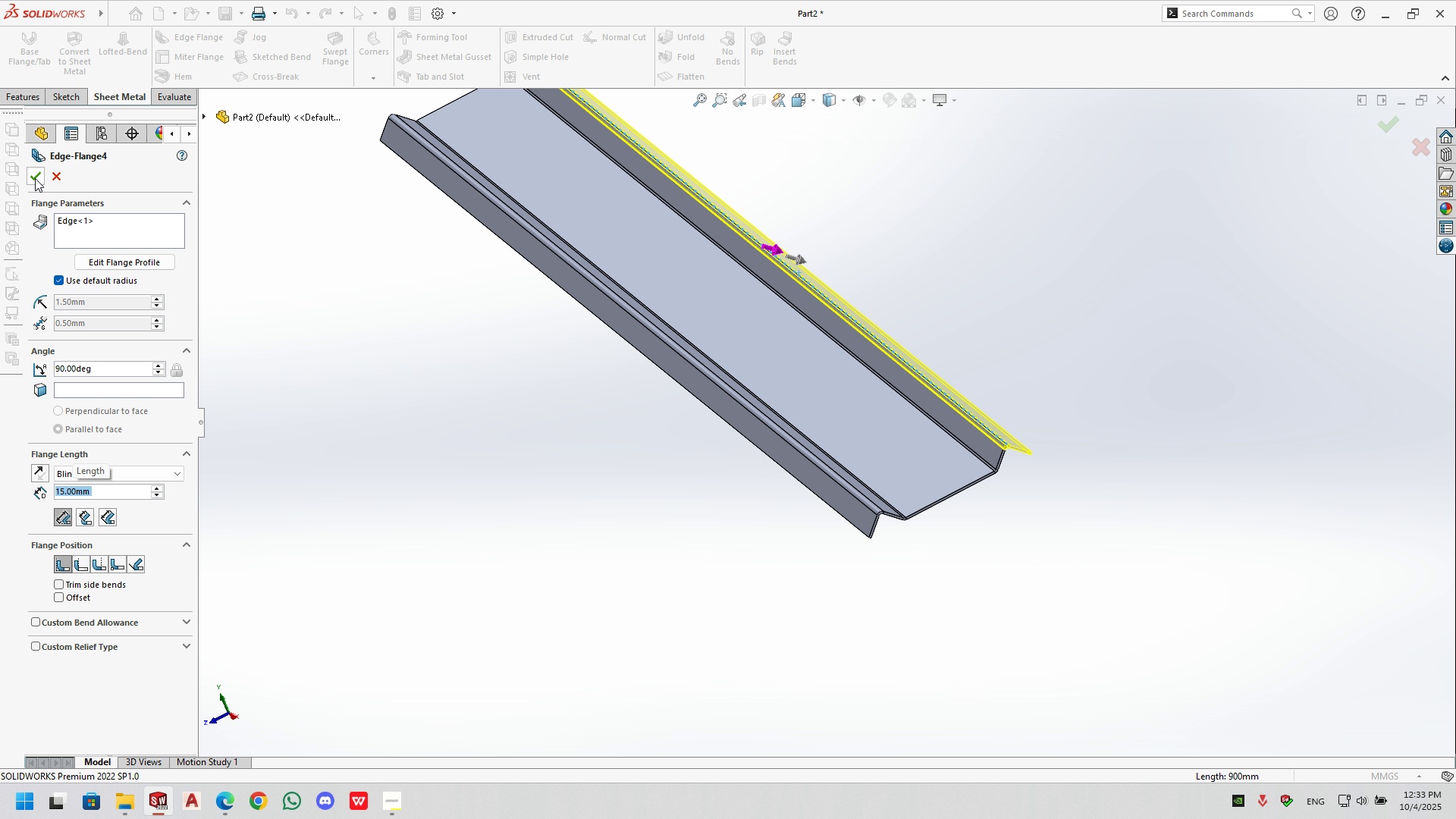 
left_click([35, 178])
 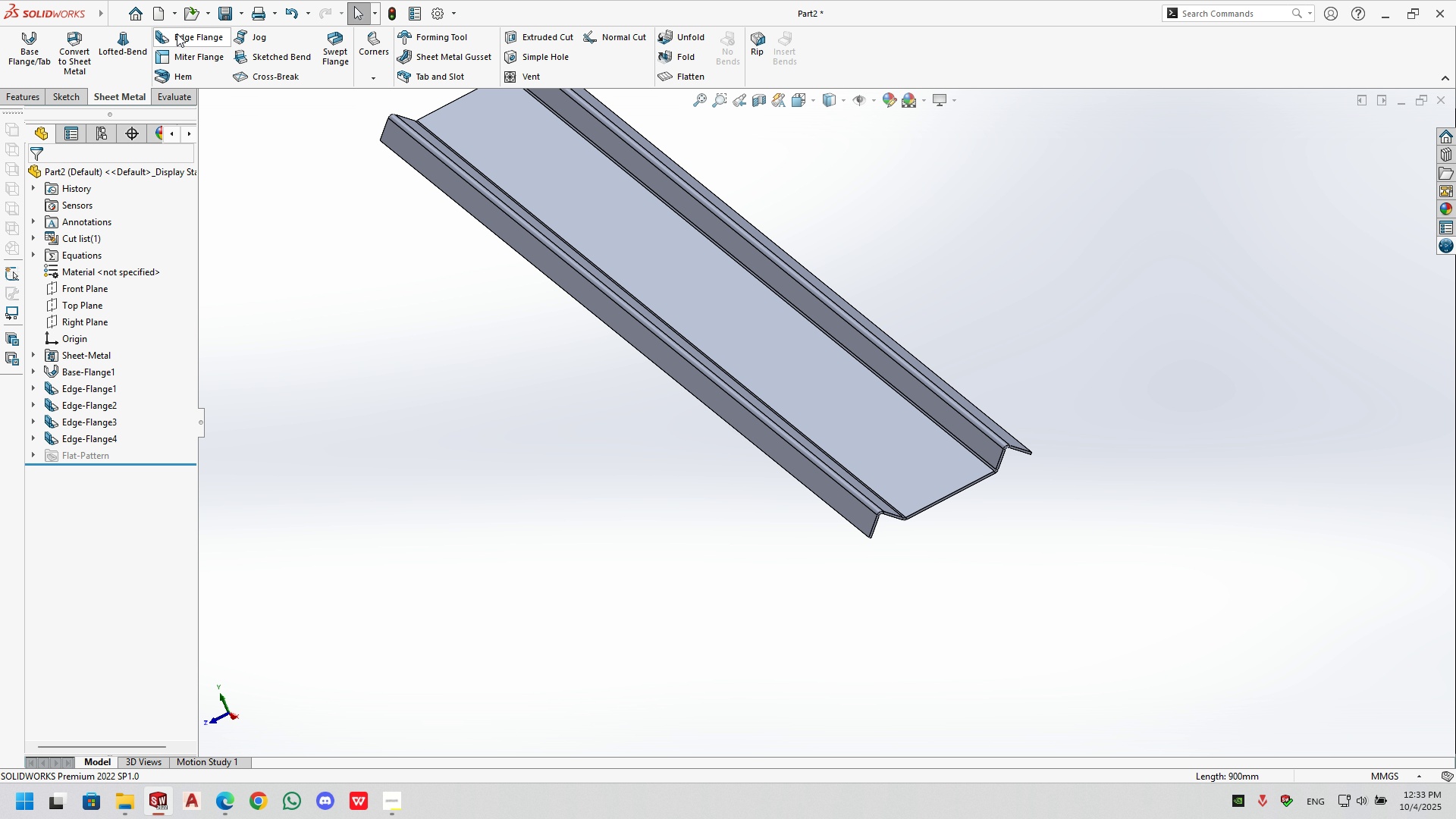 
left_click([177, 33])
 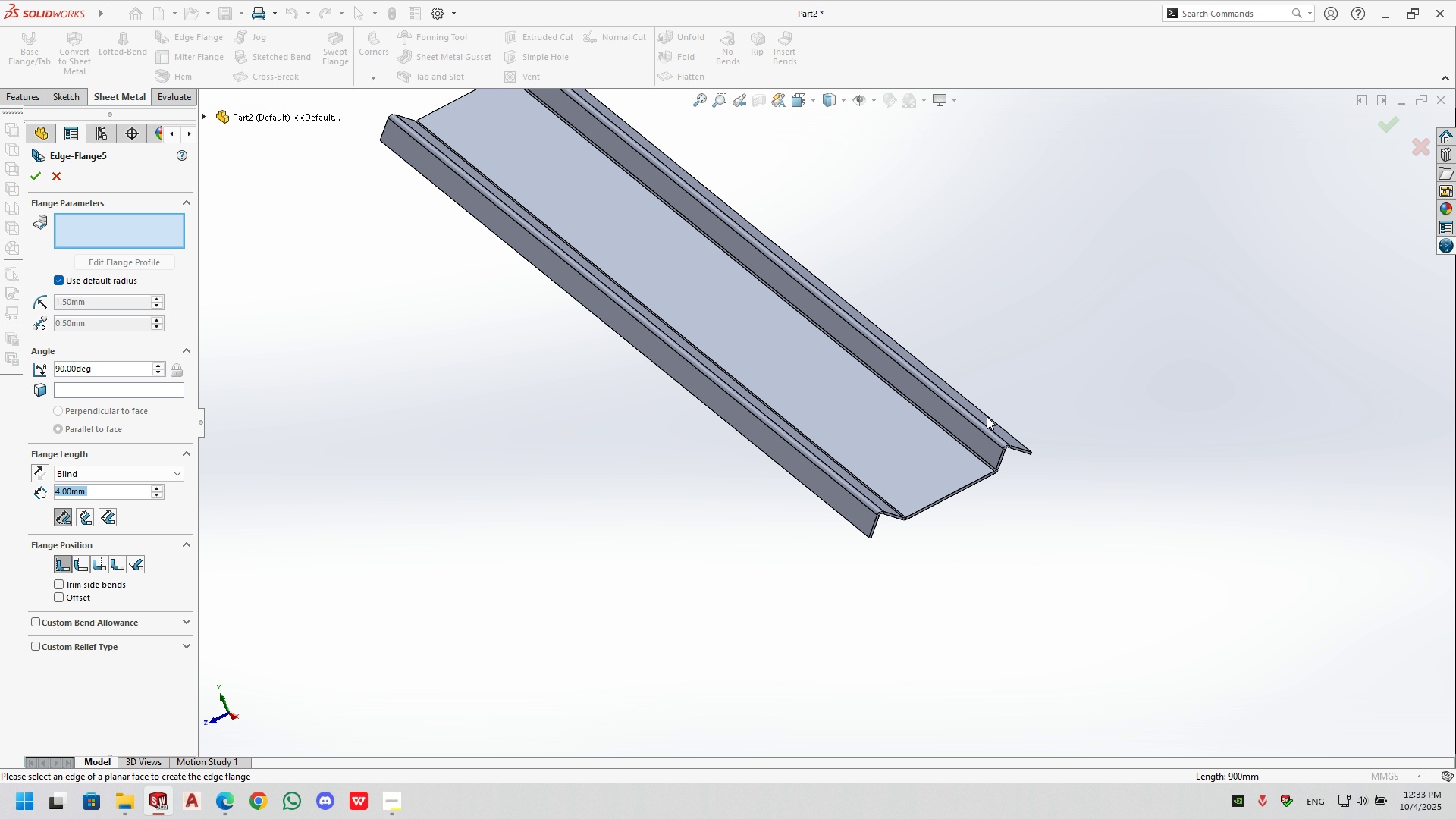 
left_click([987, 416])
 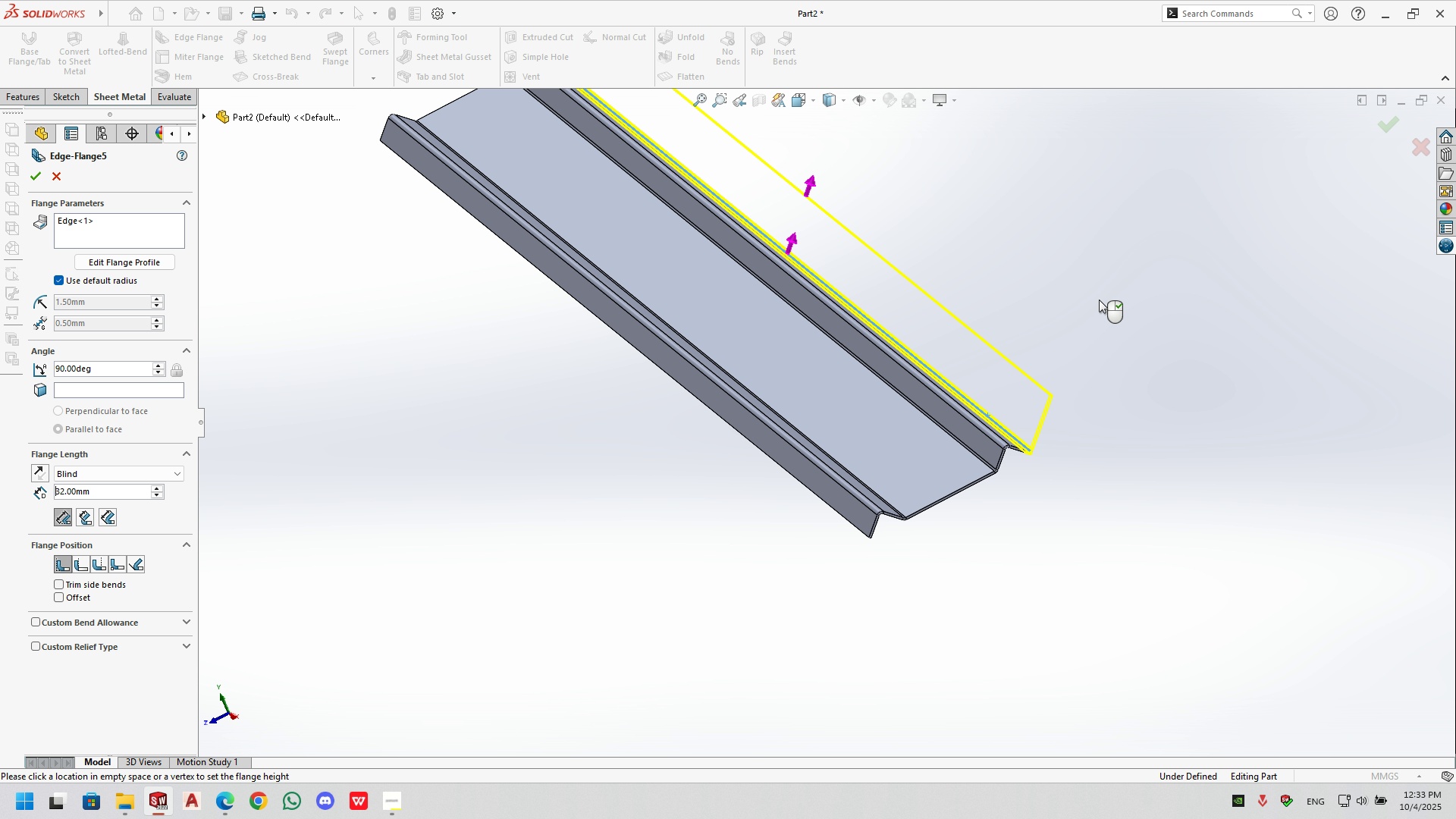 
left_click([1099, 300])
 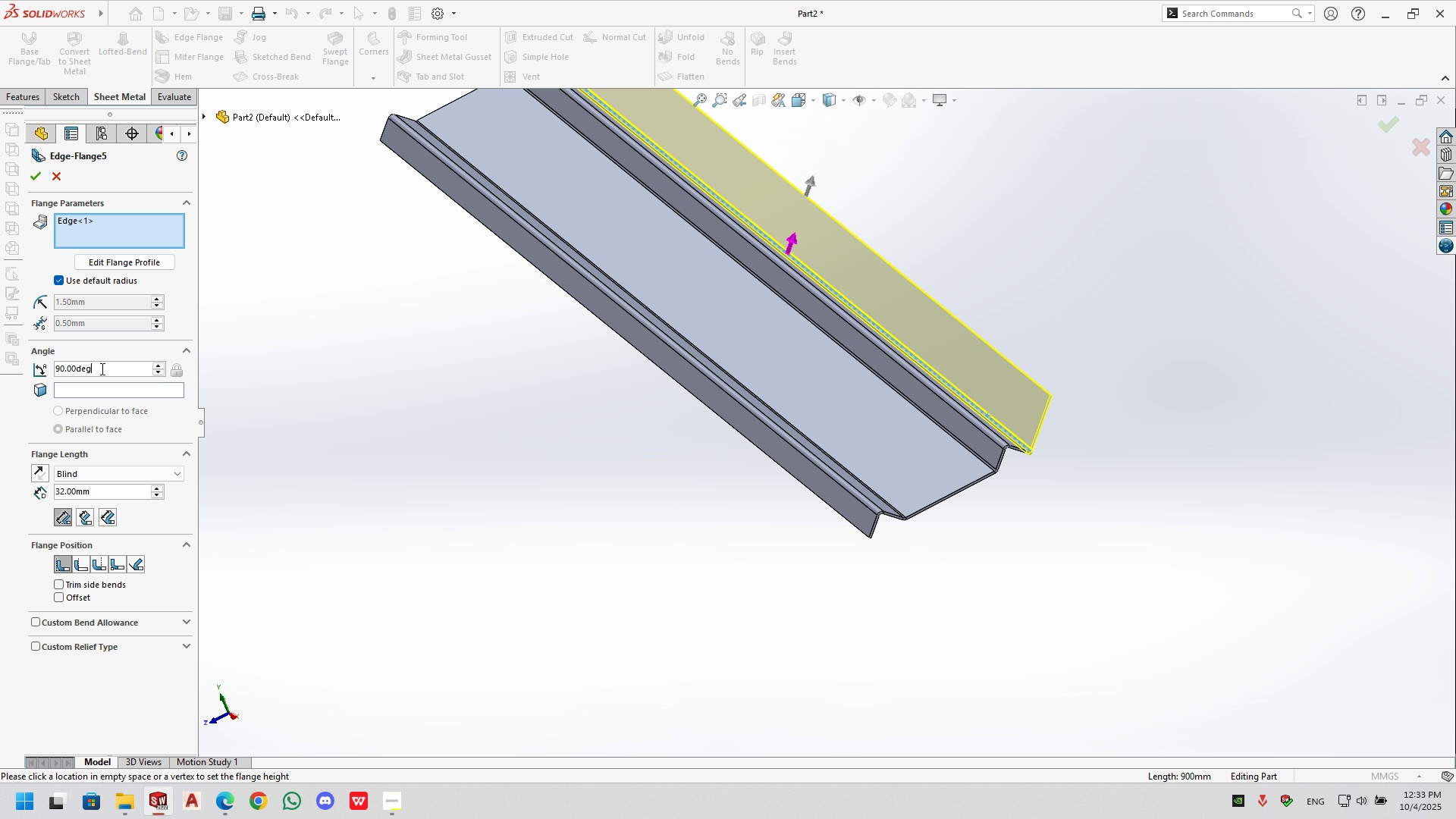 
double_click([101, 369])
 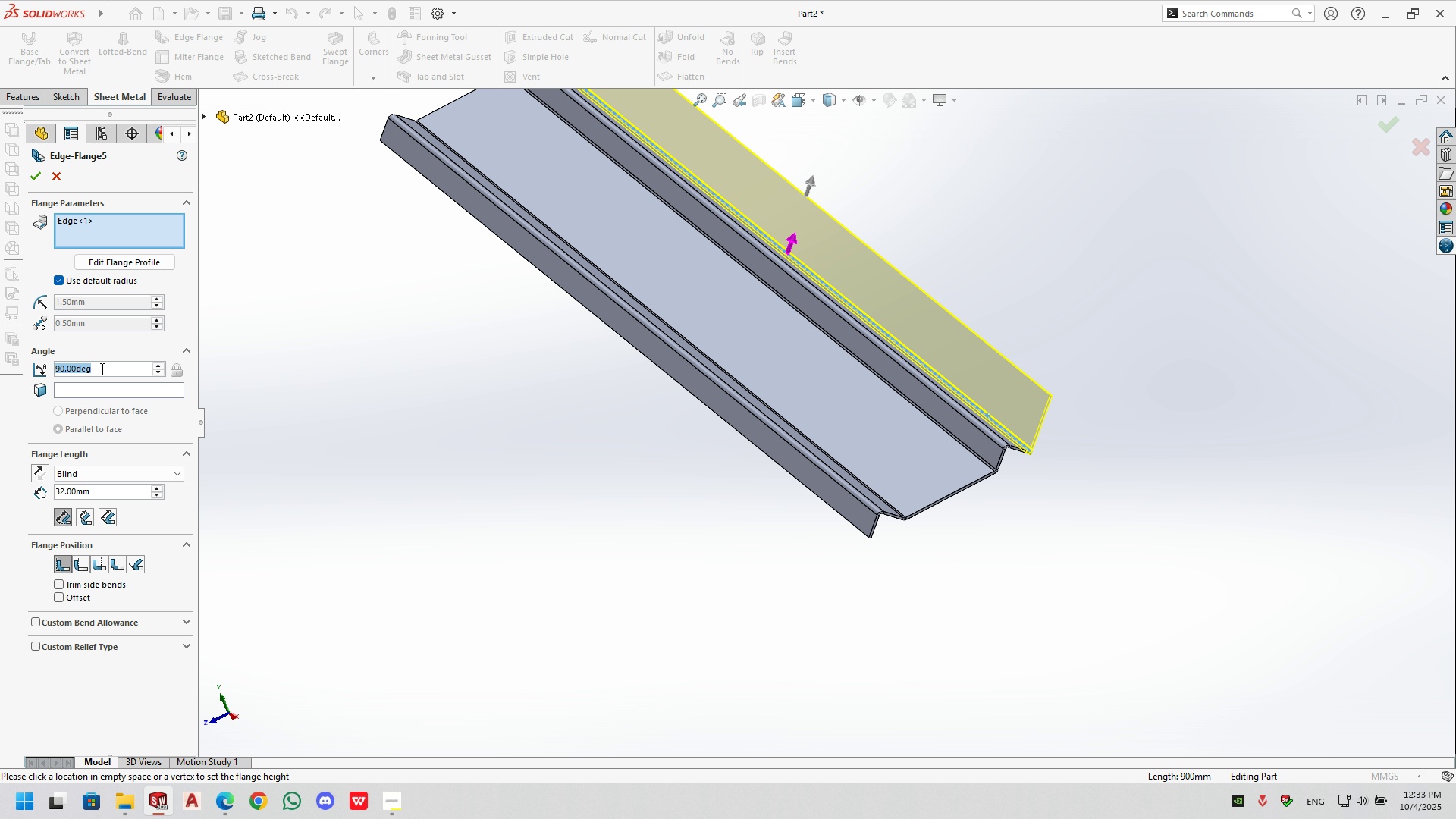 
triple_click([101, 369])
 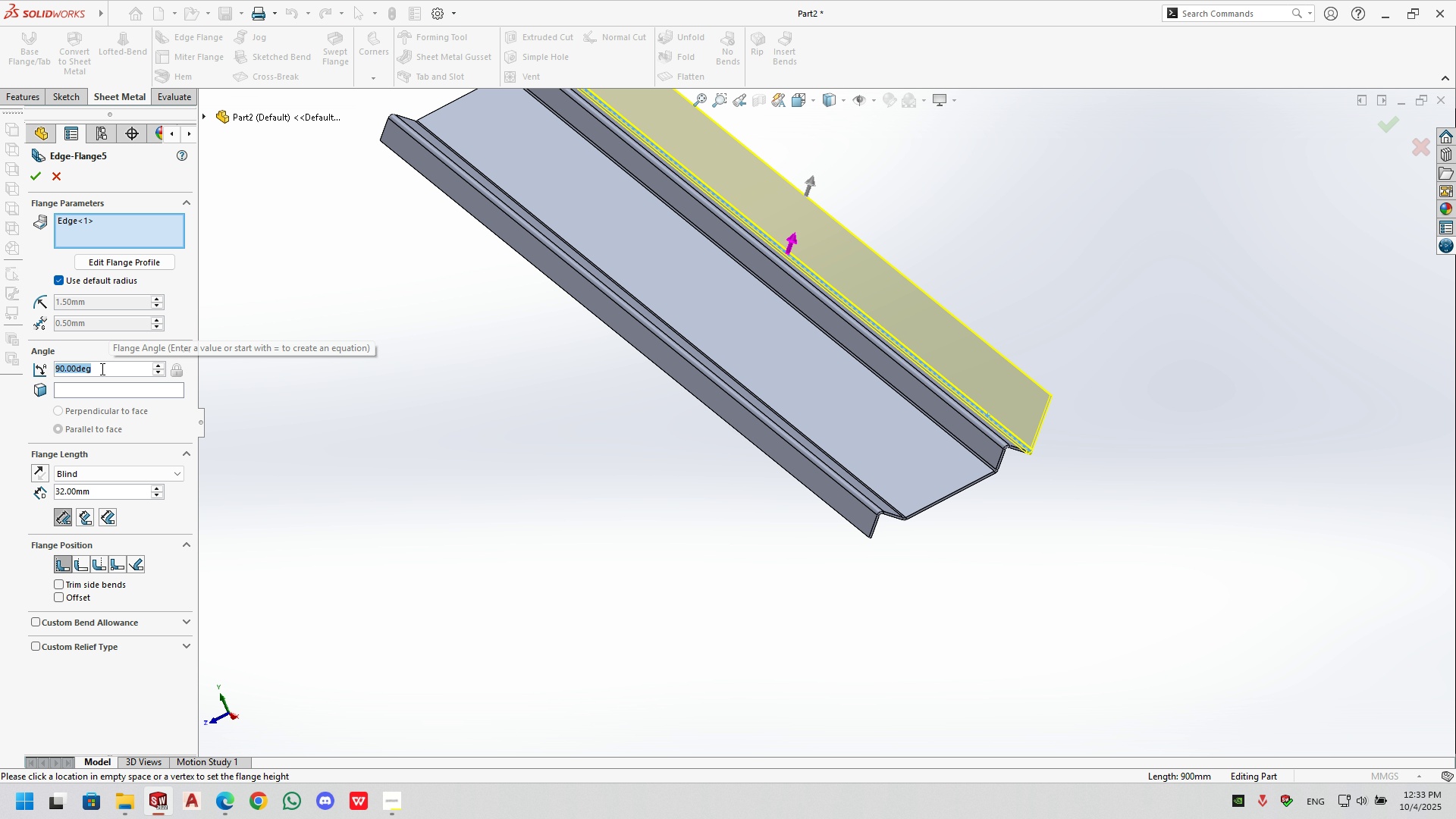 
key(Numpad4)
 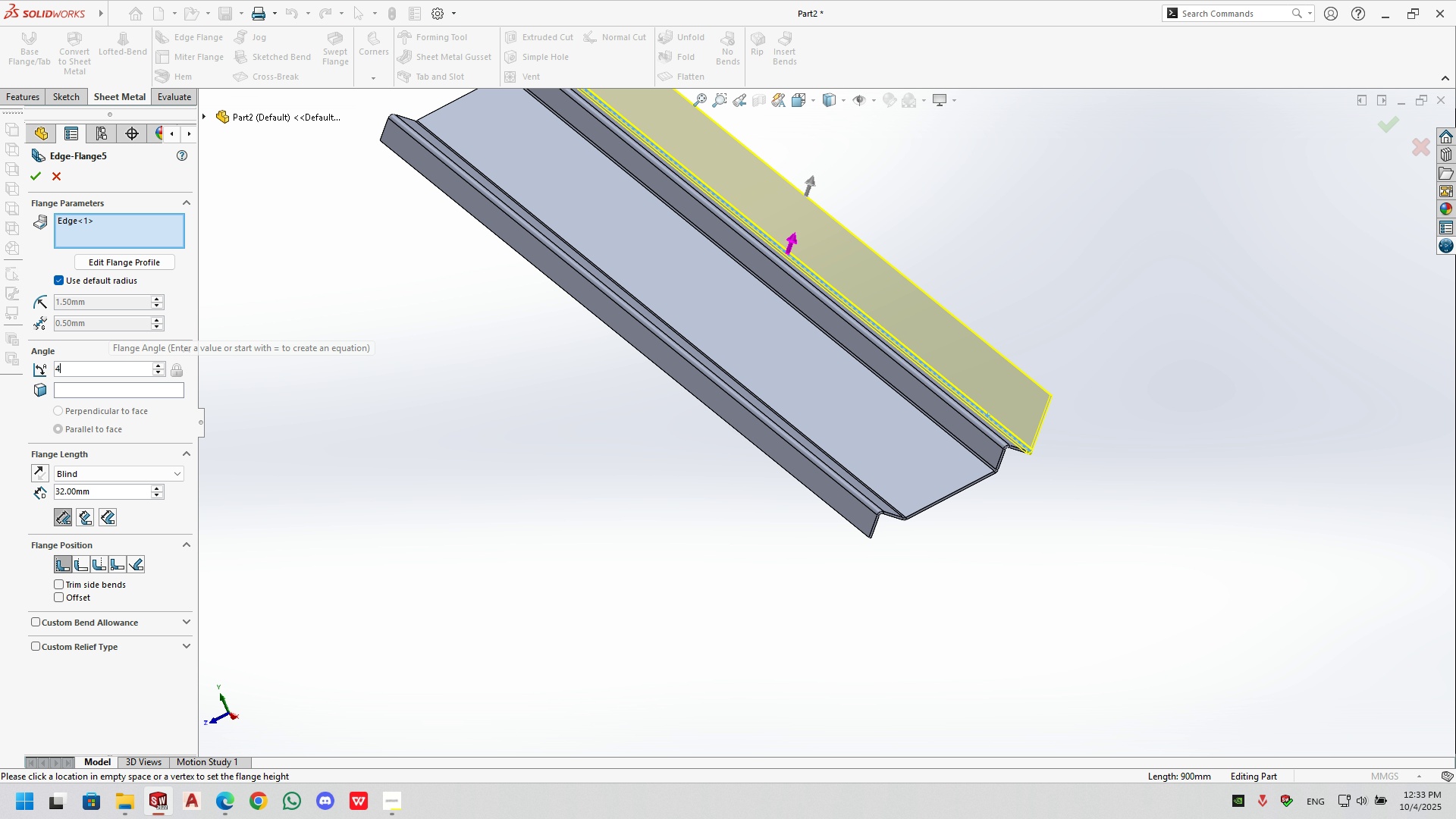 
key(Numpad5)
 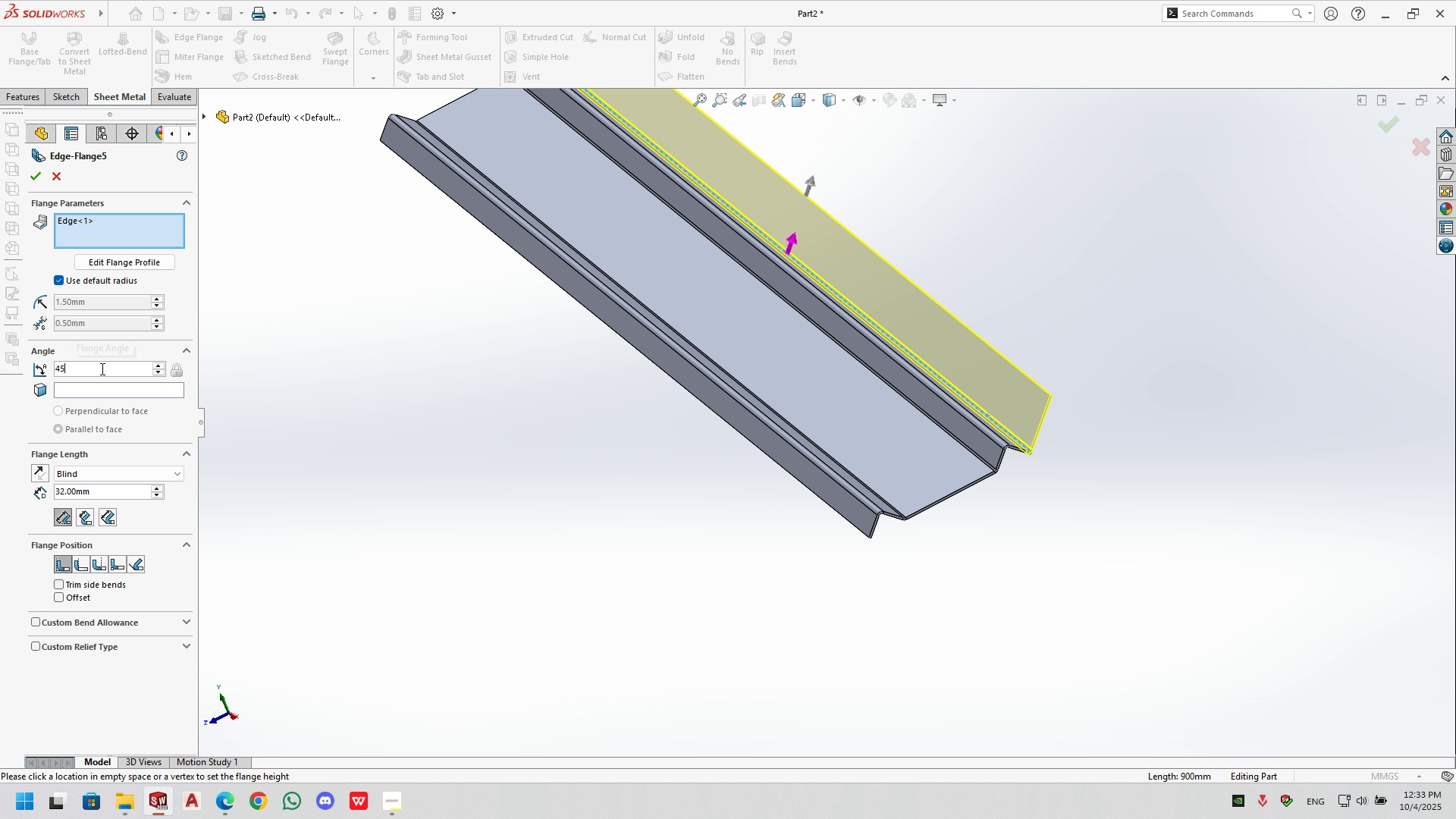 
key(NumpadEnter)
 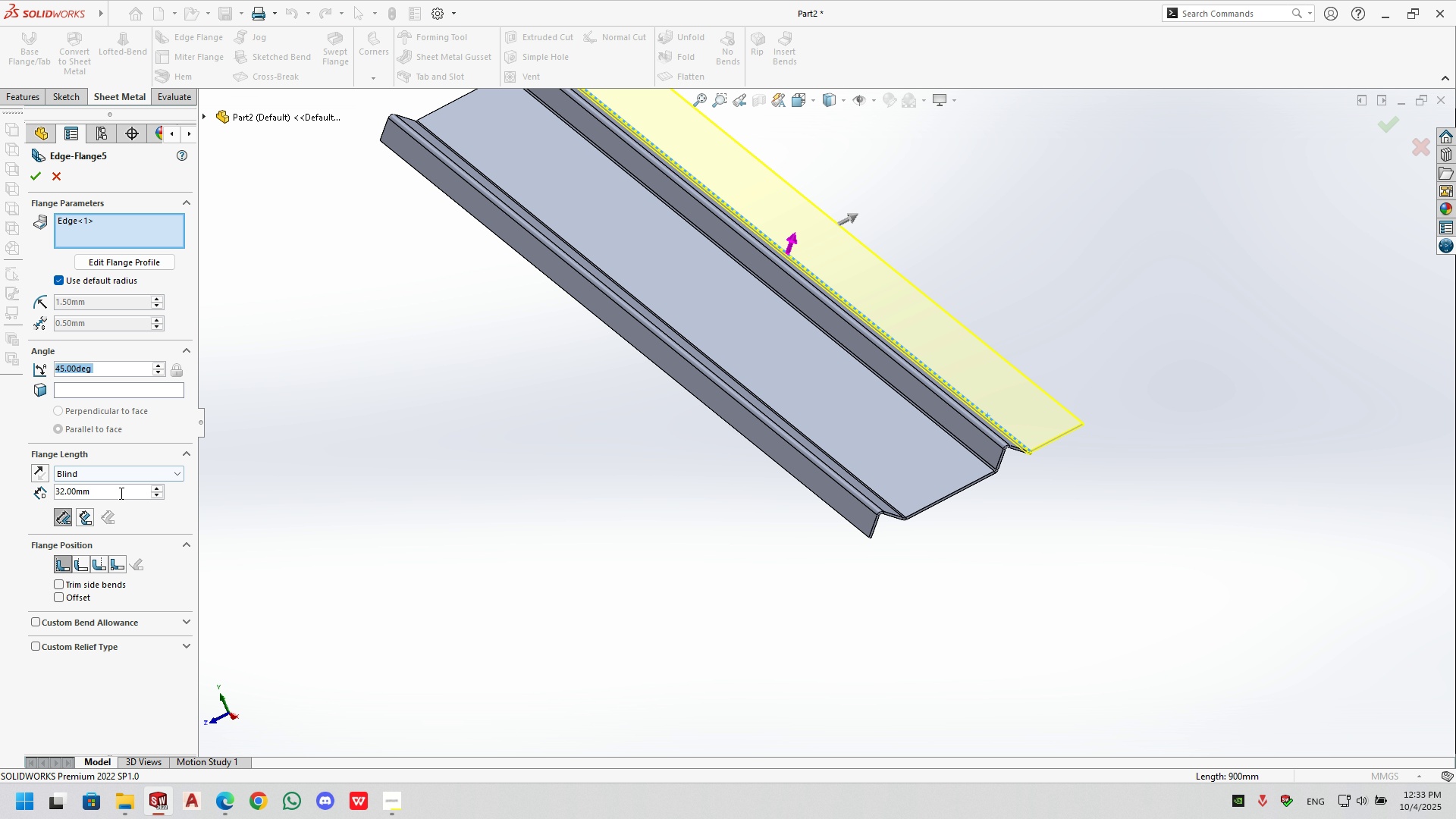 
double_click([120, 493])
 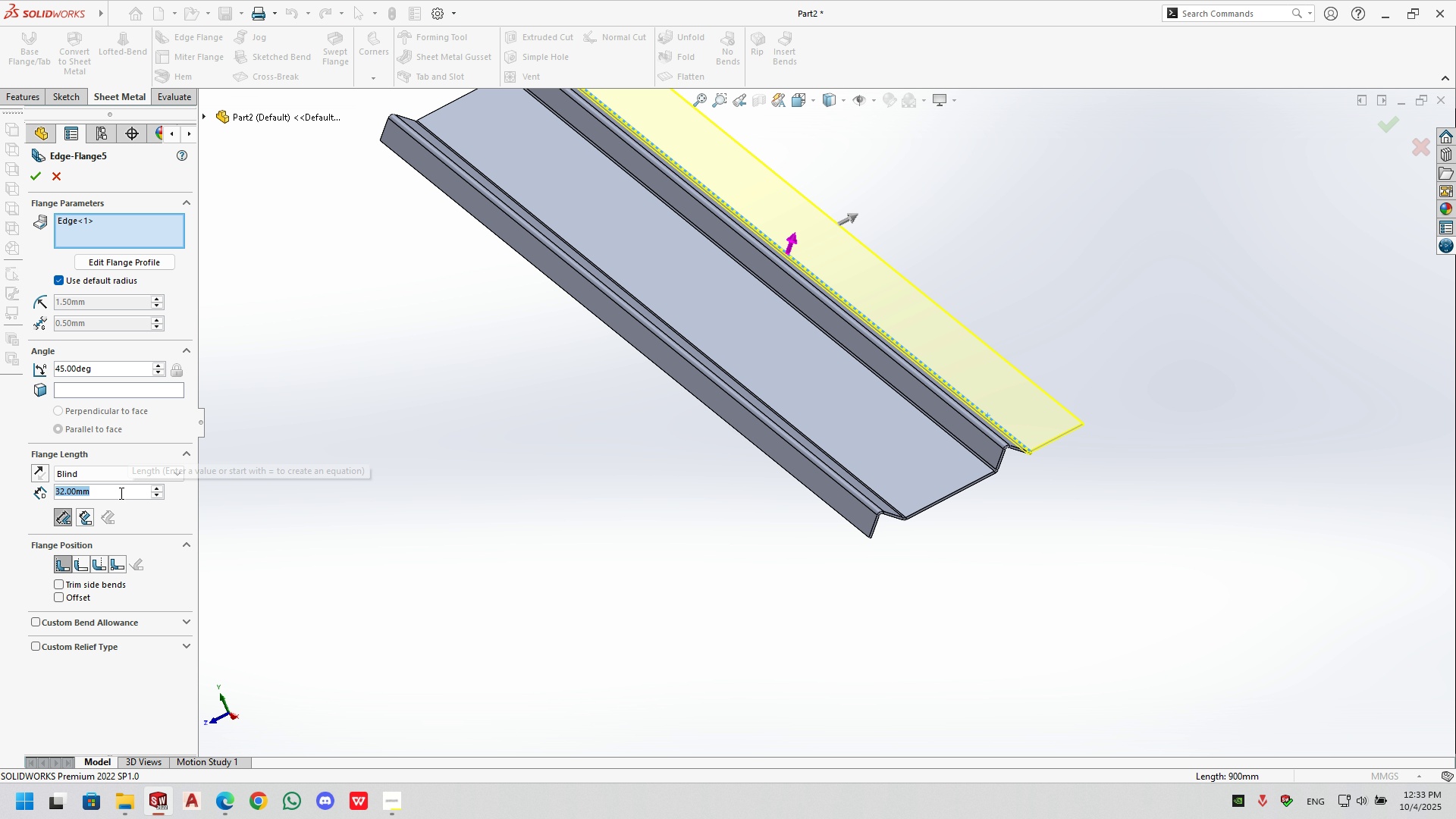 
key(Numpad5)
 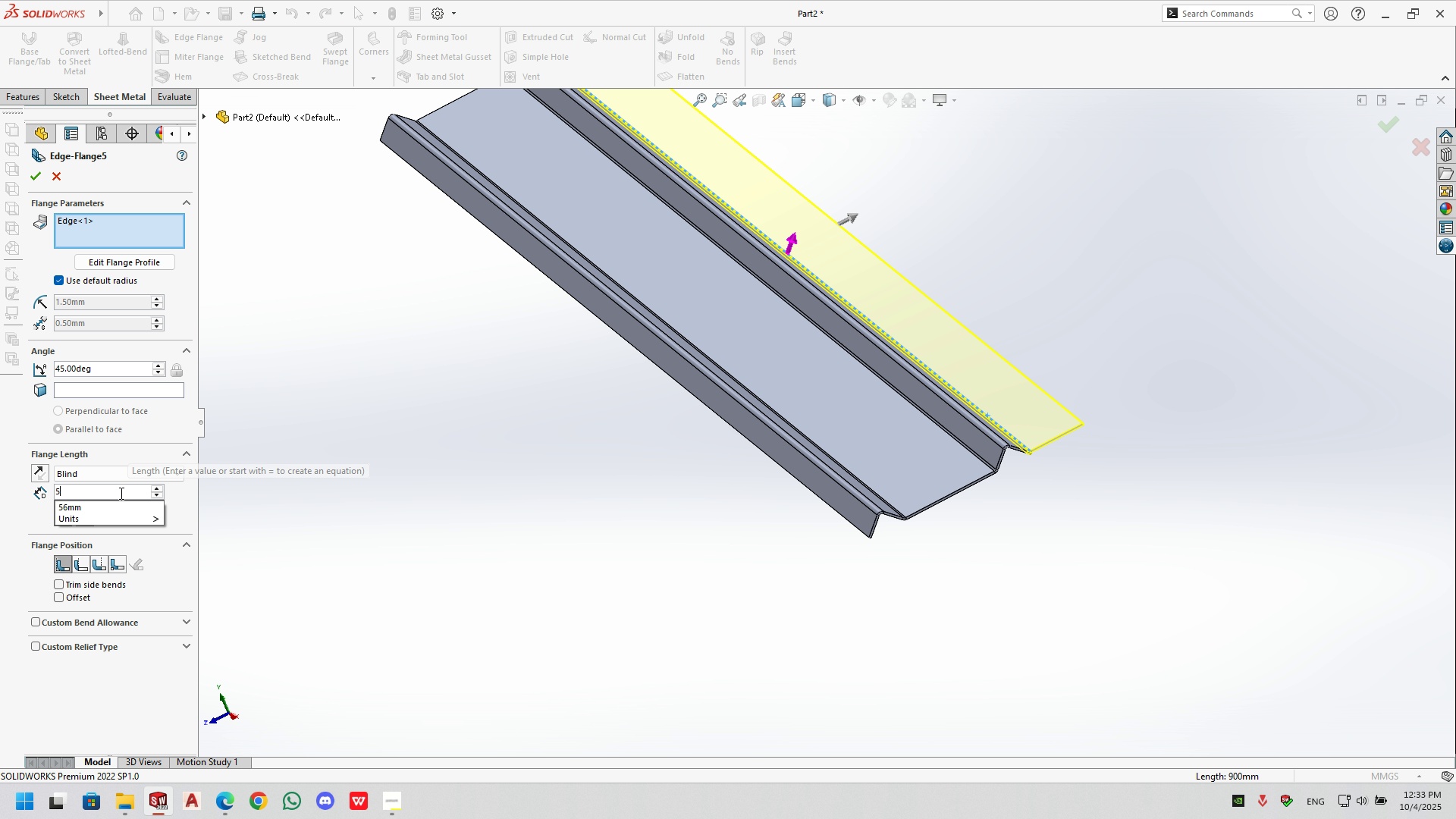 
key(Numpad6)
 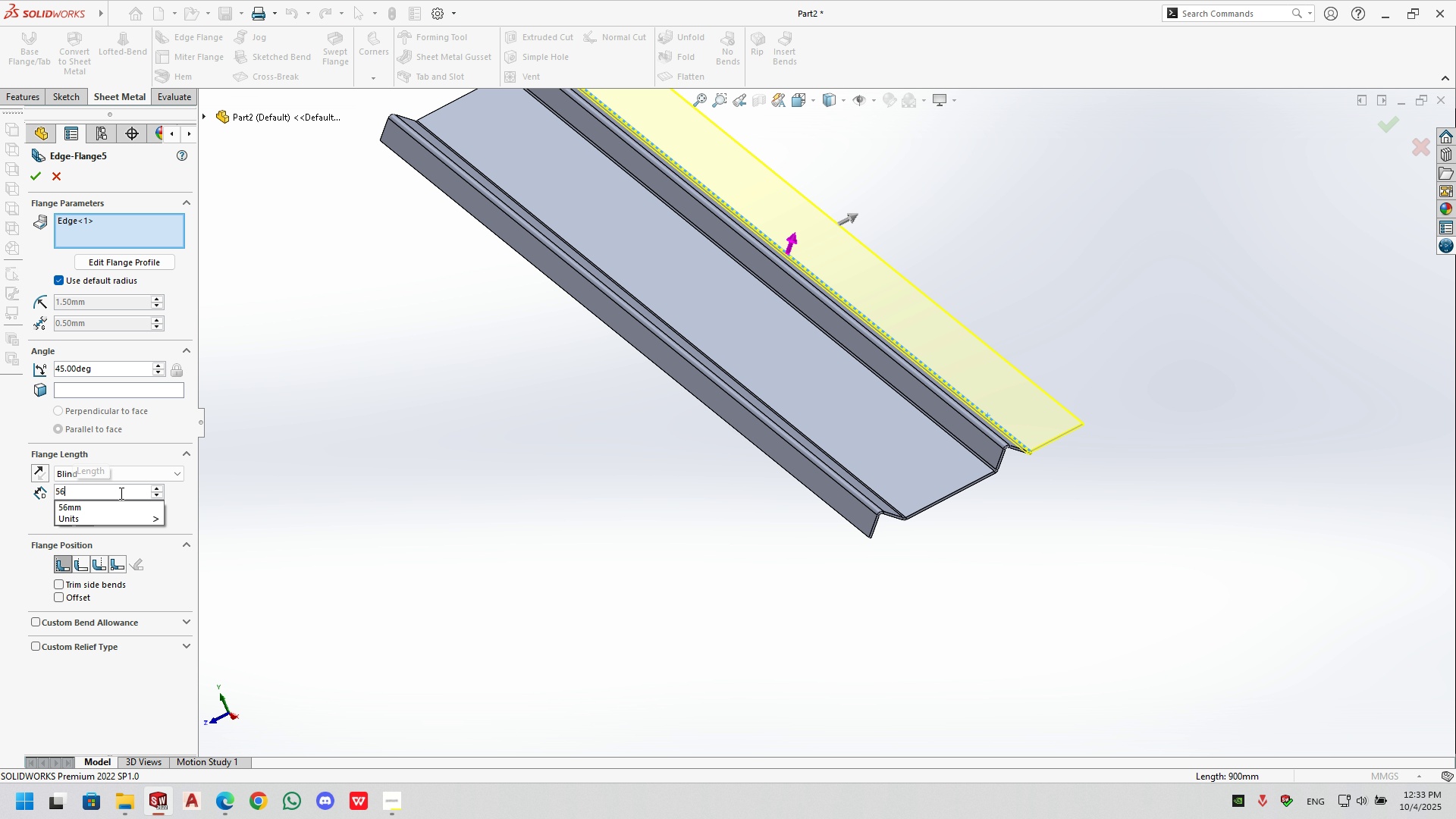 
key(NumpadEnter)
 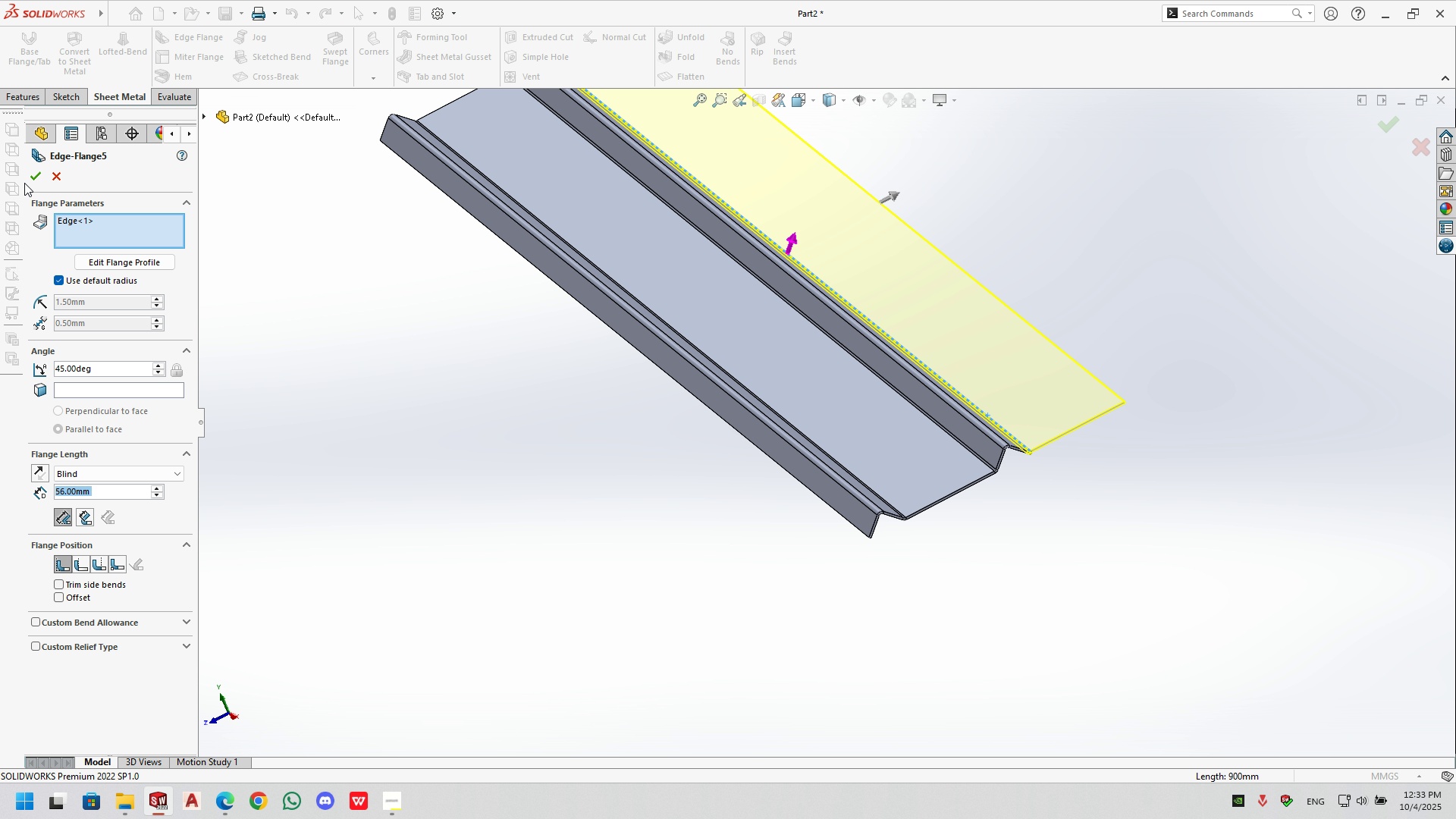 
left_click([27, 180])
 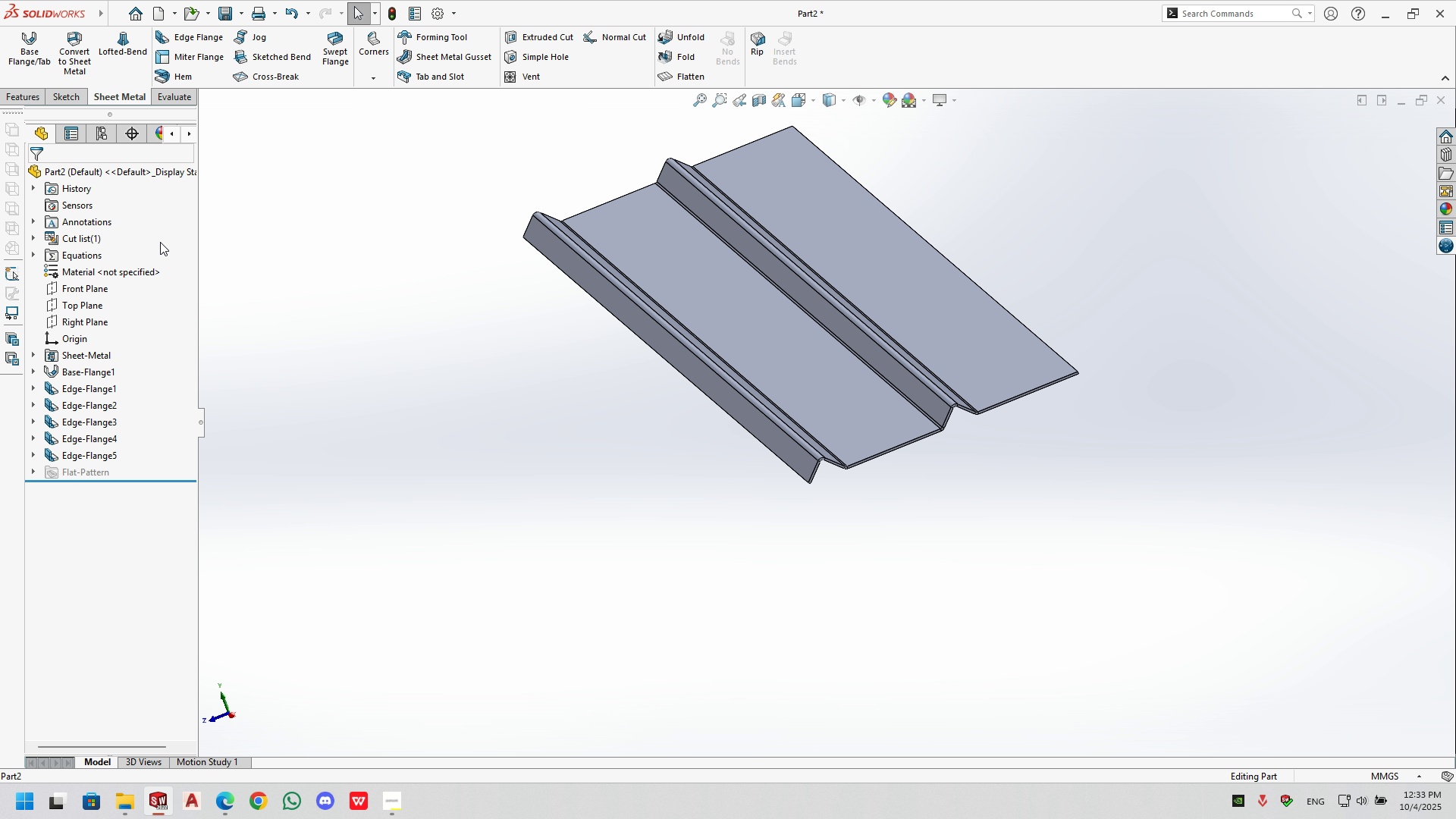 
left_click([179, 36])
 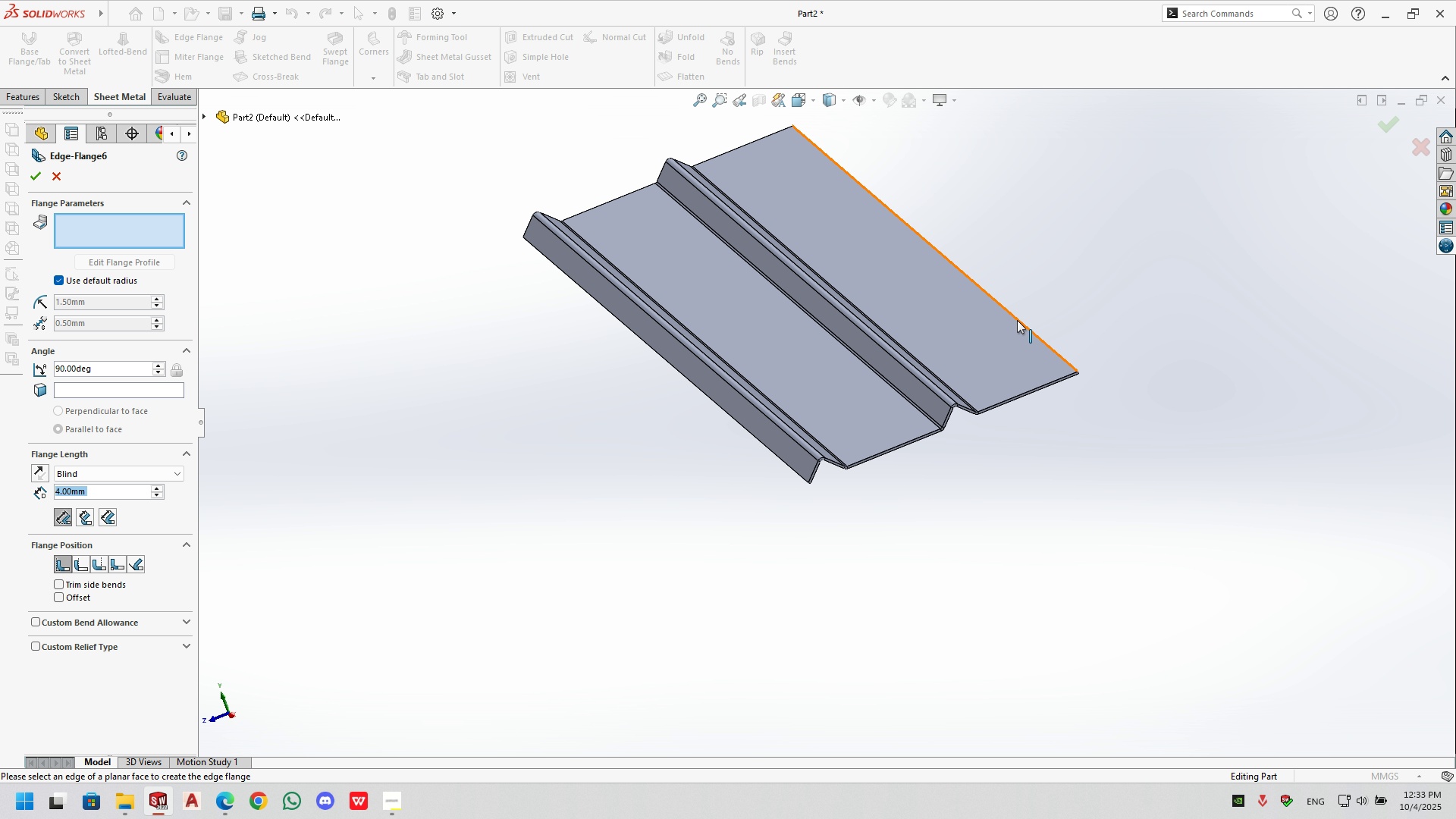 
left_click([1017, 320])
 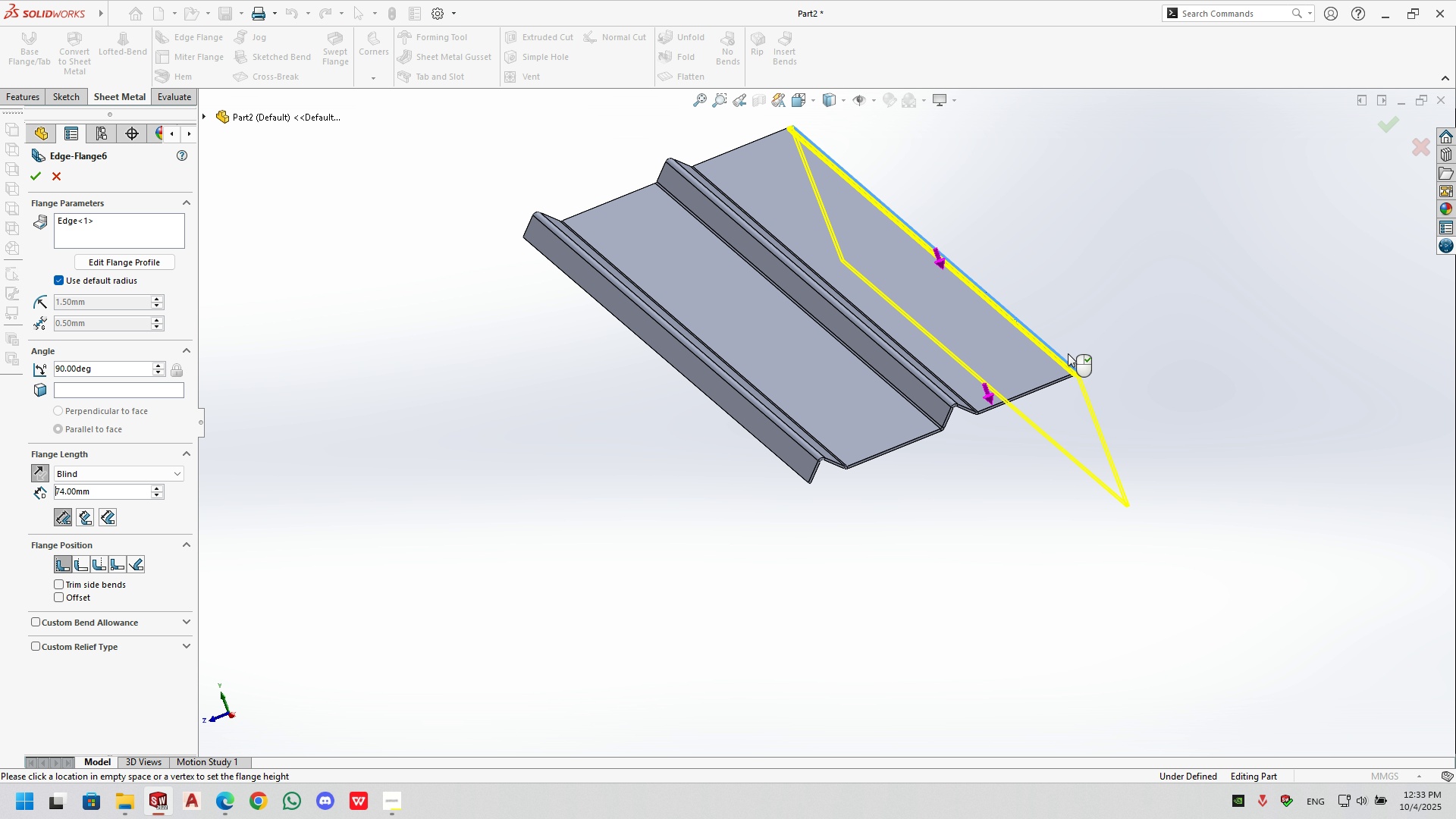 
left_click([1068, 353])
 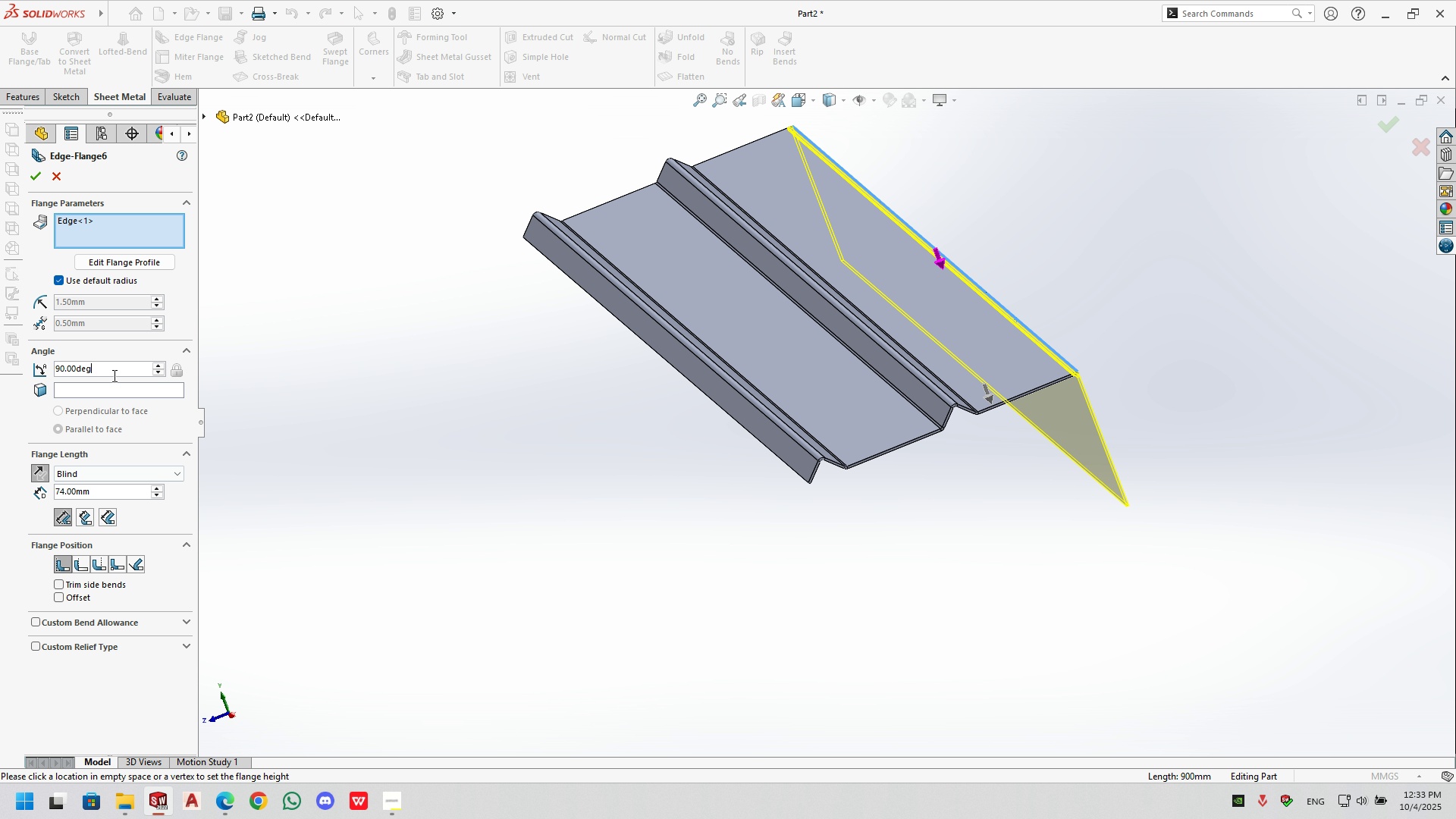 
double_click([113, 375])
 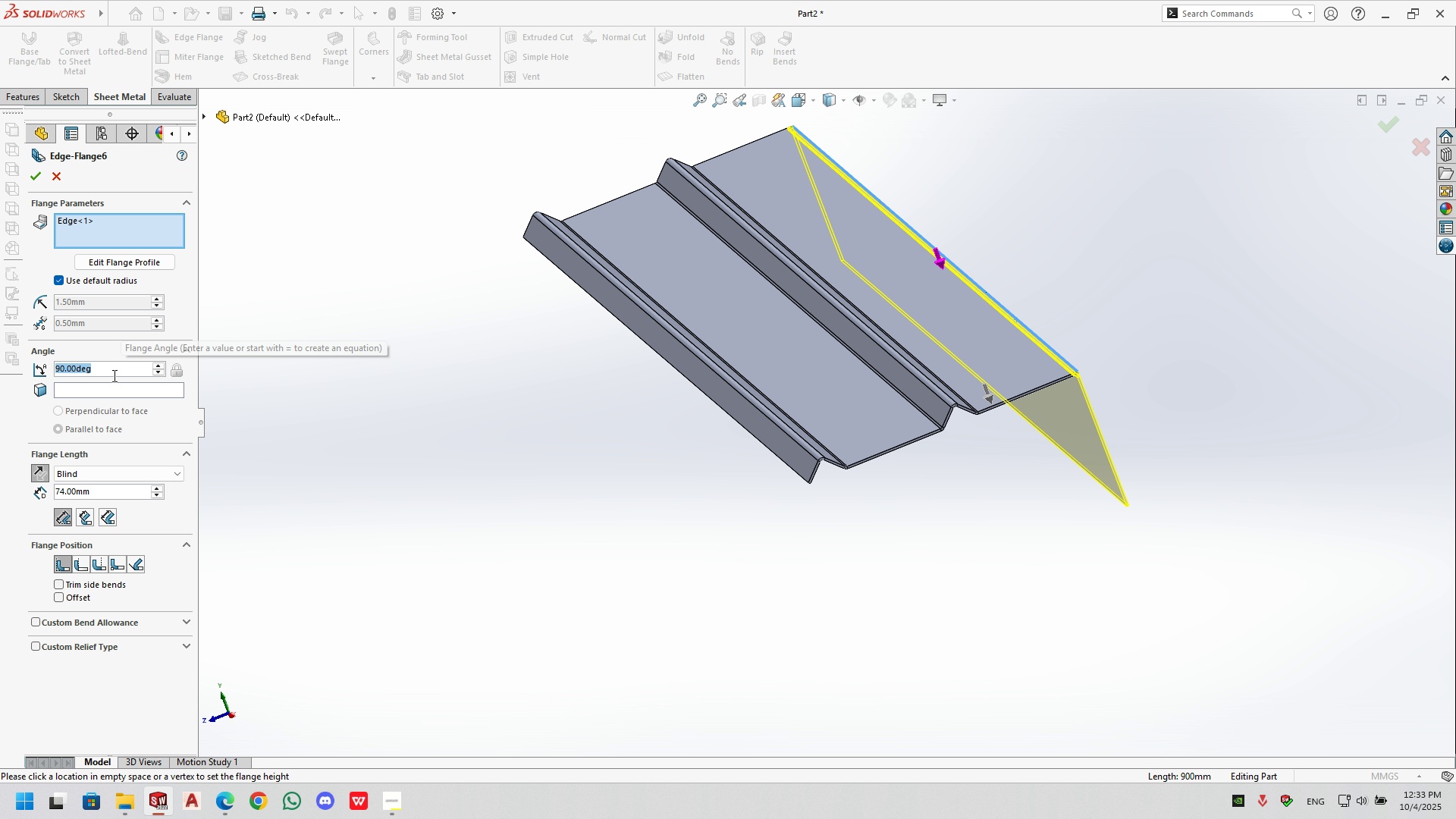 
key(Numpad4)
 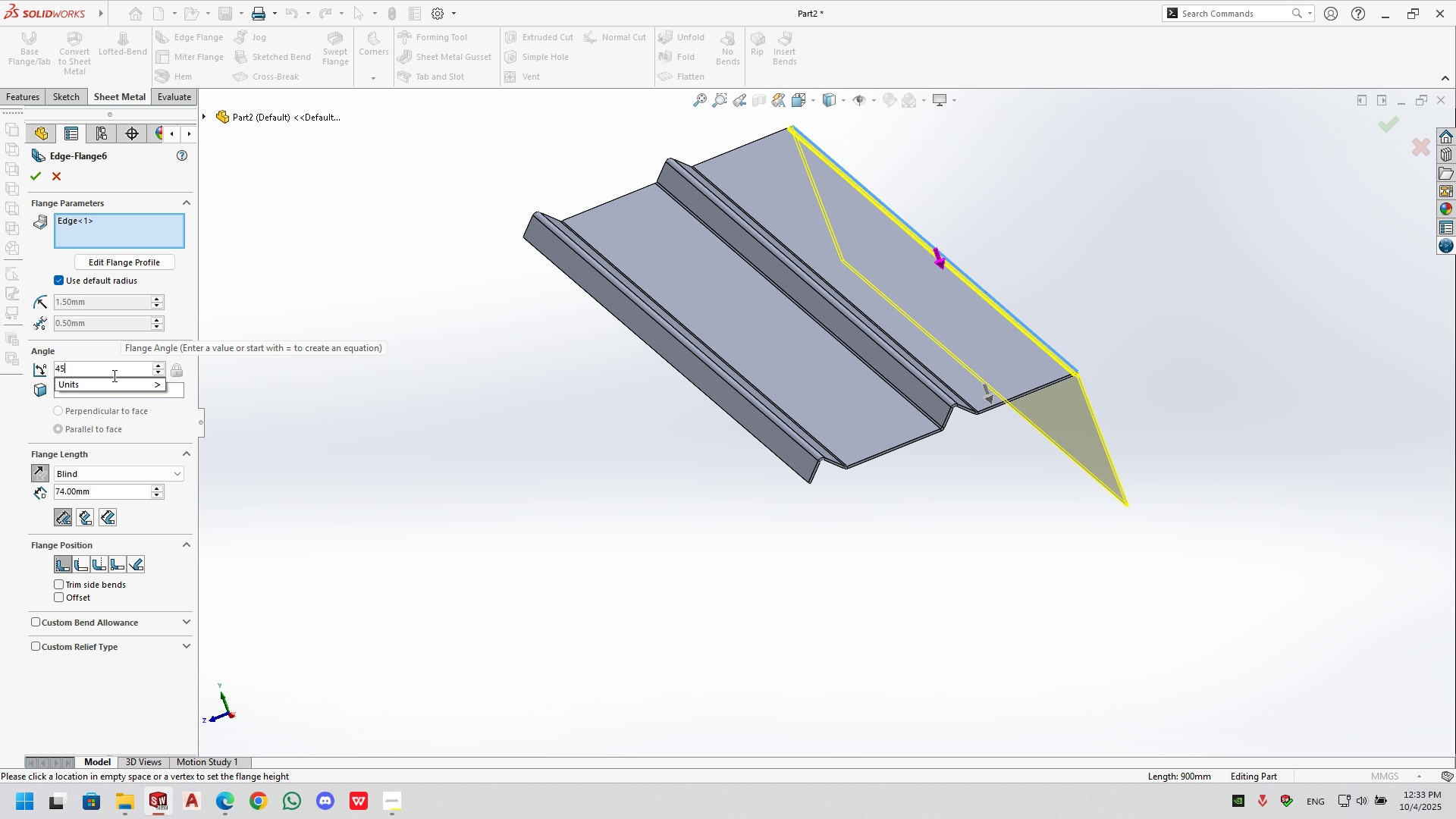 
key(Numpad5)
 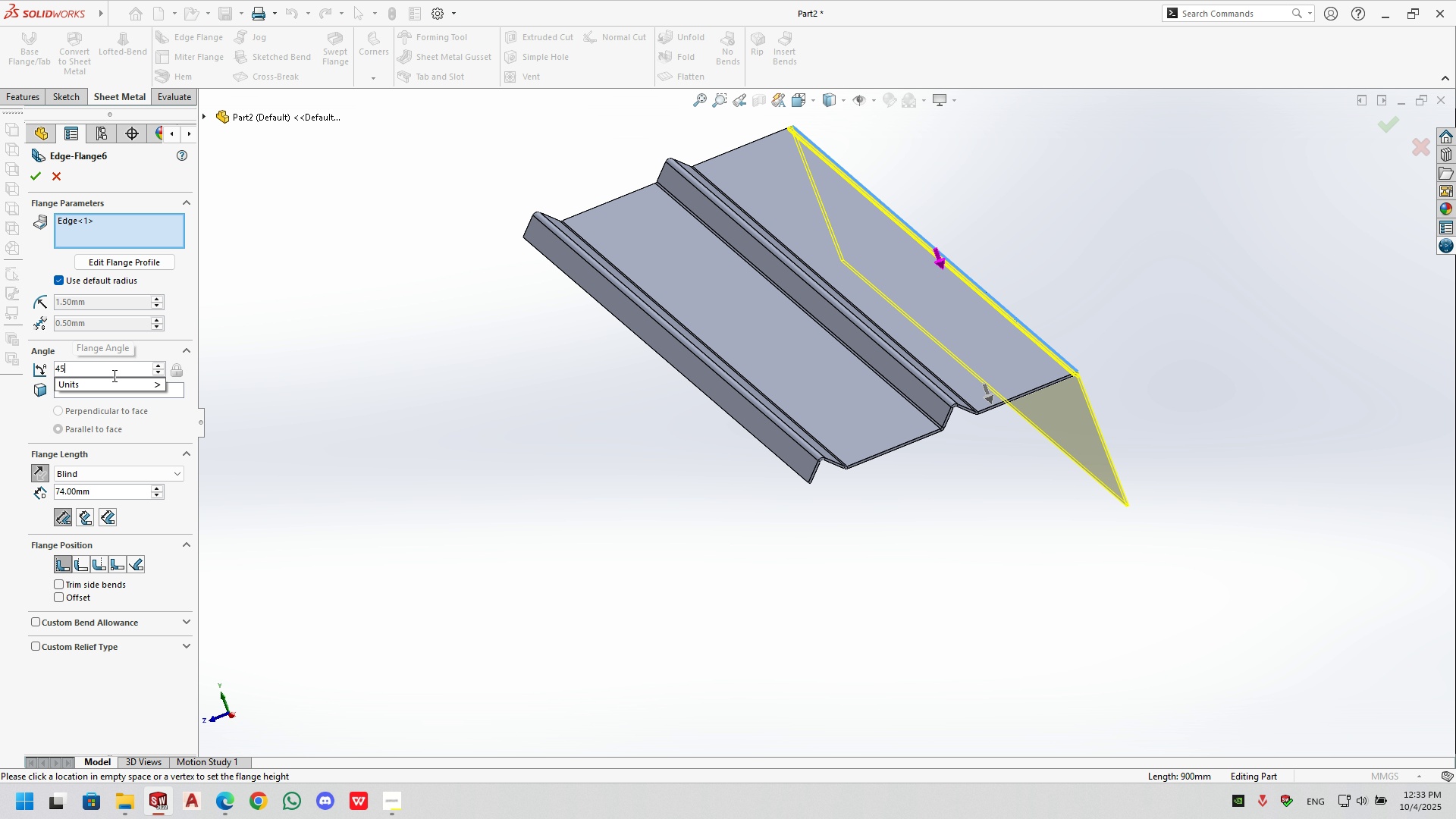 
key(NumpadEnter)
 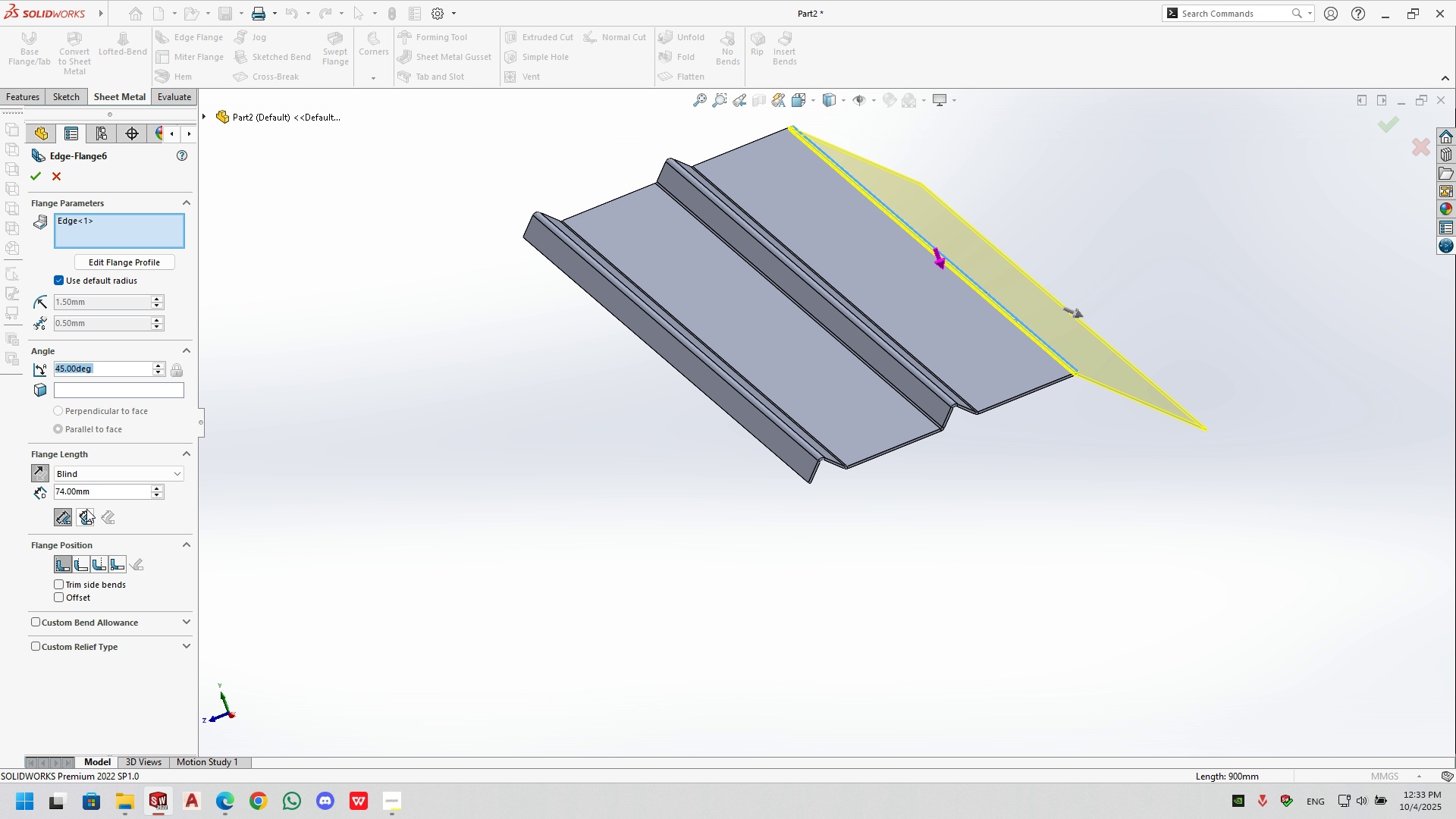 
double_click([101, 496])
 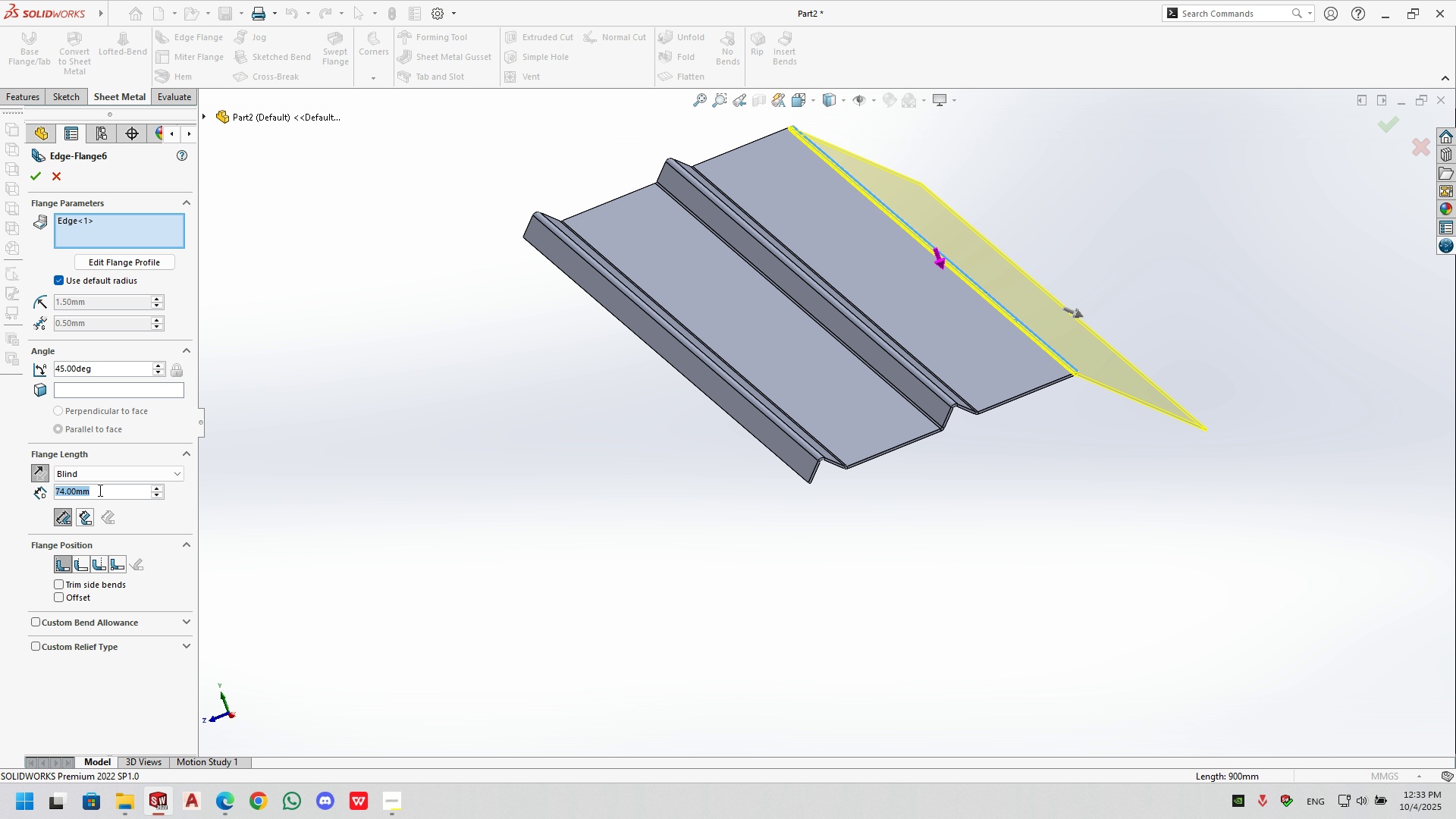 
key(Numpad1)
 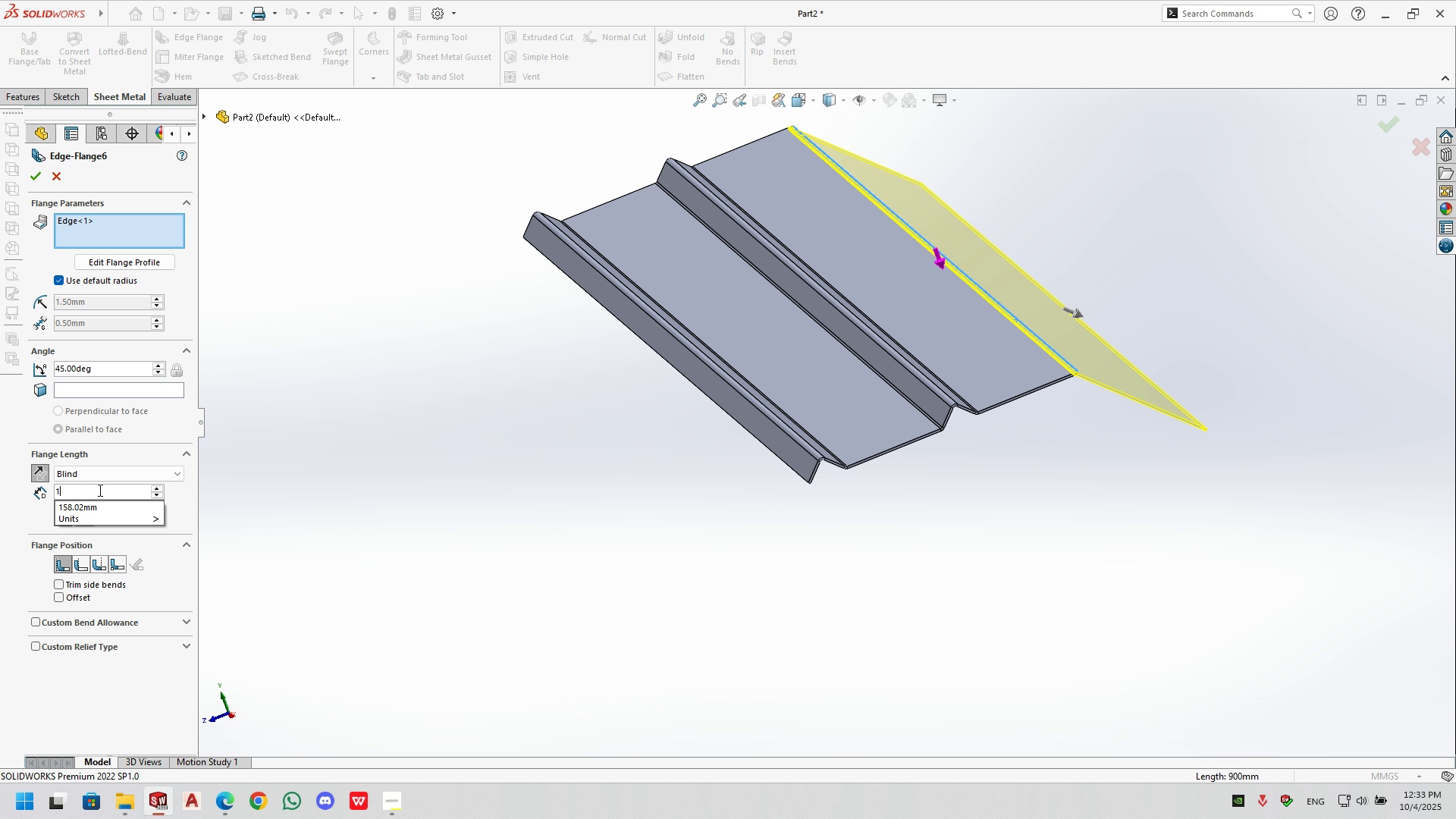 
key(Numpad5)
 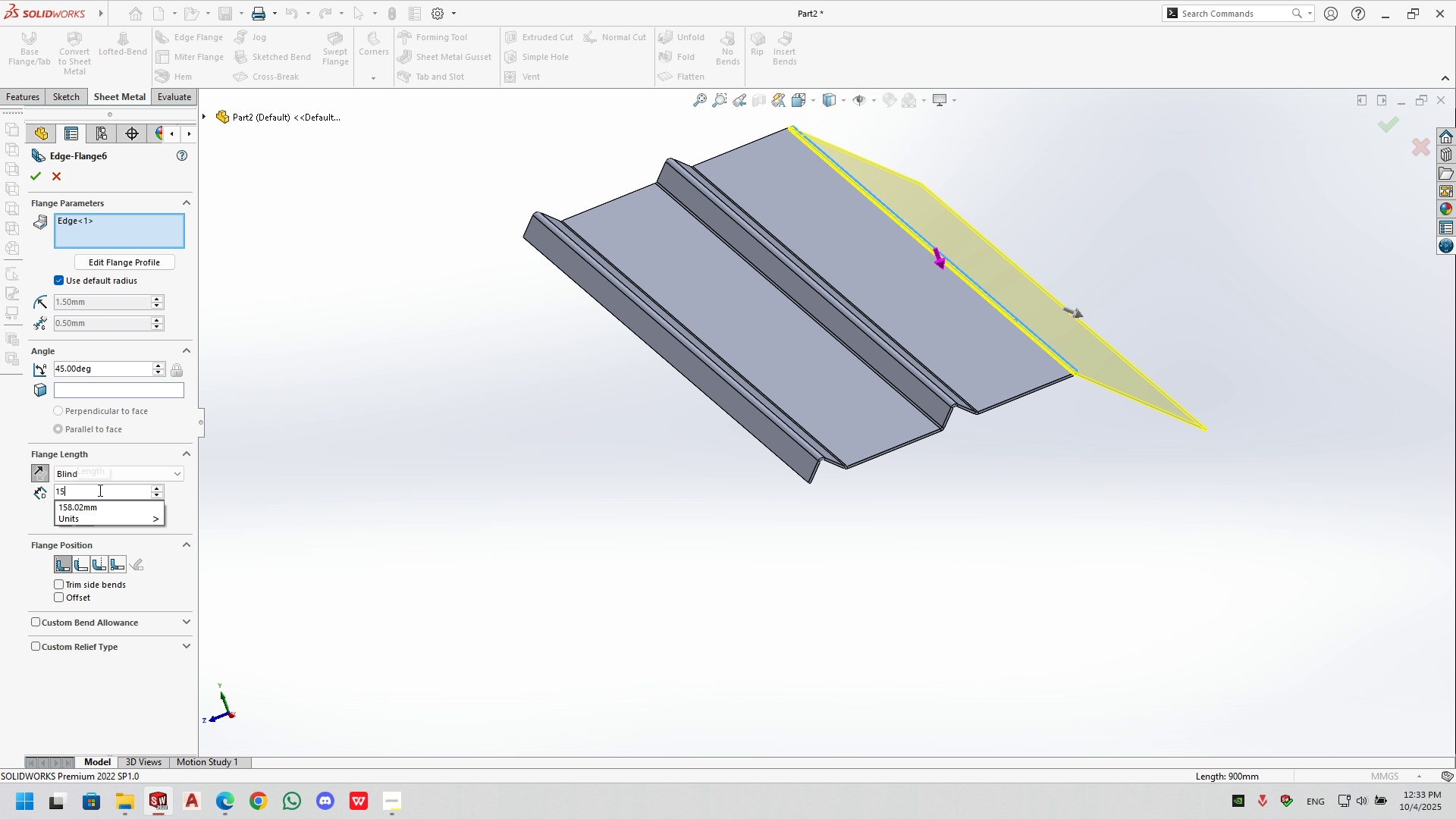 
key(NumpadEnter)
 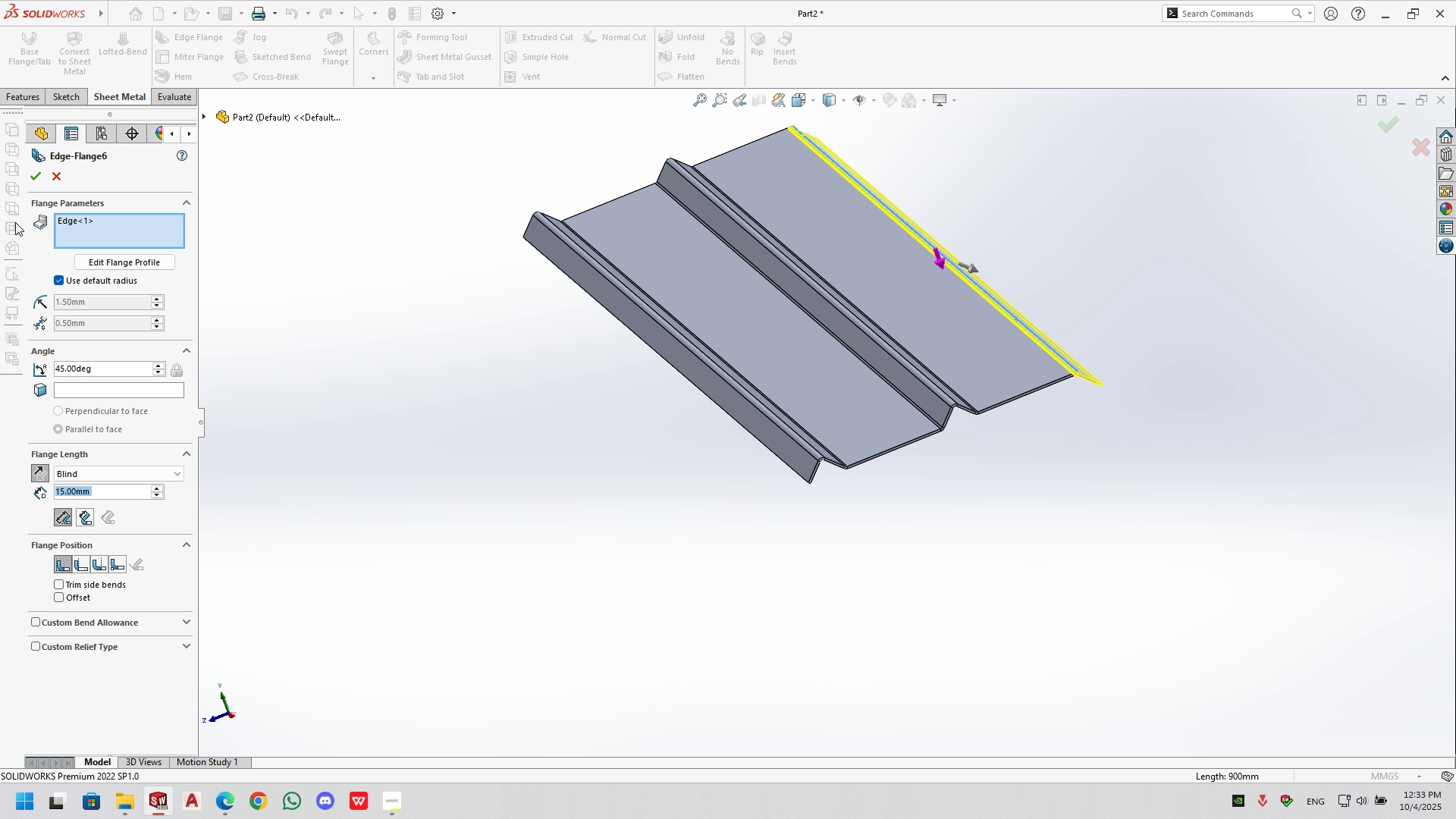 
left_click([33, 183])
 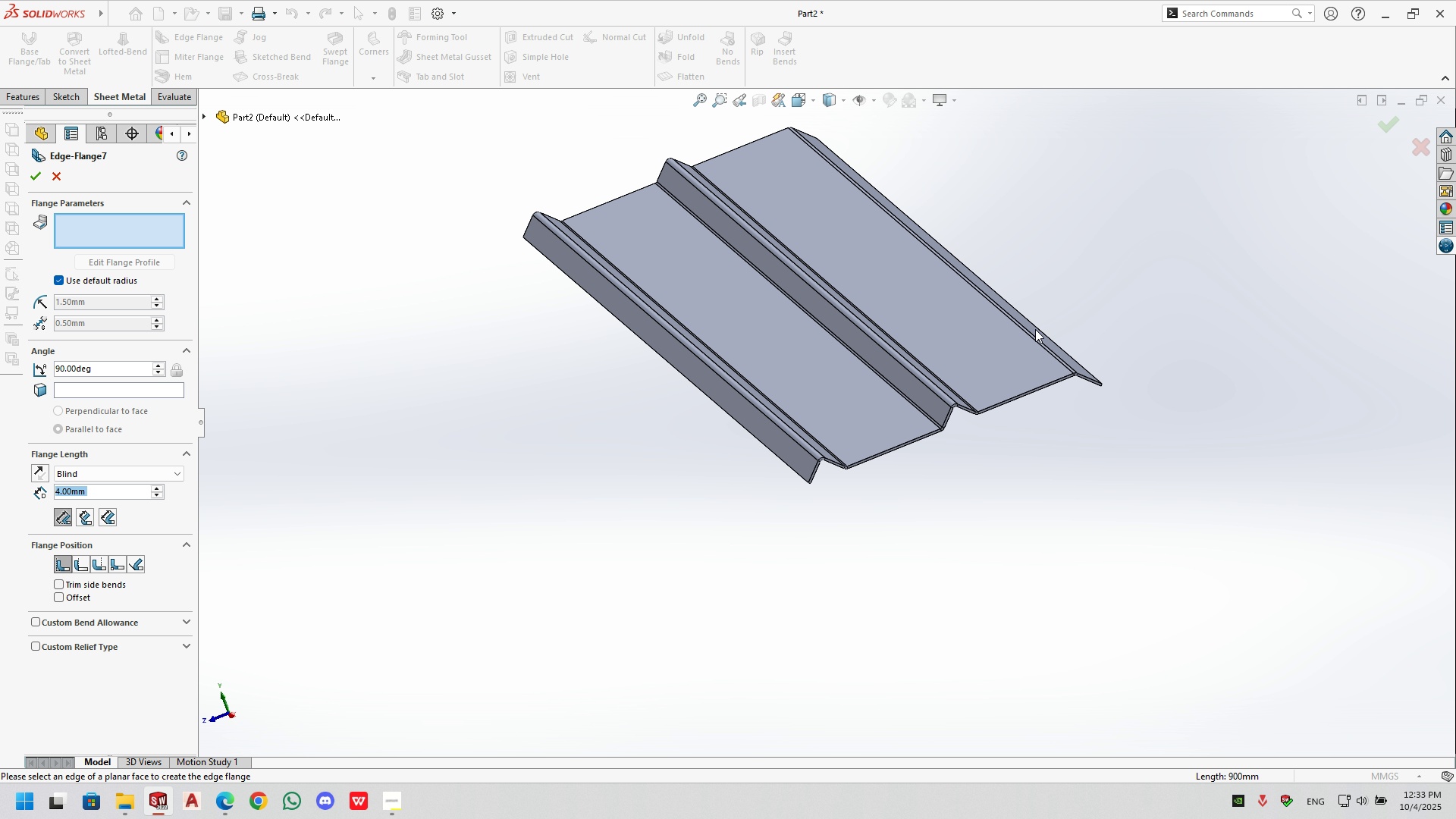 
left_click([1035, 325])
 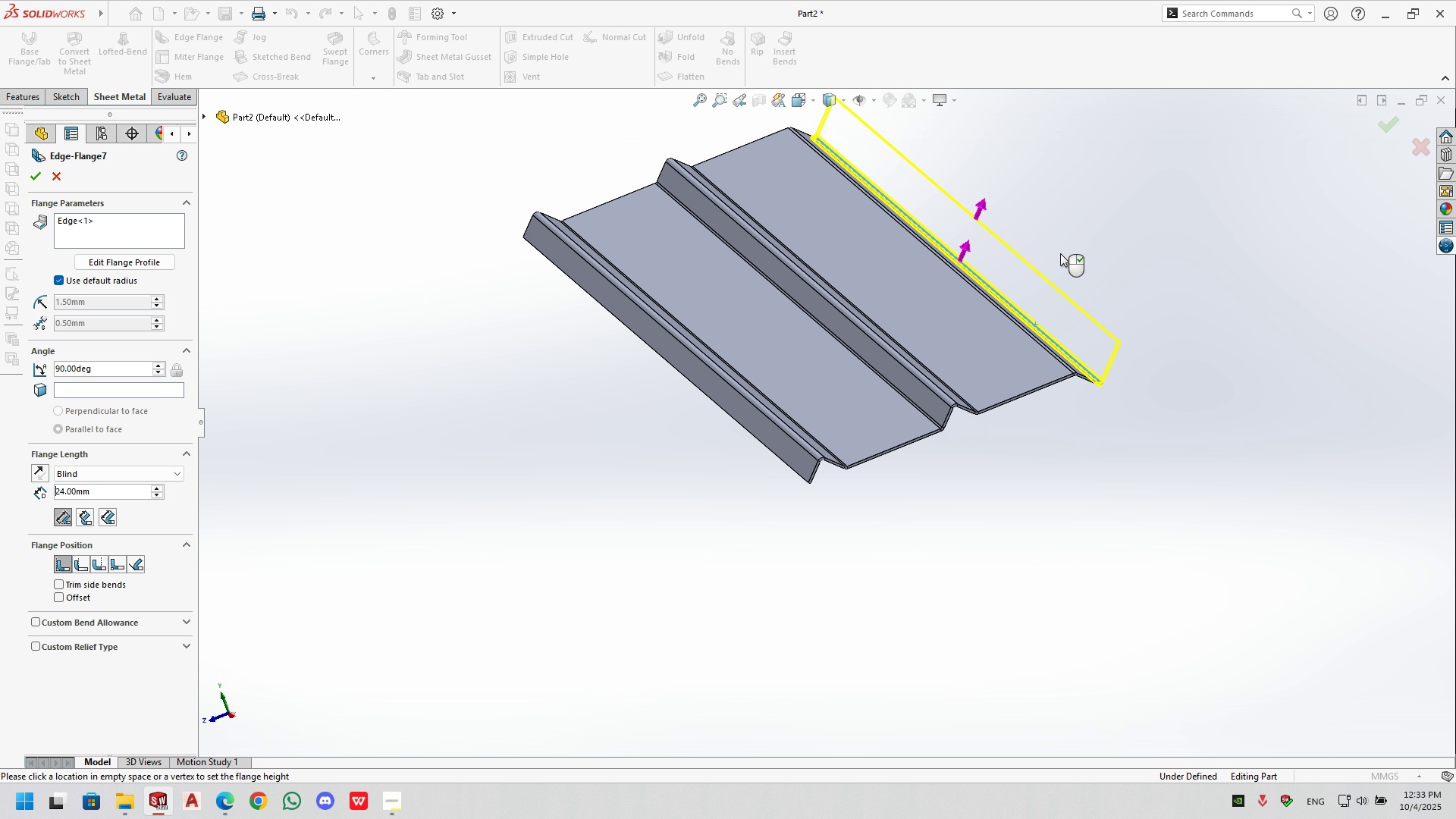 
left_click([1060, 253])
 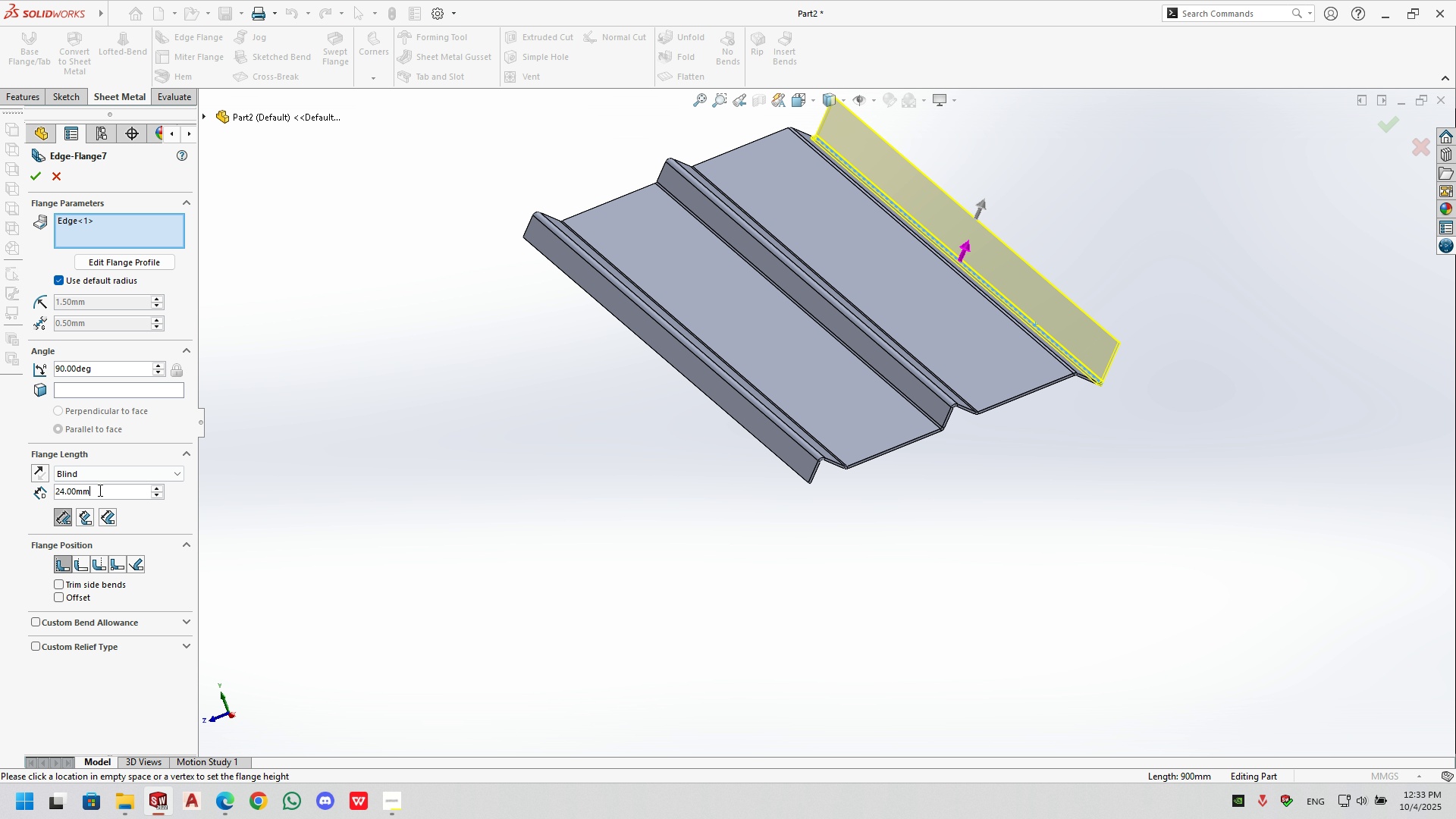 
double_click([99, 490])
 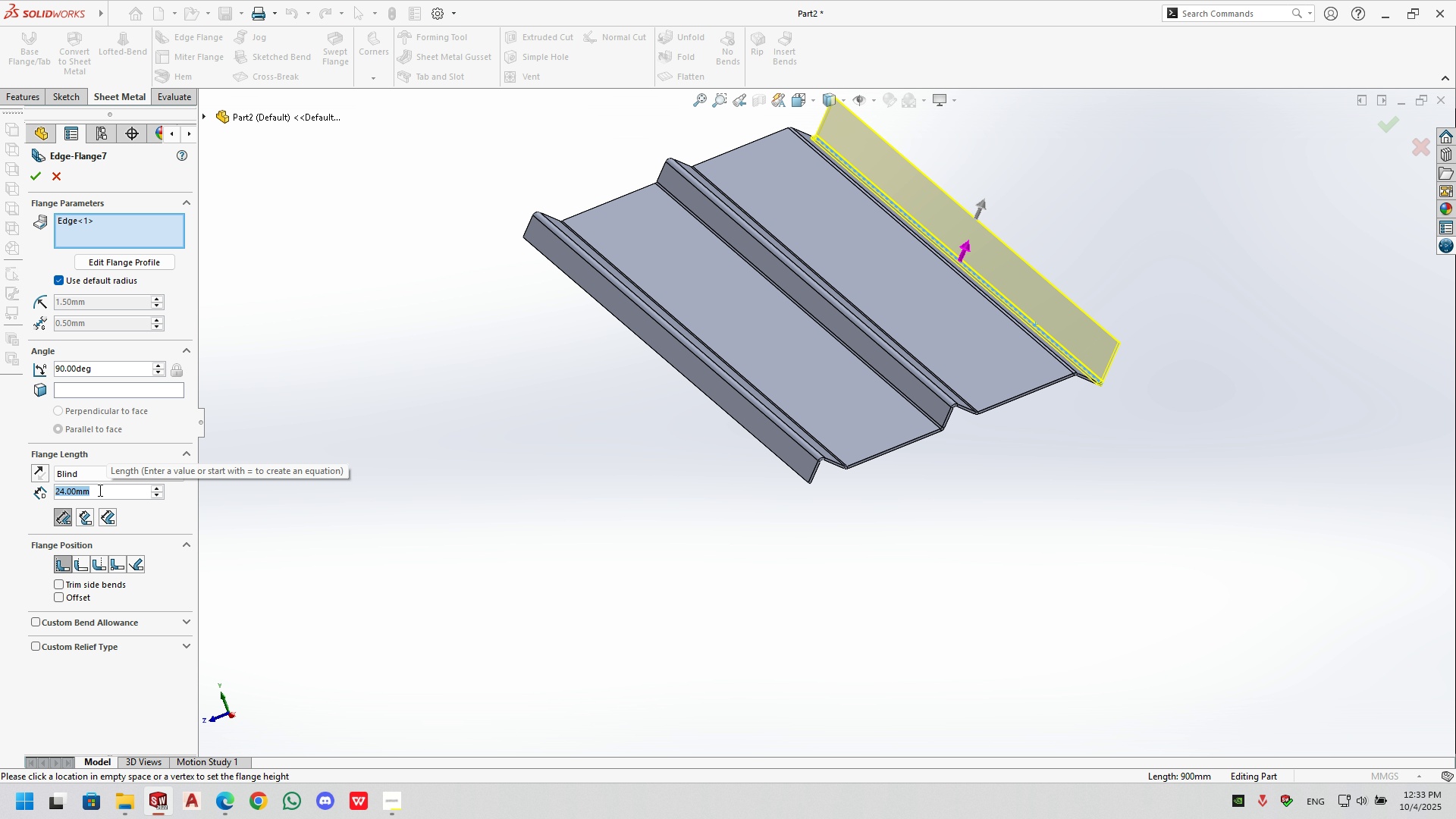 
key(Numpad1)
 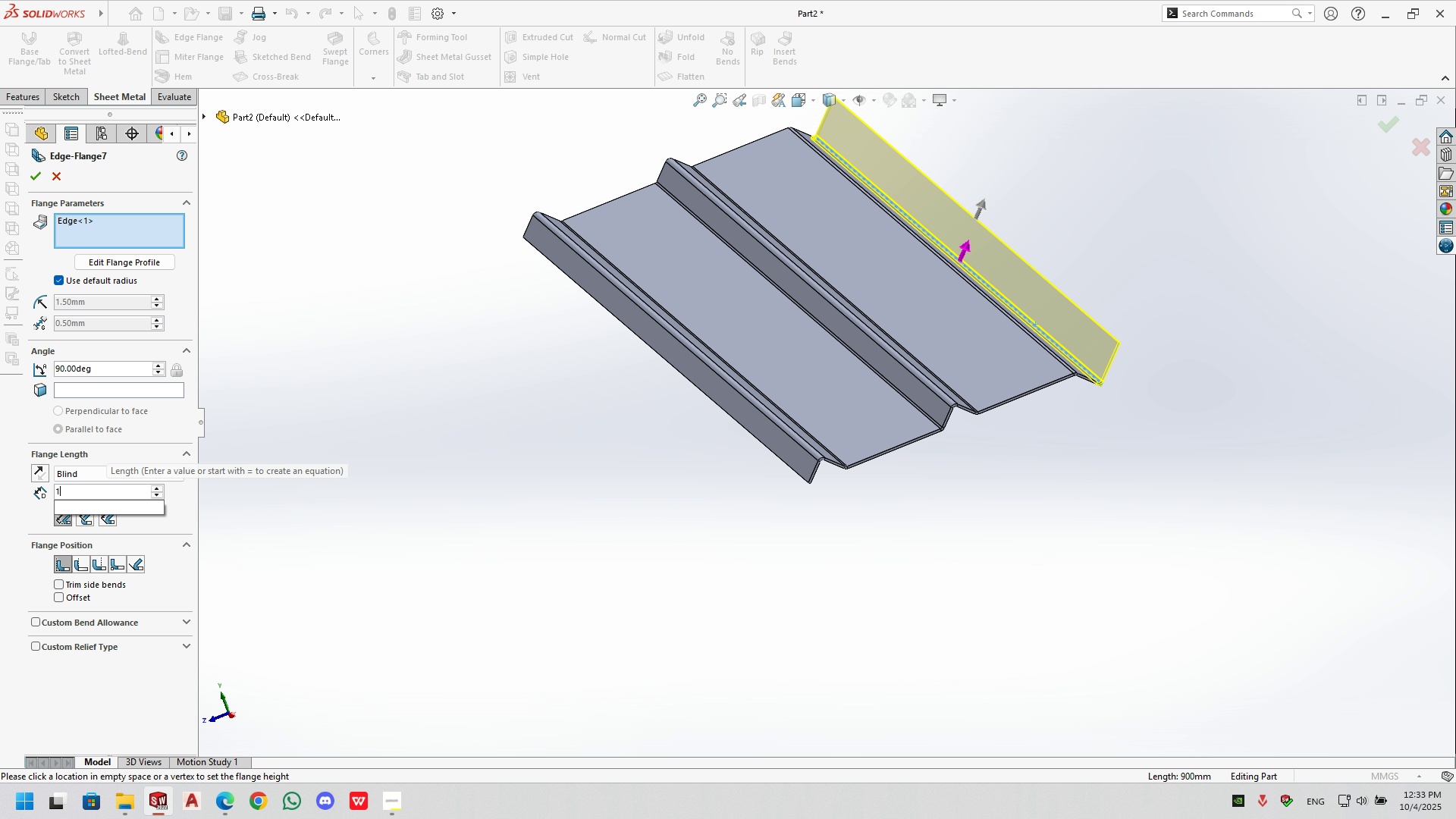 
key(Numpad5)
 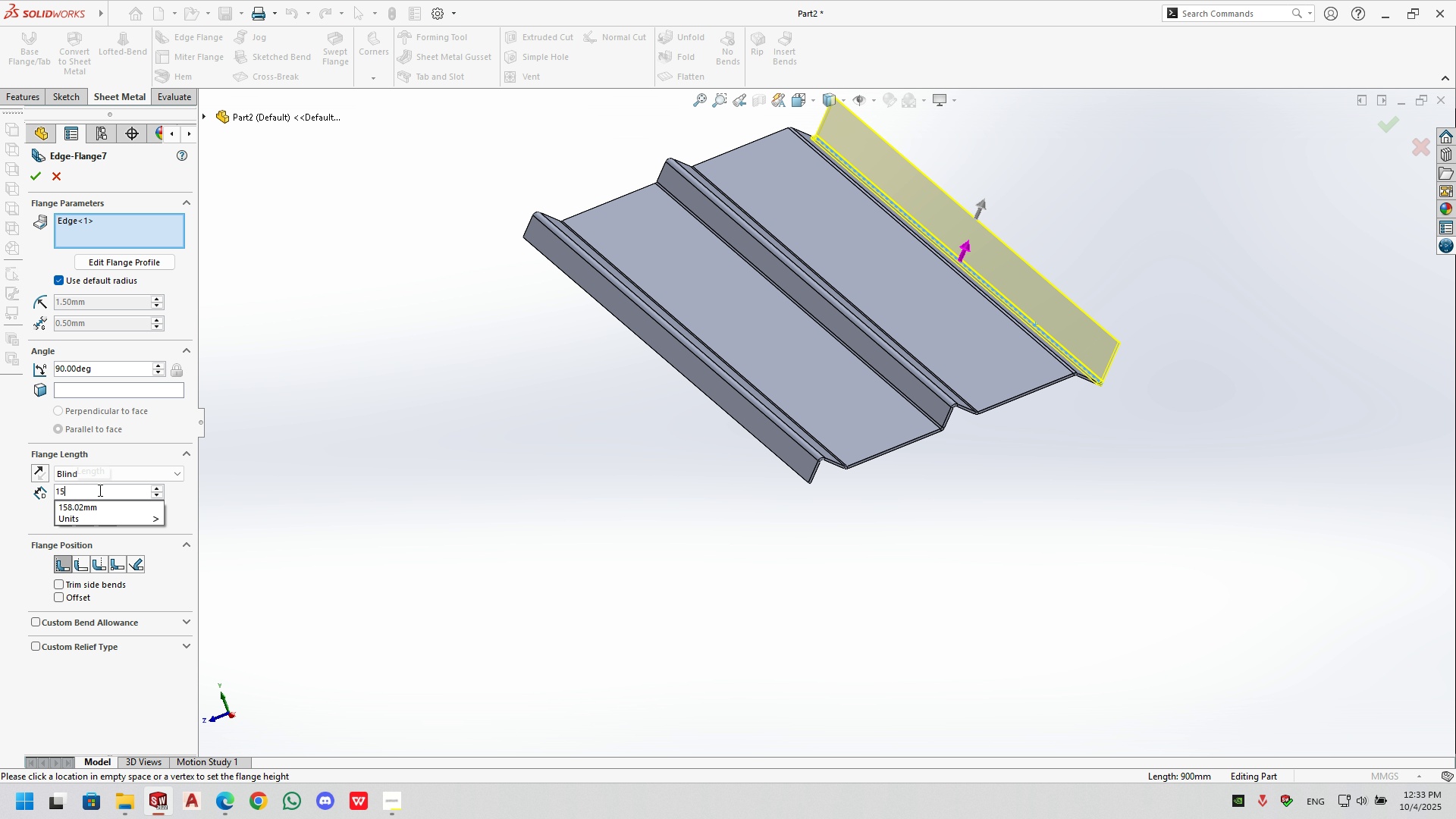 
key(NumpadEnter)
 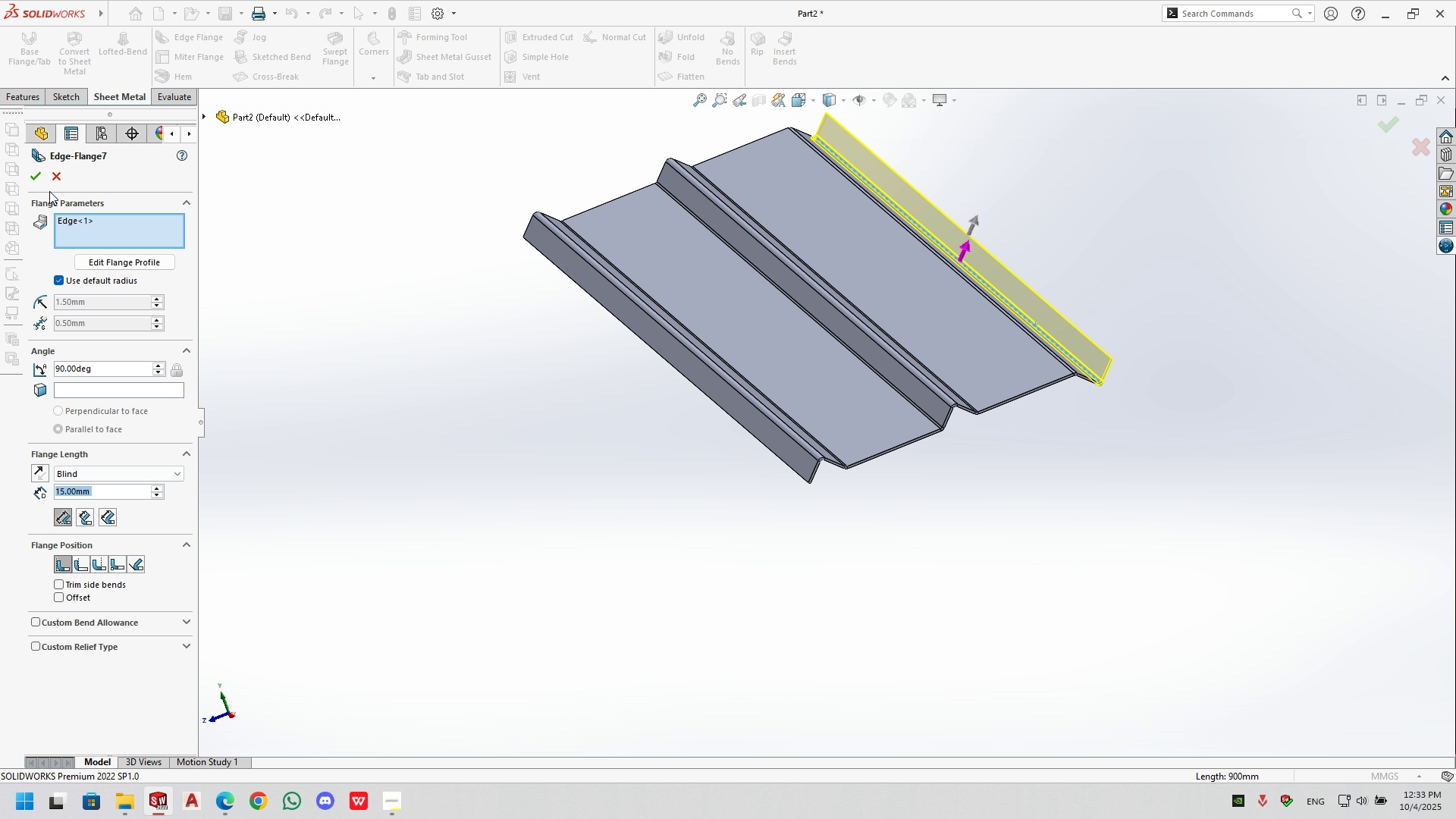 
left_click([39, 184])
 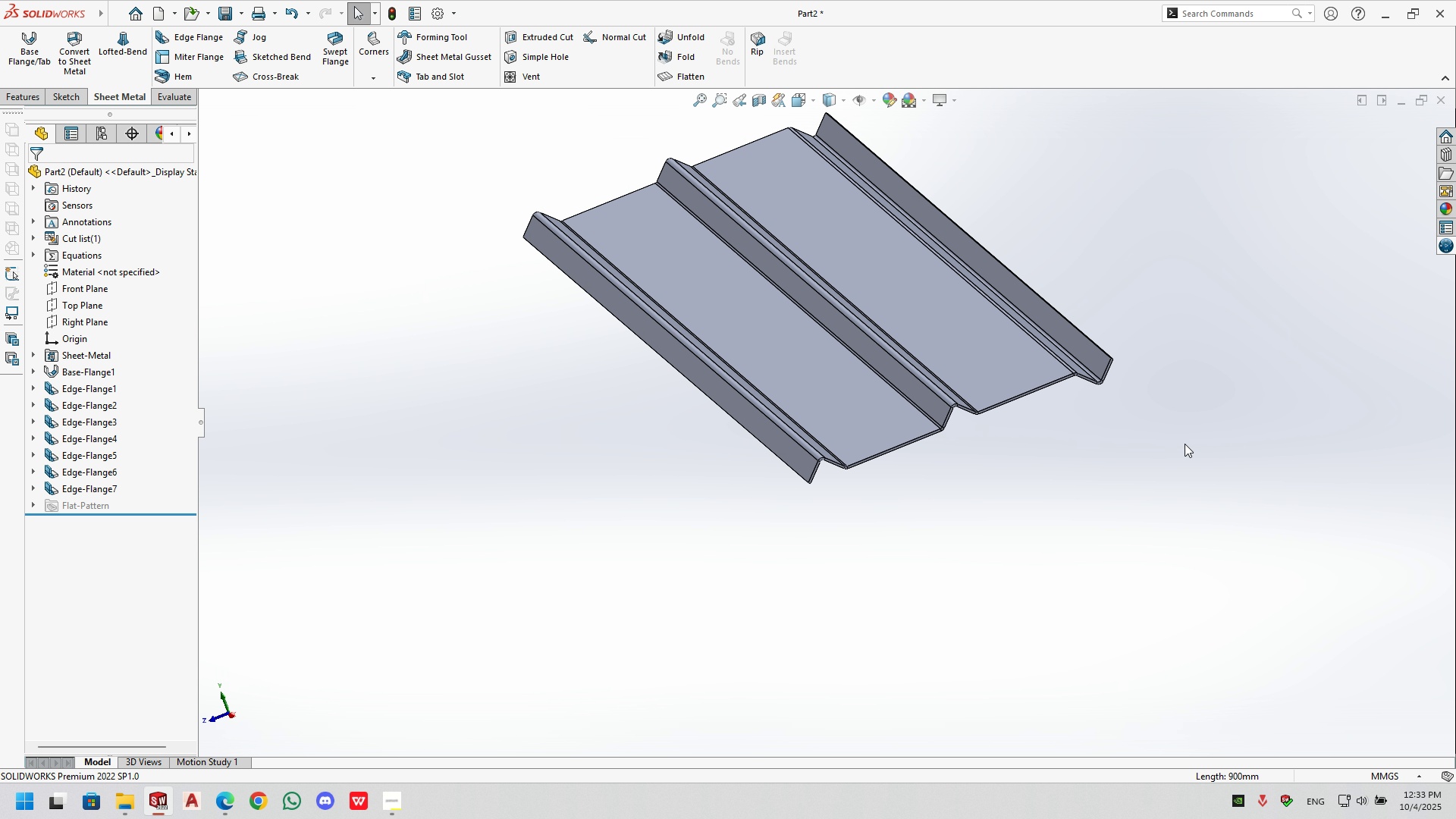 
scroll: coordinate [1175, 439], scroll_direction: down, amount: 1.0
 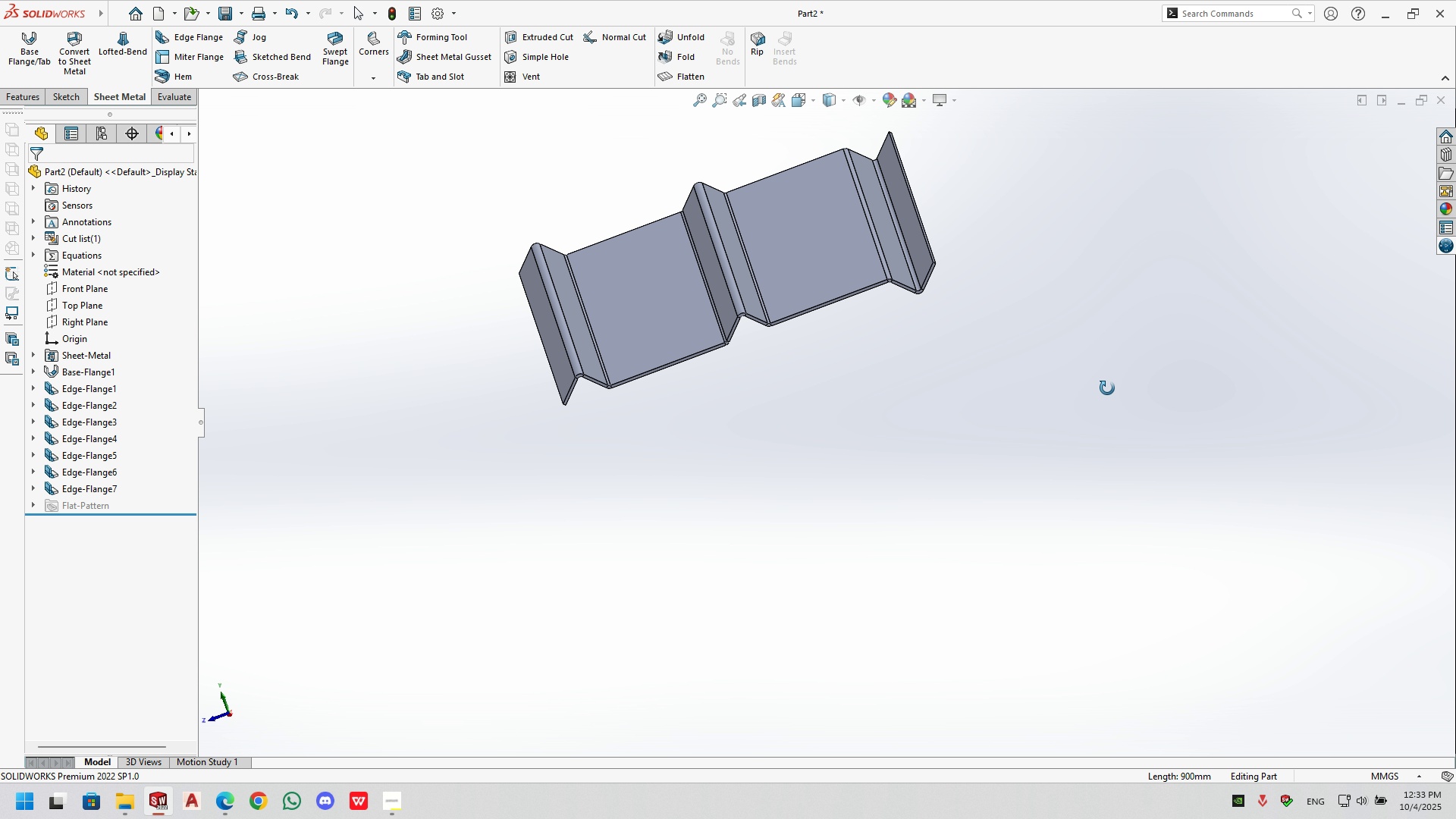 
left_click([756, 262])
 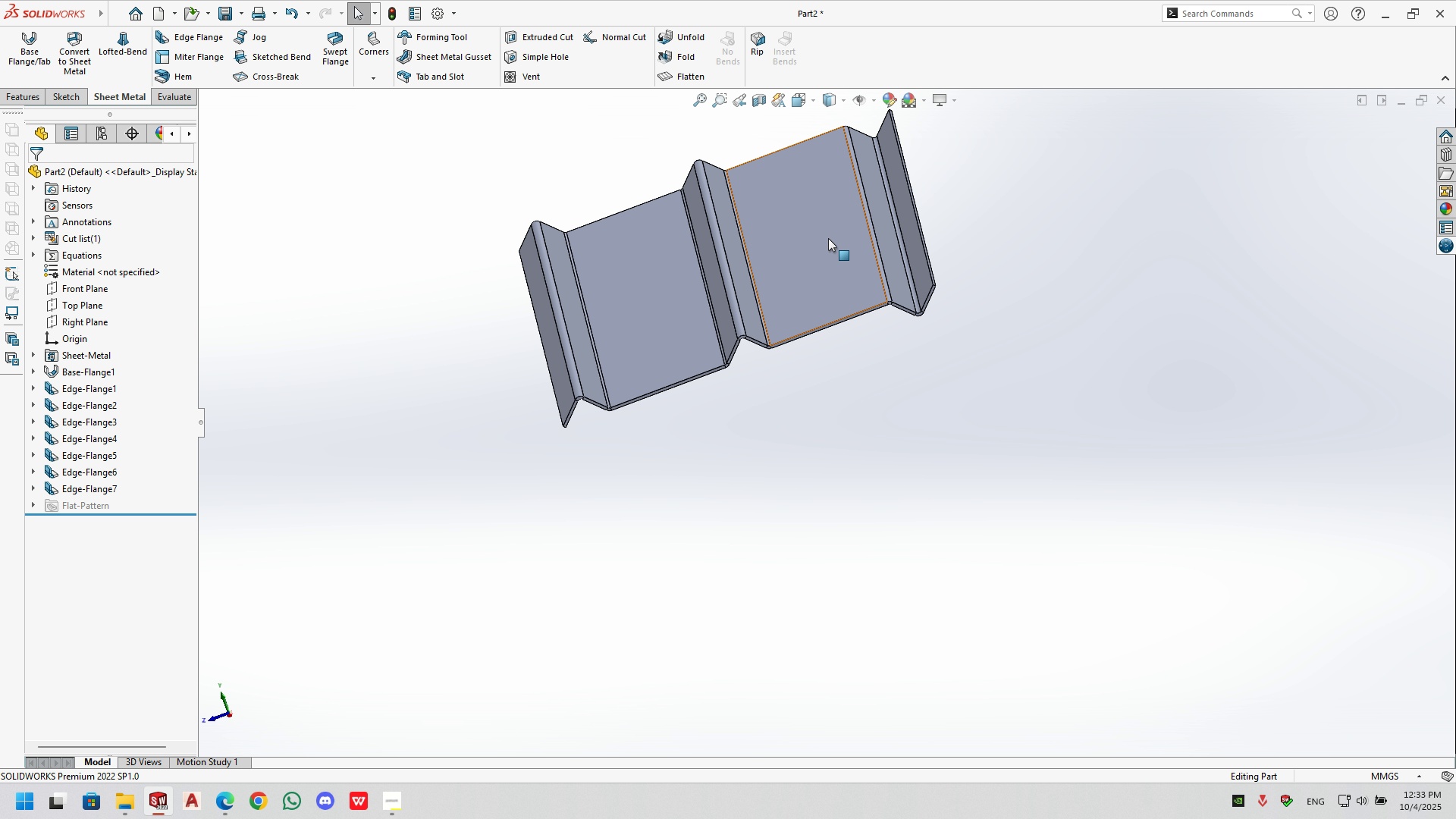 
scroll: coordinate [905, 337], scroll_direction: up, amount: 4.0
 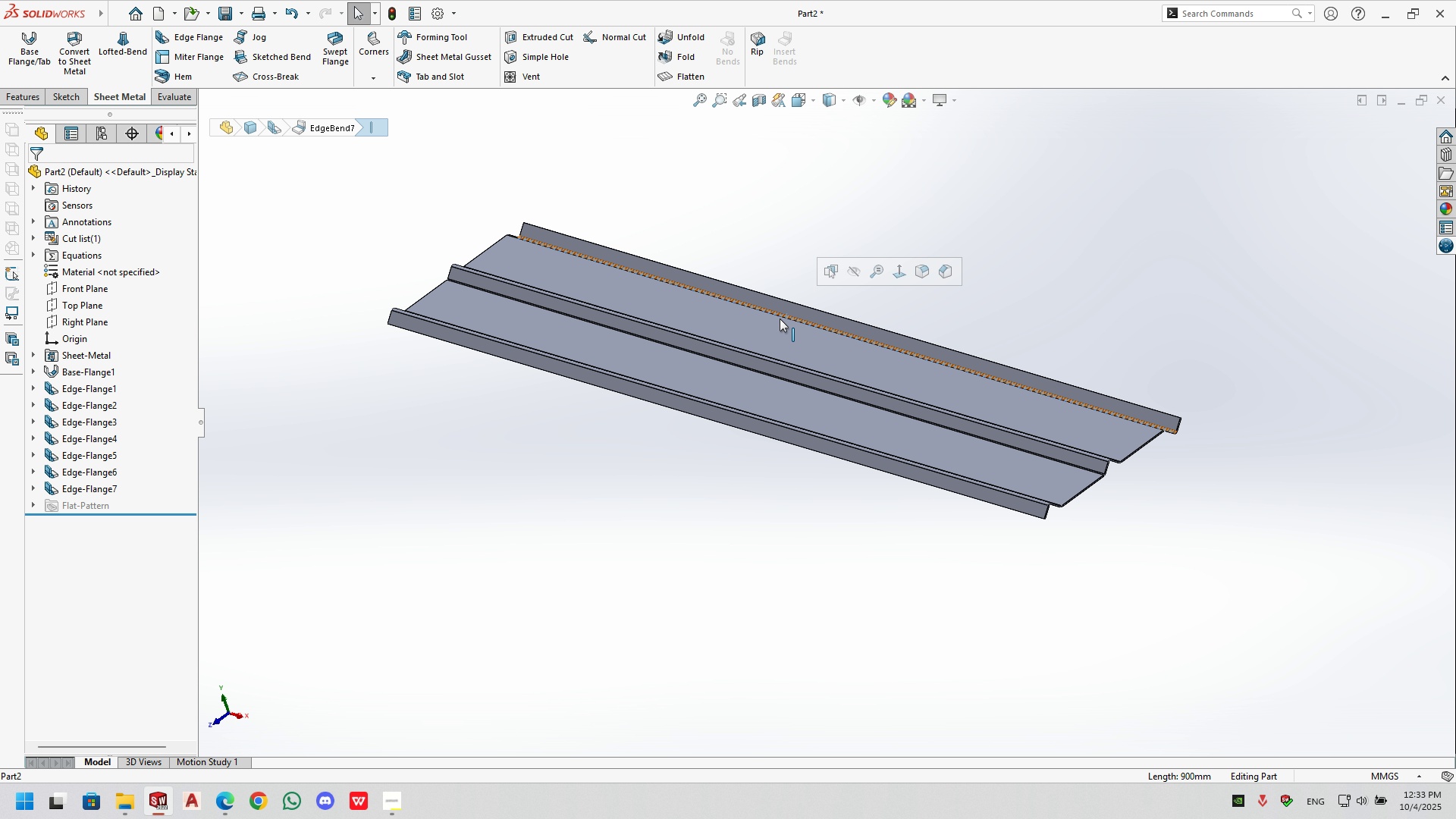 
double_click([767, 327])
 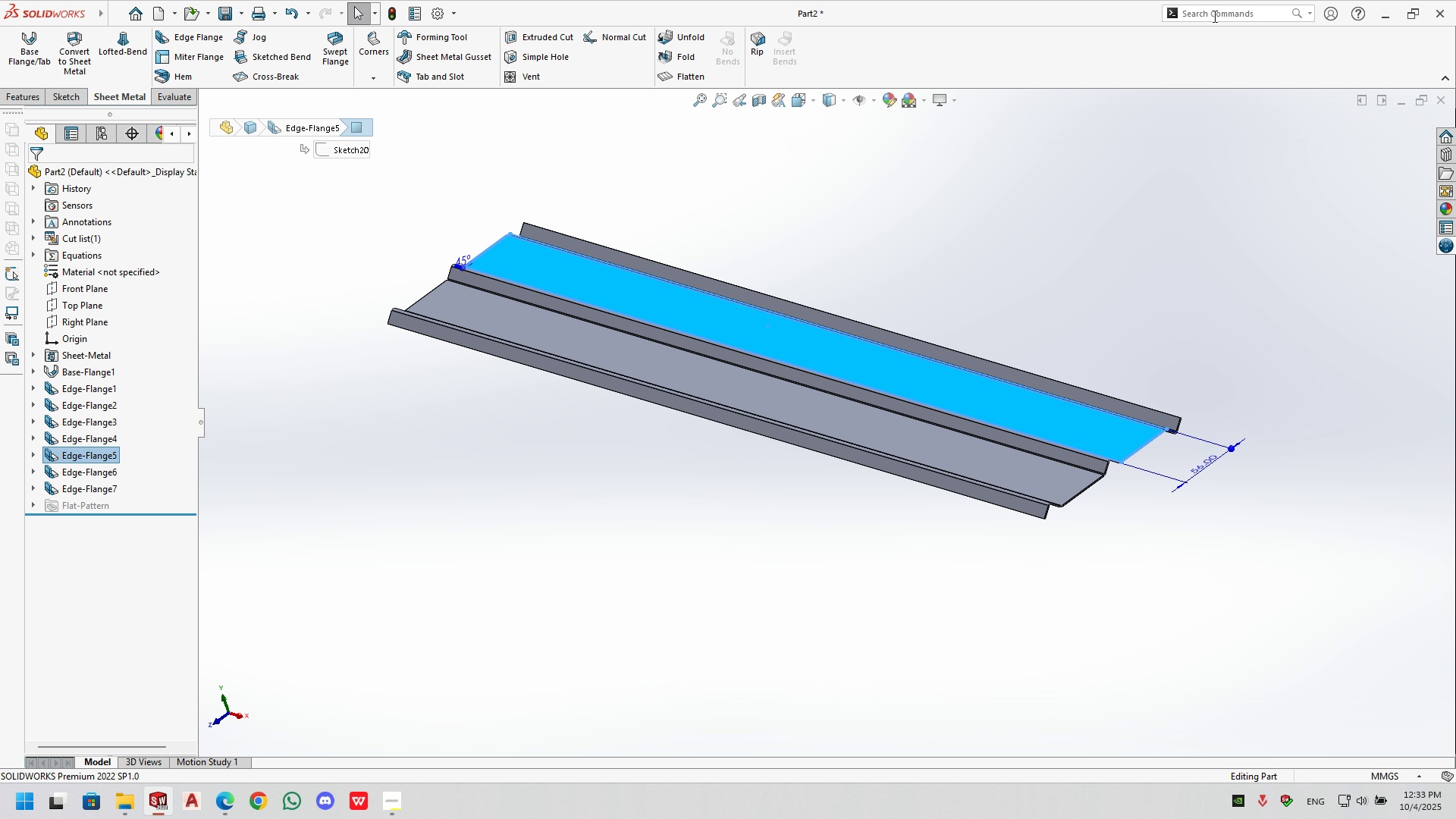 
left_click([1213, 16])
 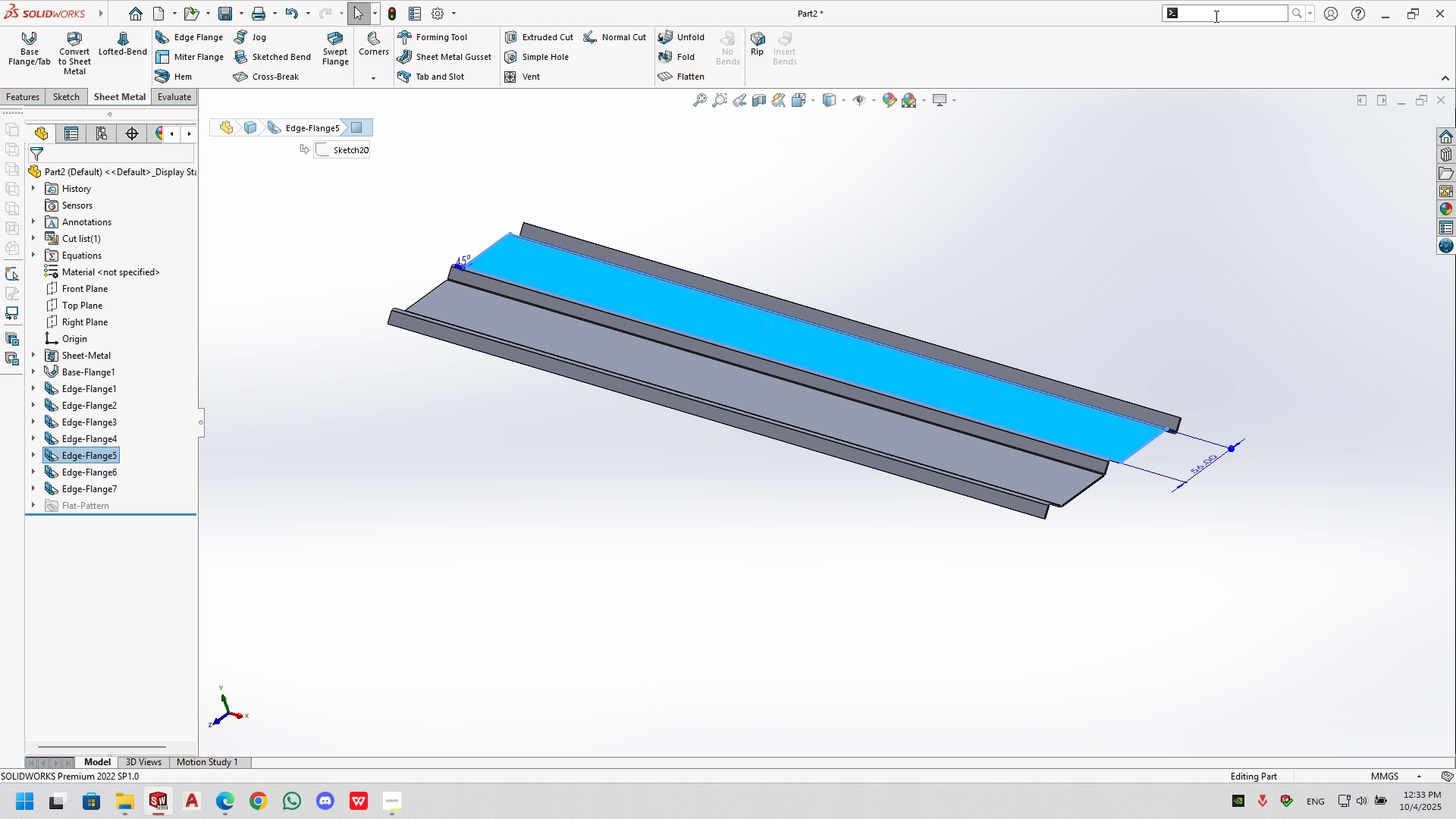 
type(mater)
 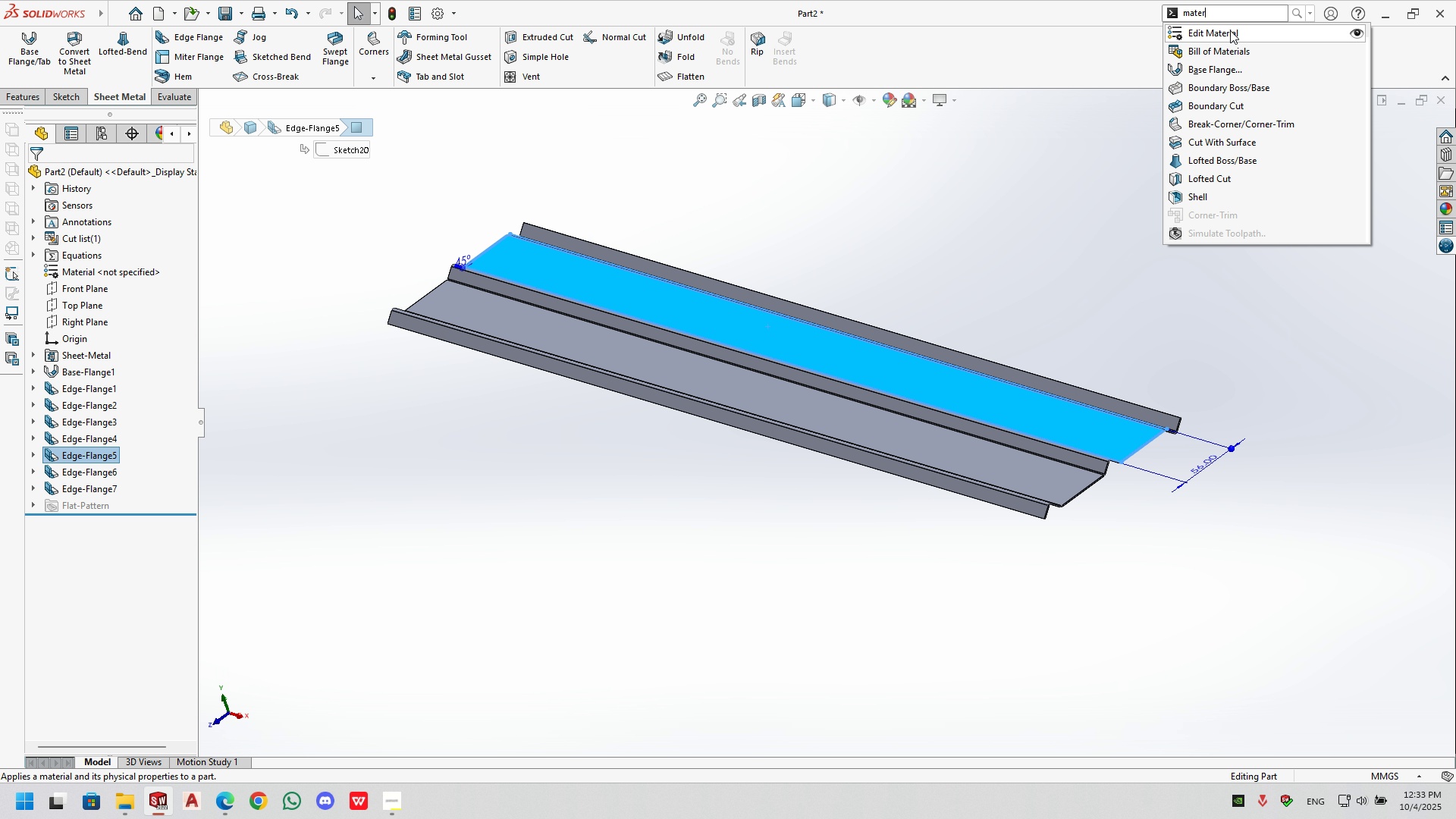 
left_click([1231, 30])
 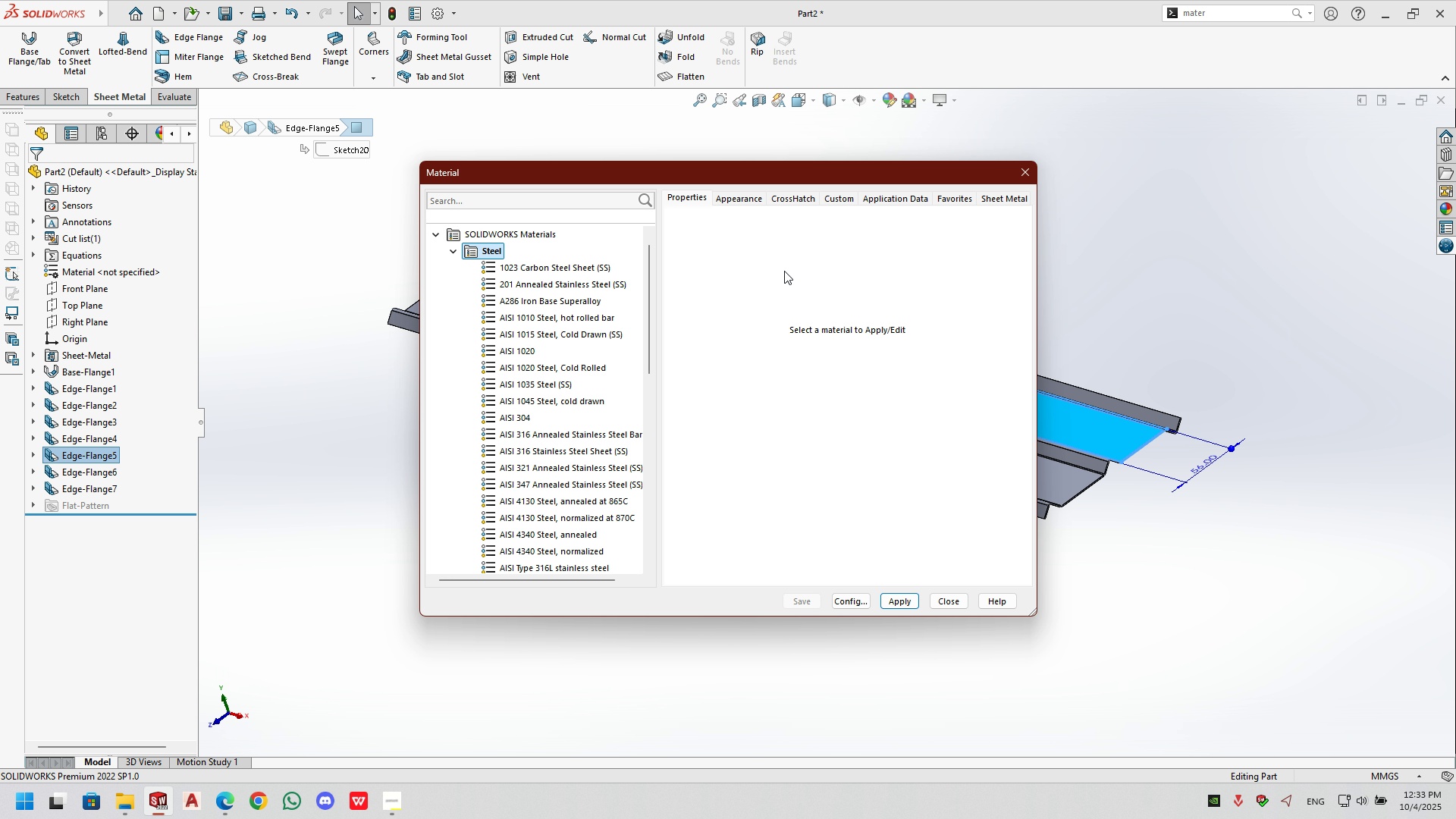 
scroll: coordinate [526, 480], scroll_direction: down, amount: 6.0
 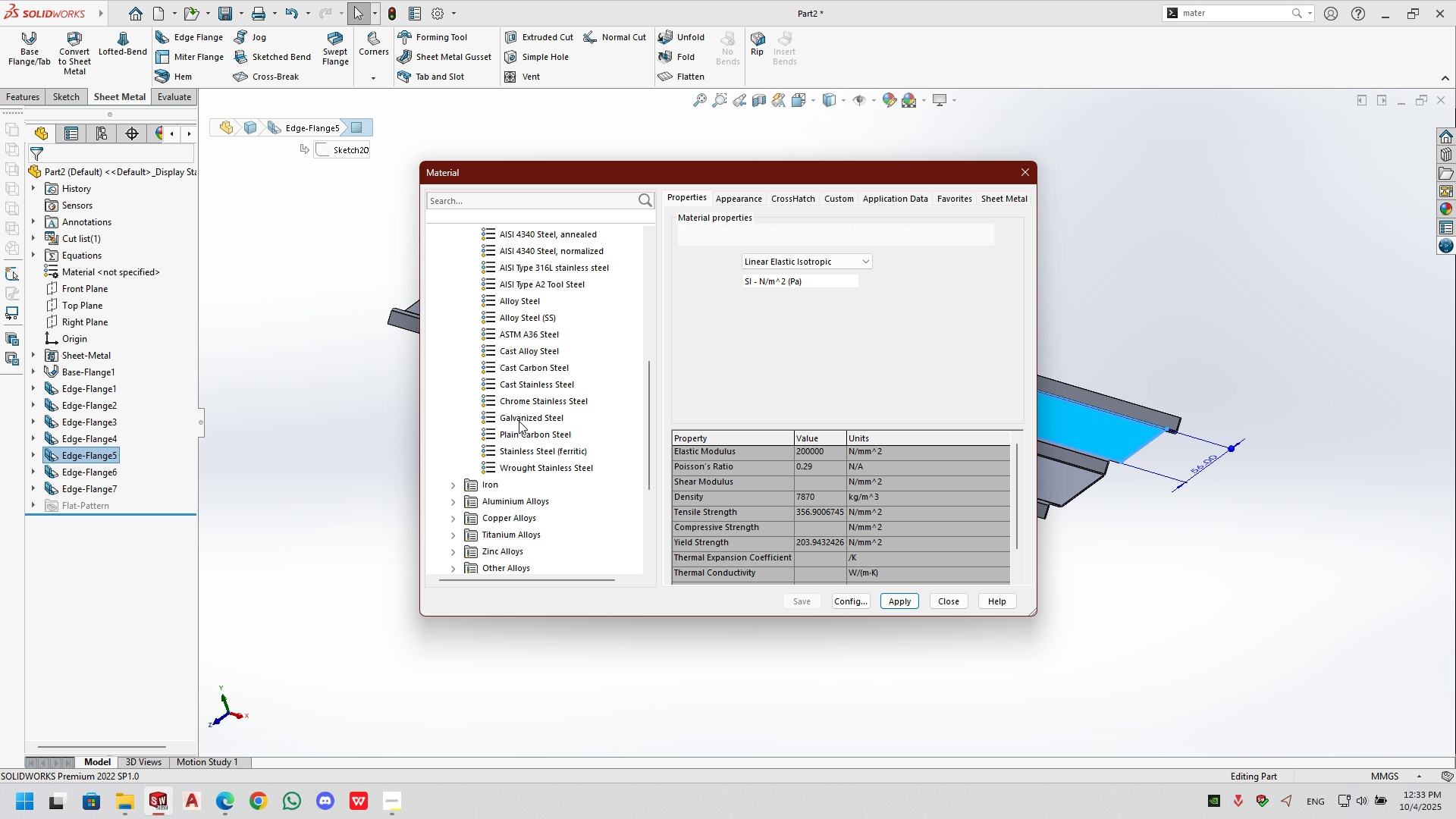 
double_click([519, 421])
 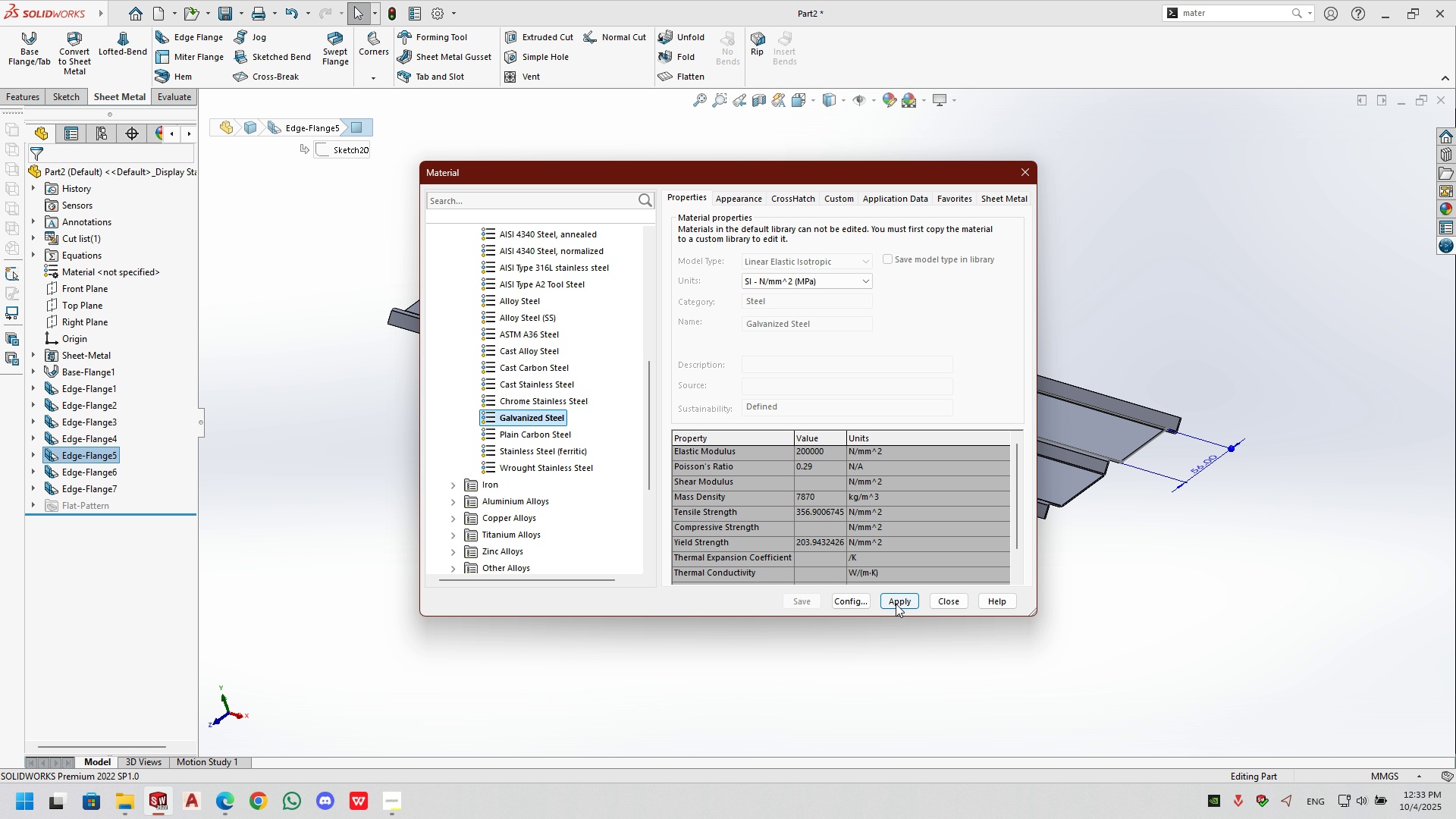 
left_click([896, 604])
 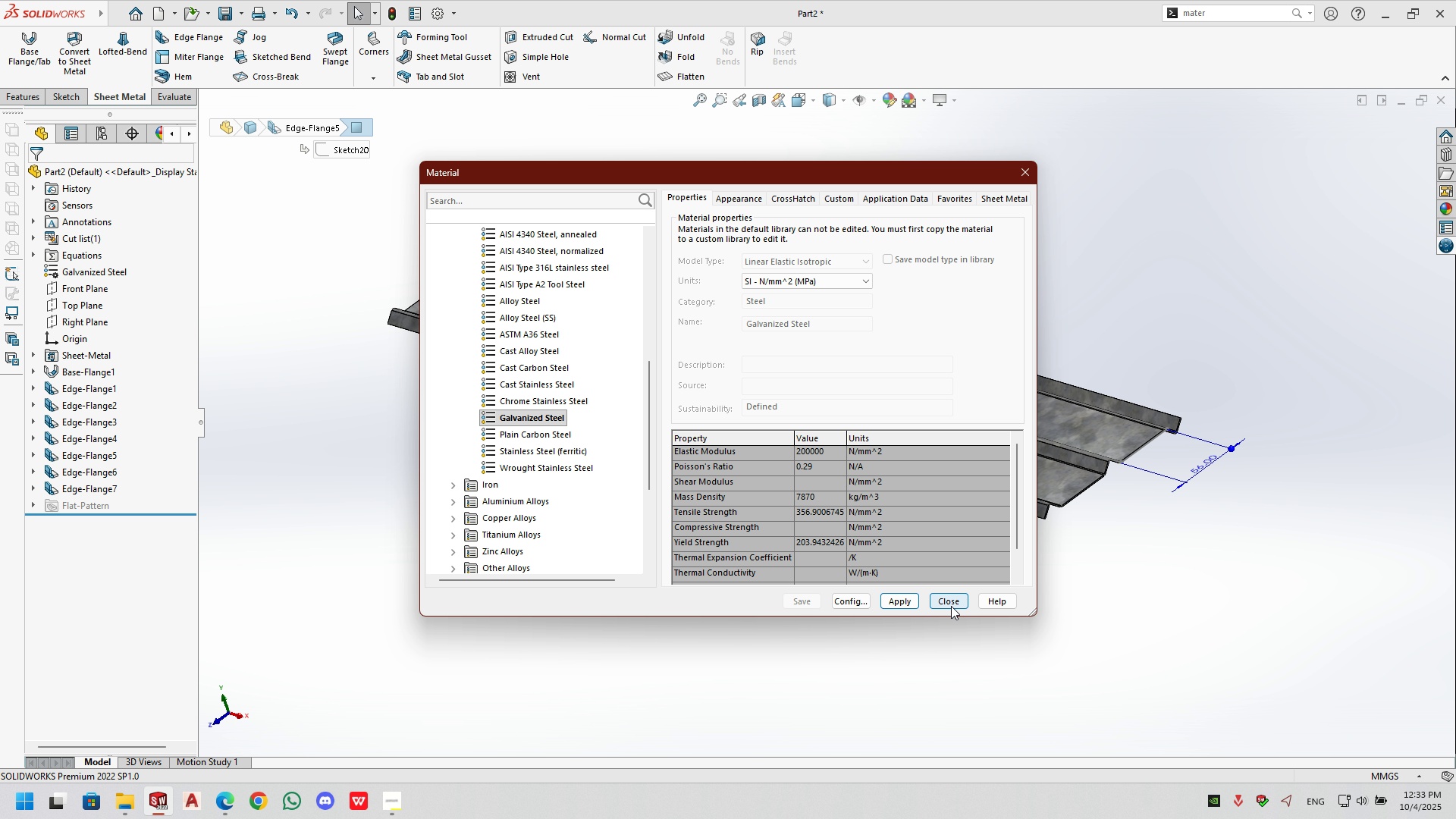 
left_click([951, 606])
 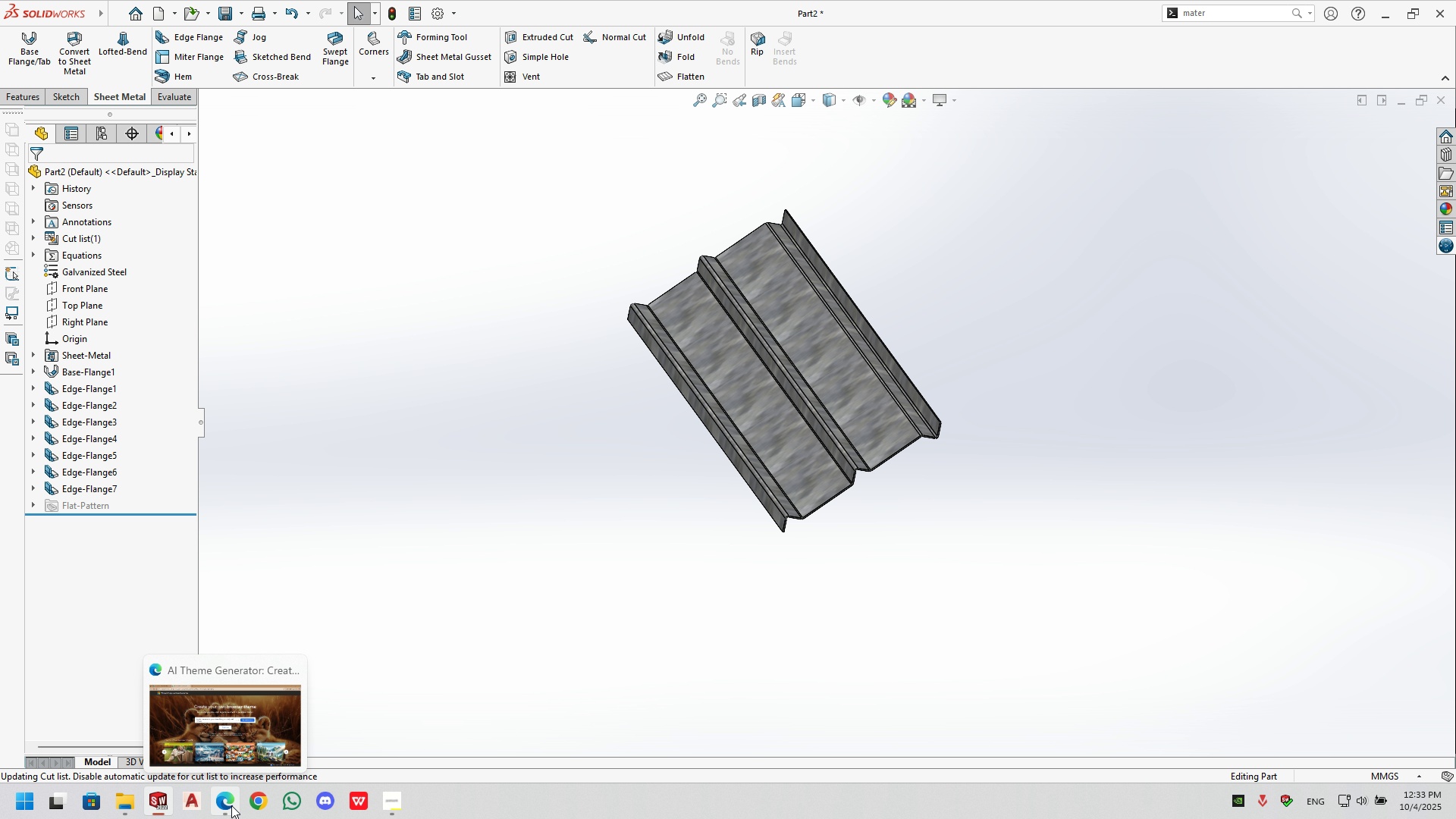 
wait(6.53)
 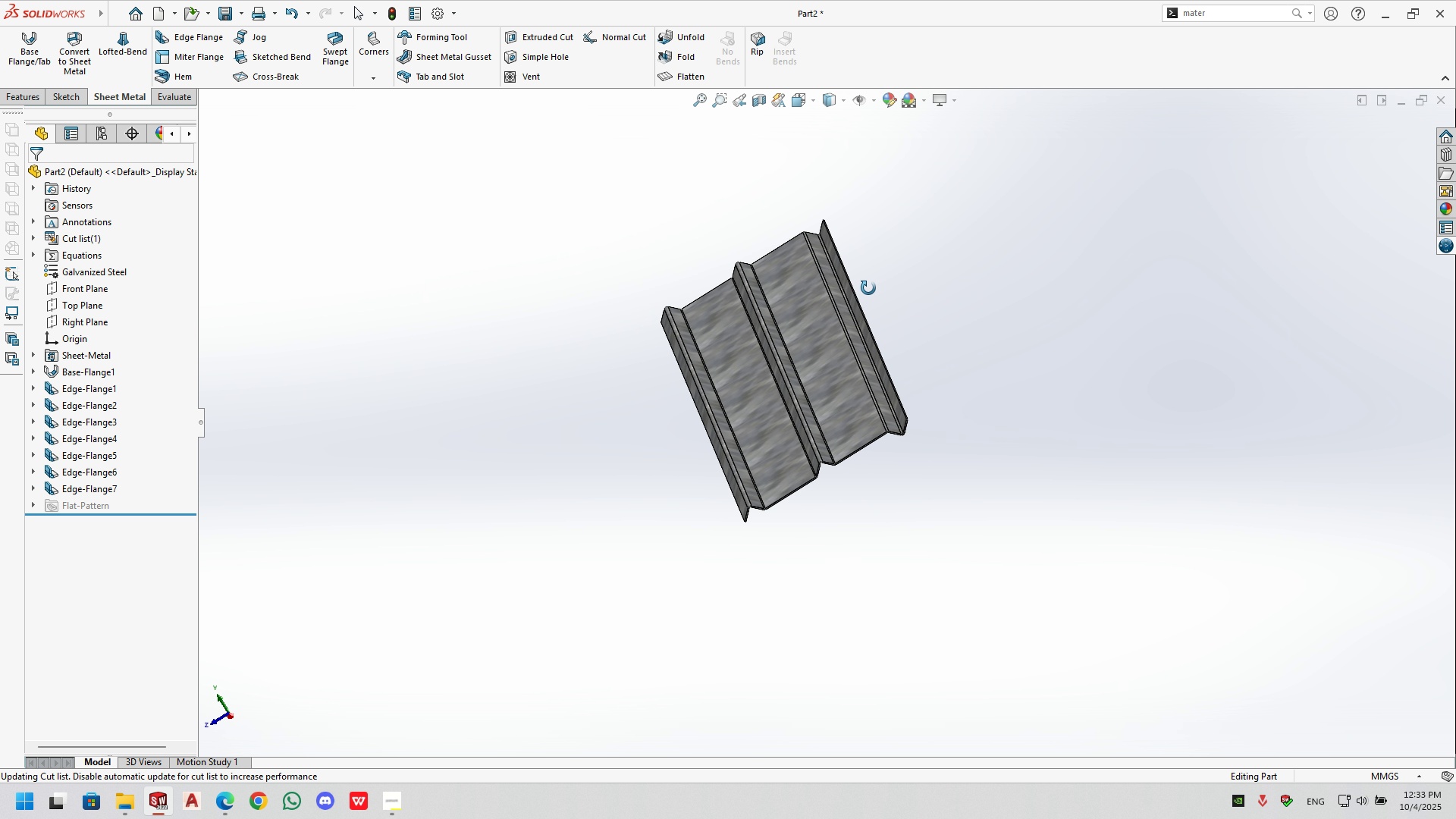 
double_click([557, 406])
 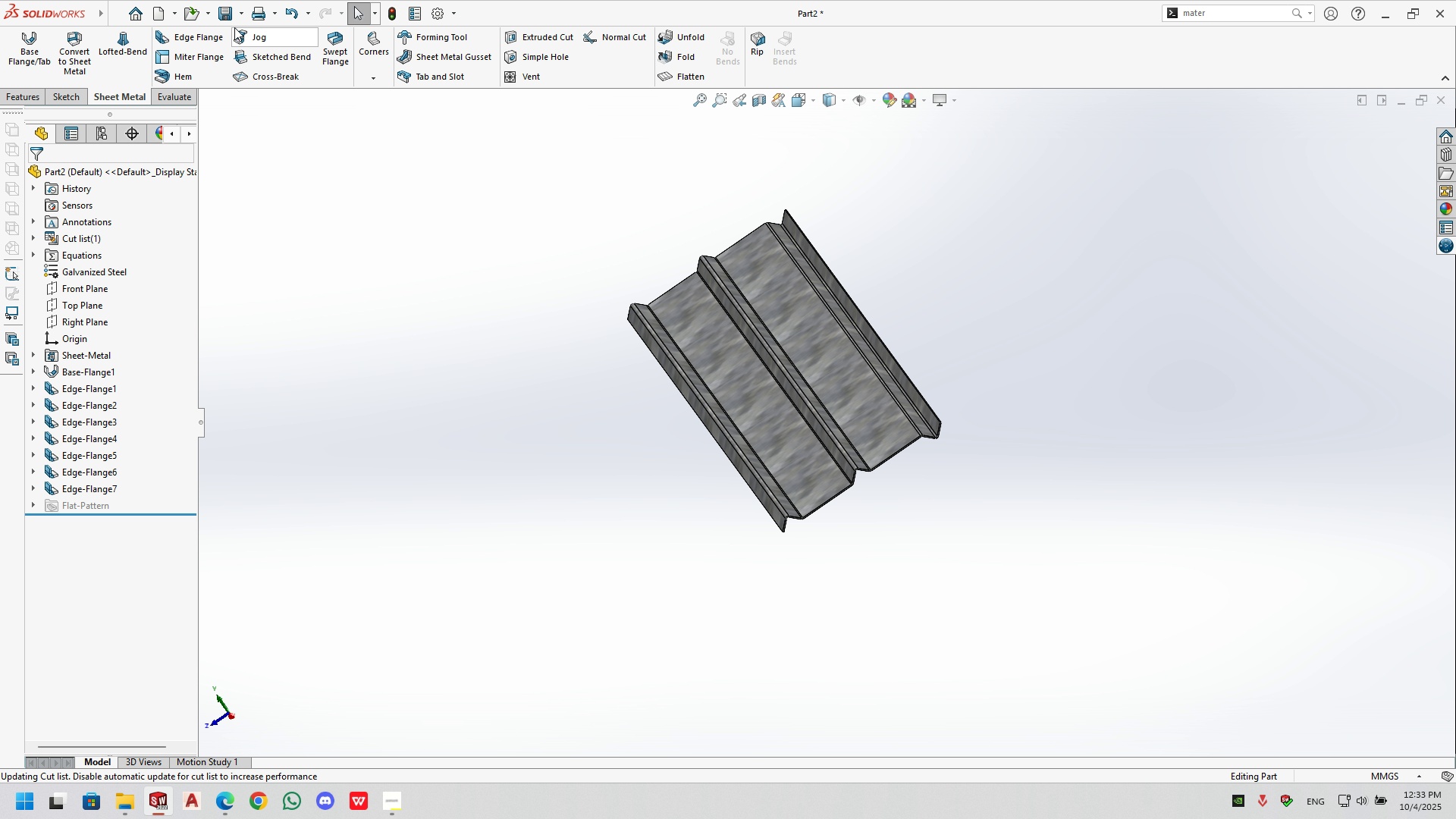 
left_click([228, 15])
 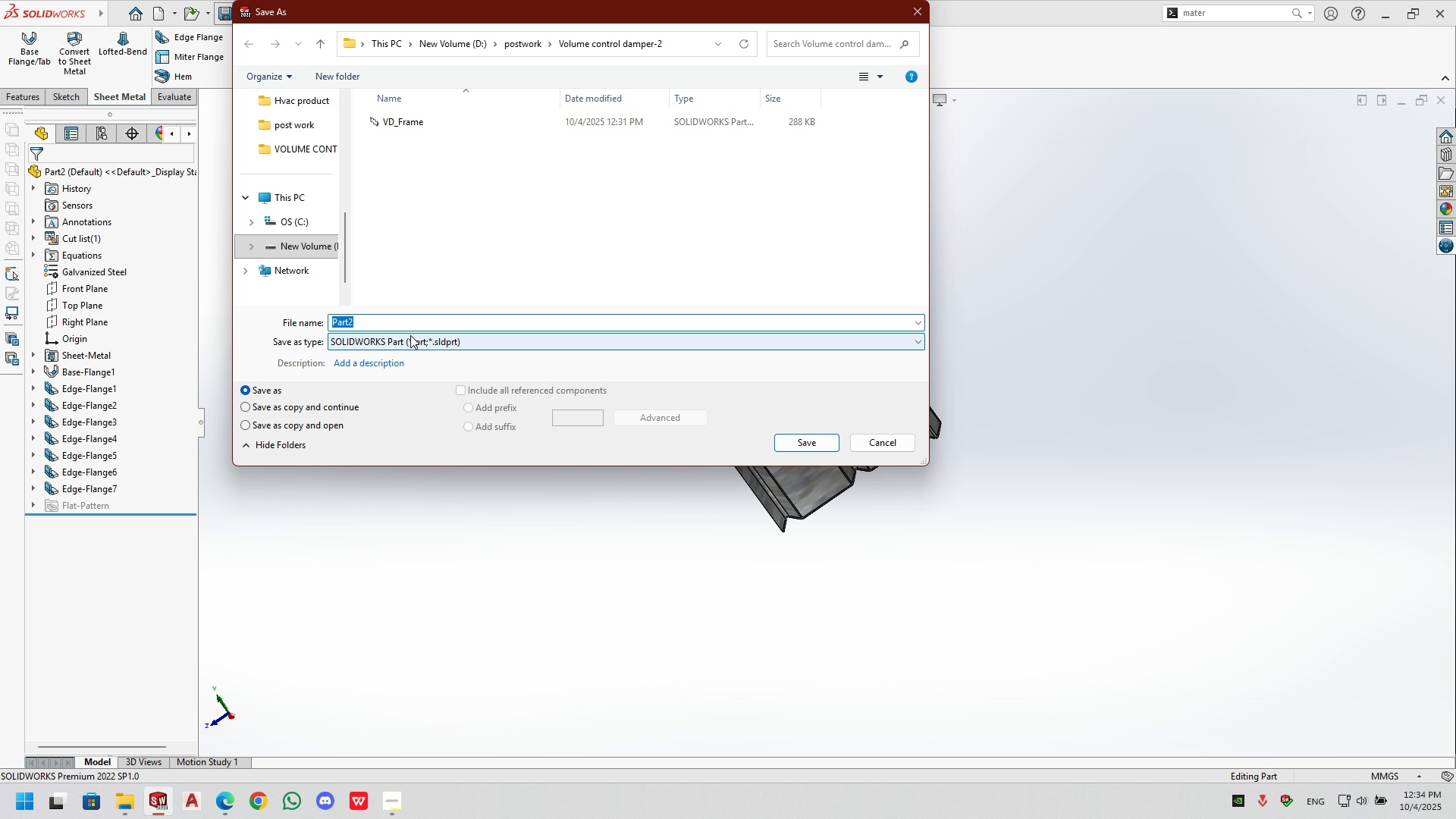 
type(CD)
key(Backspace)
key(Backspace)
type(VD_blade)
 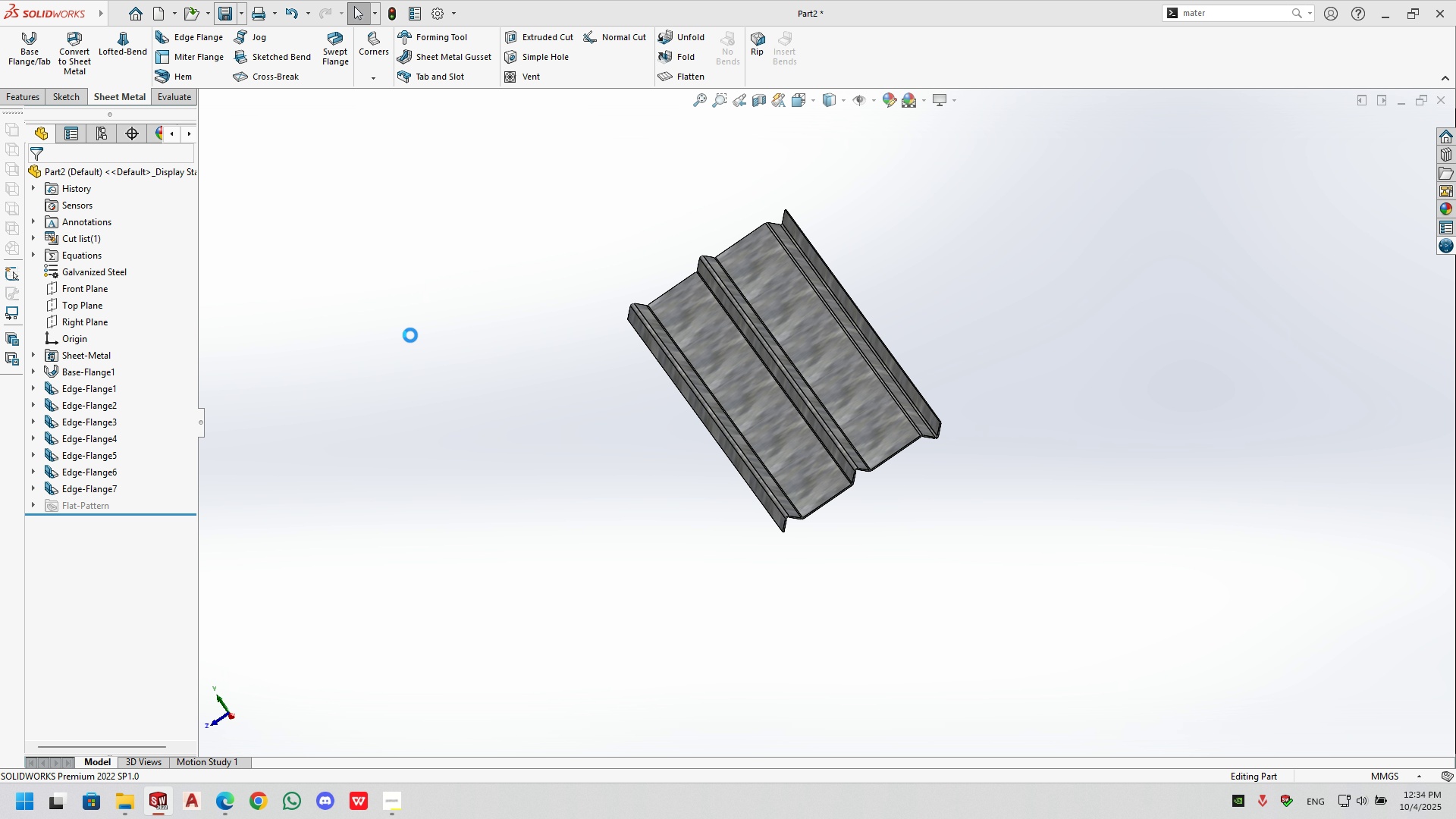 
 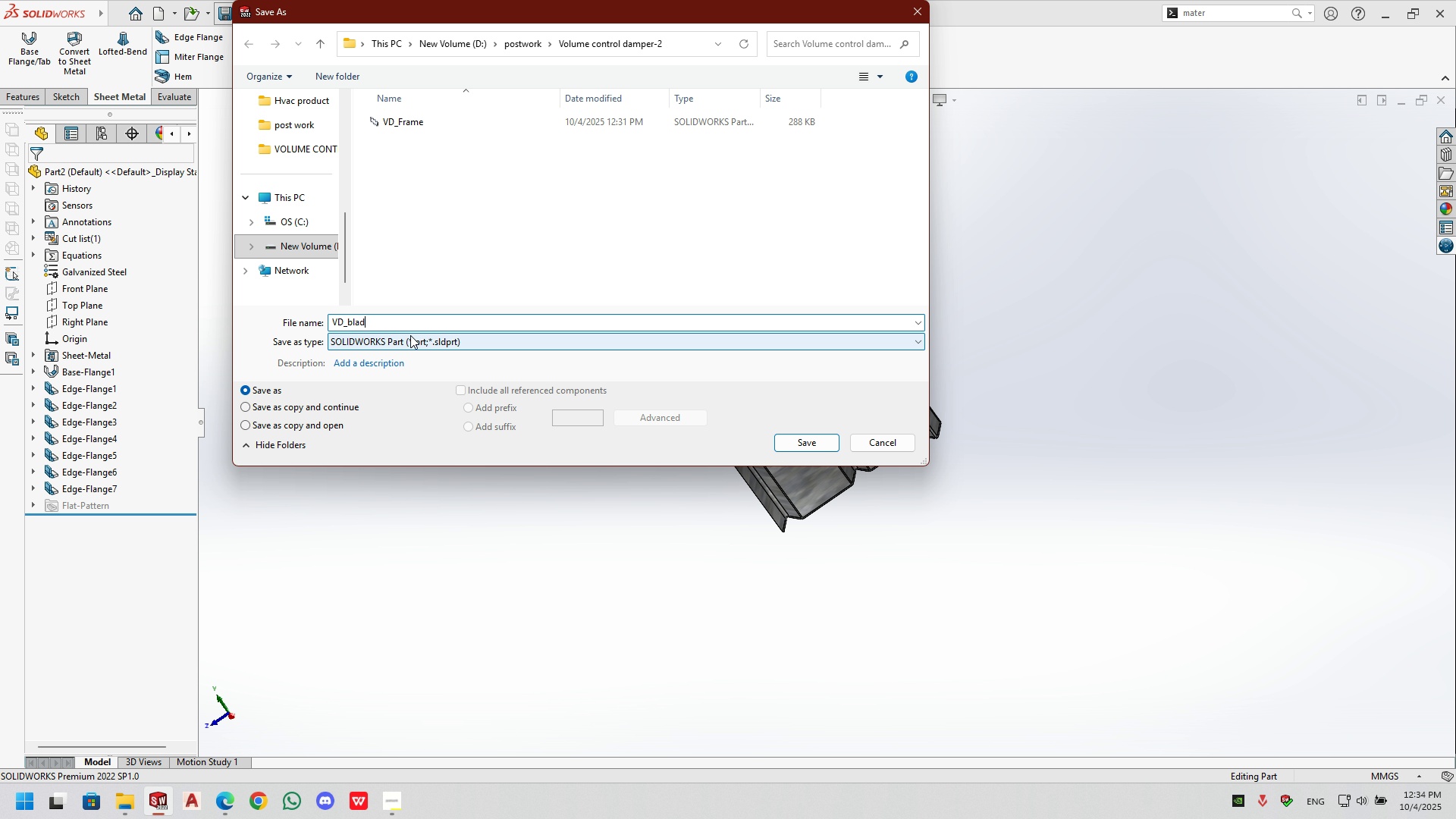 
key(Enter)
 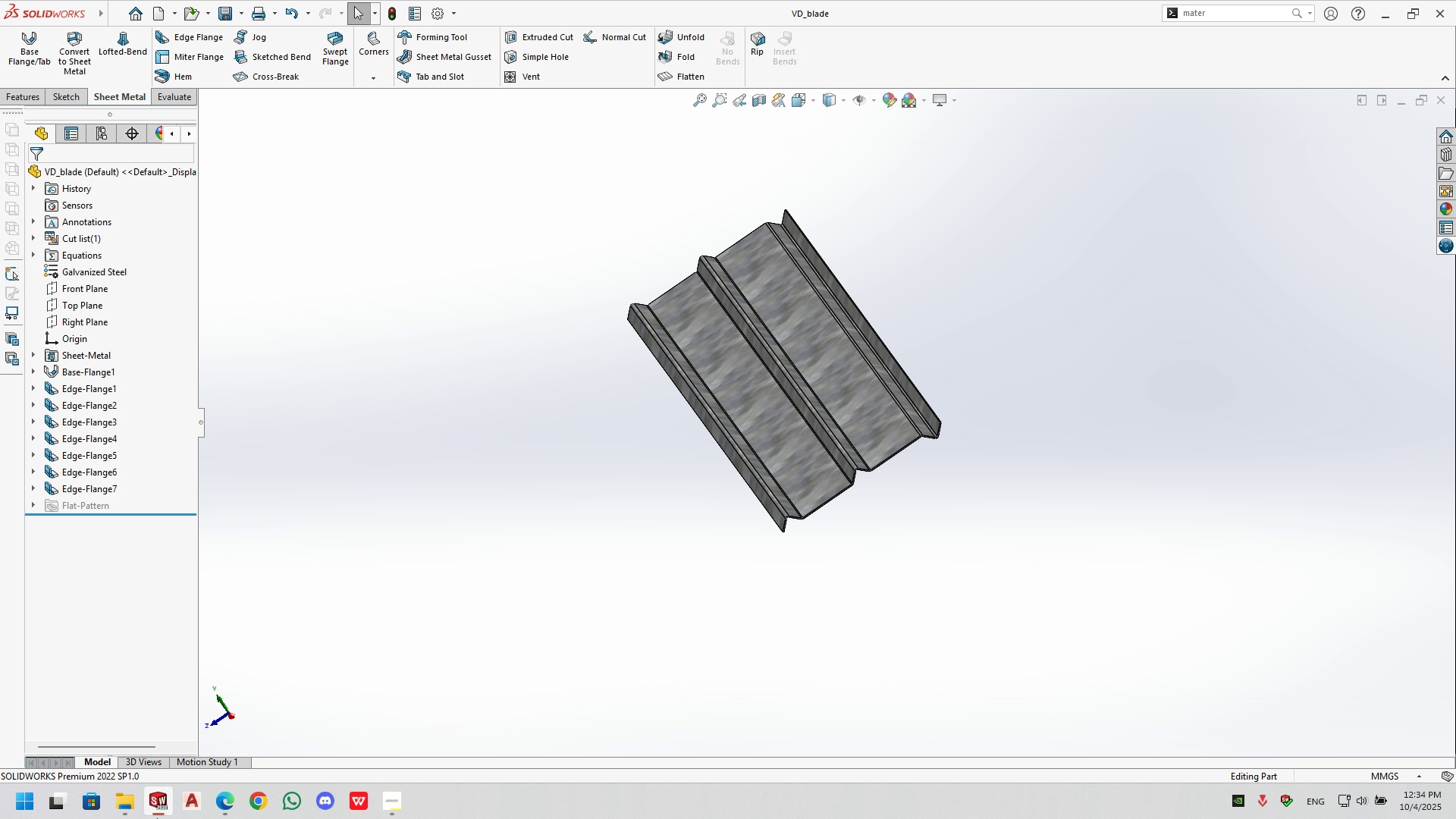 
left_click([118, 745])
 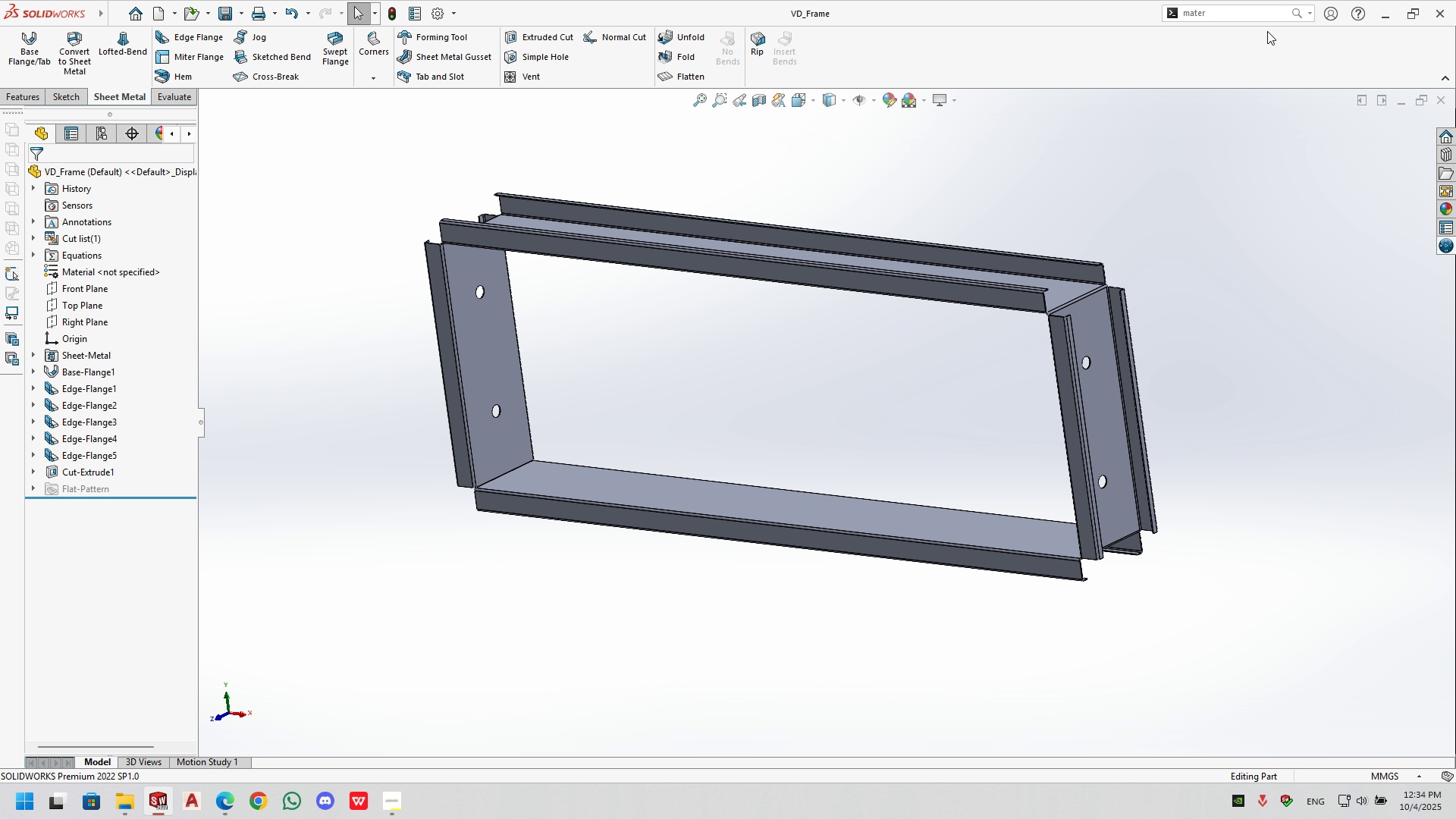 
left_click([1229, 11])
 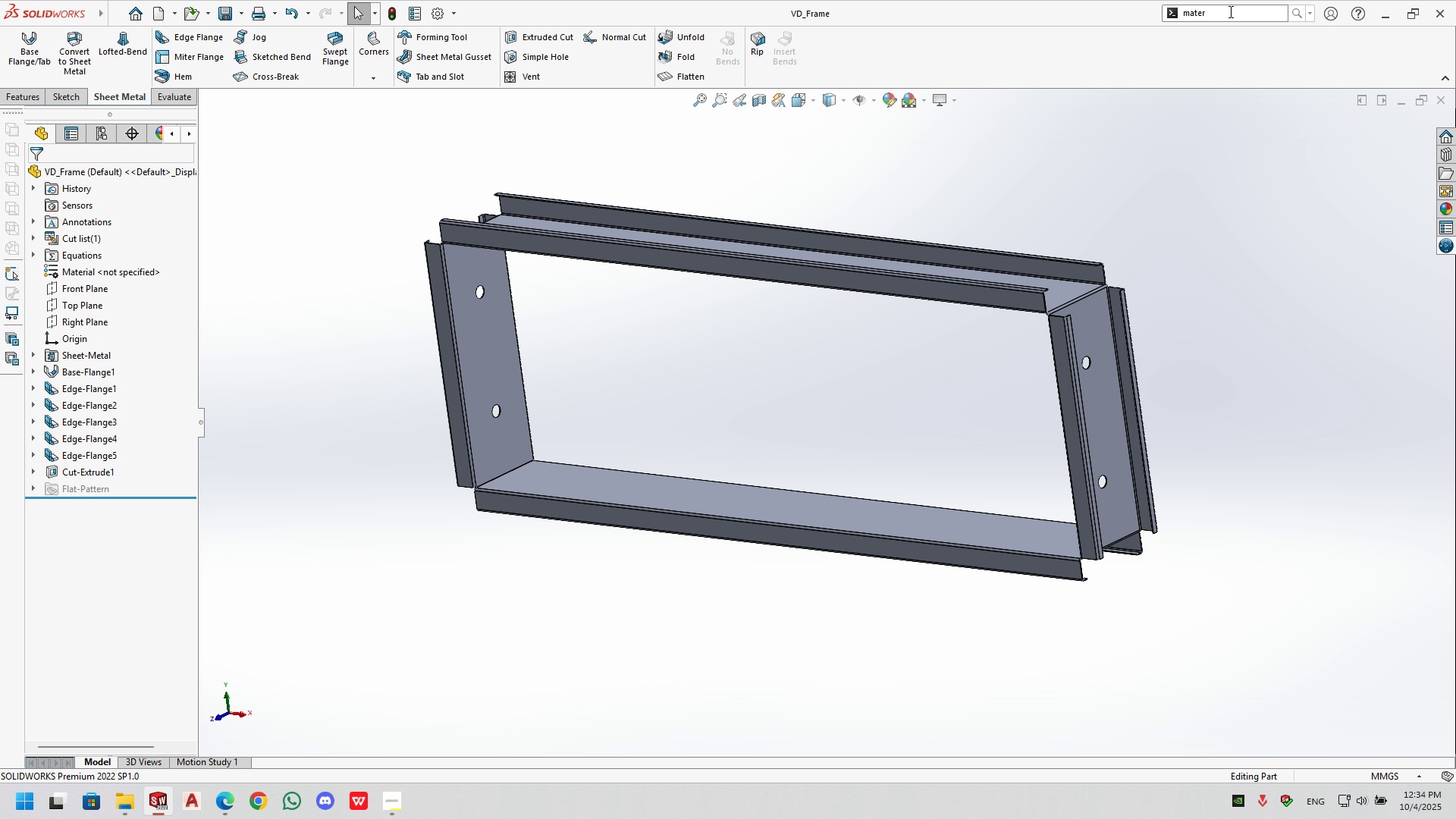 
key(ArrowRight)
 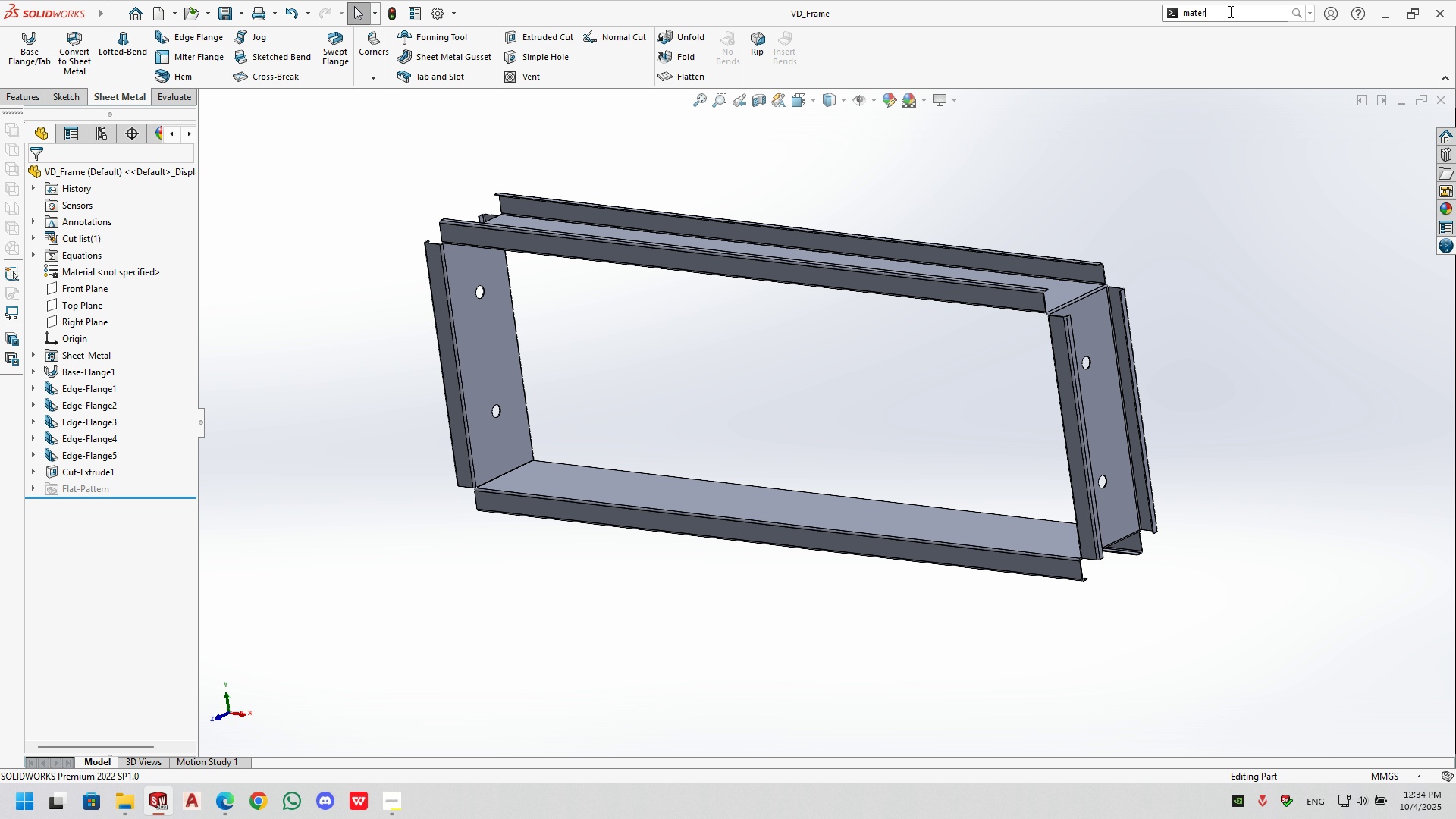 
type(ia)
 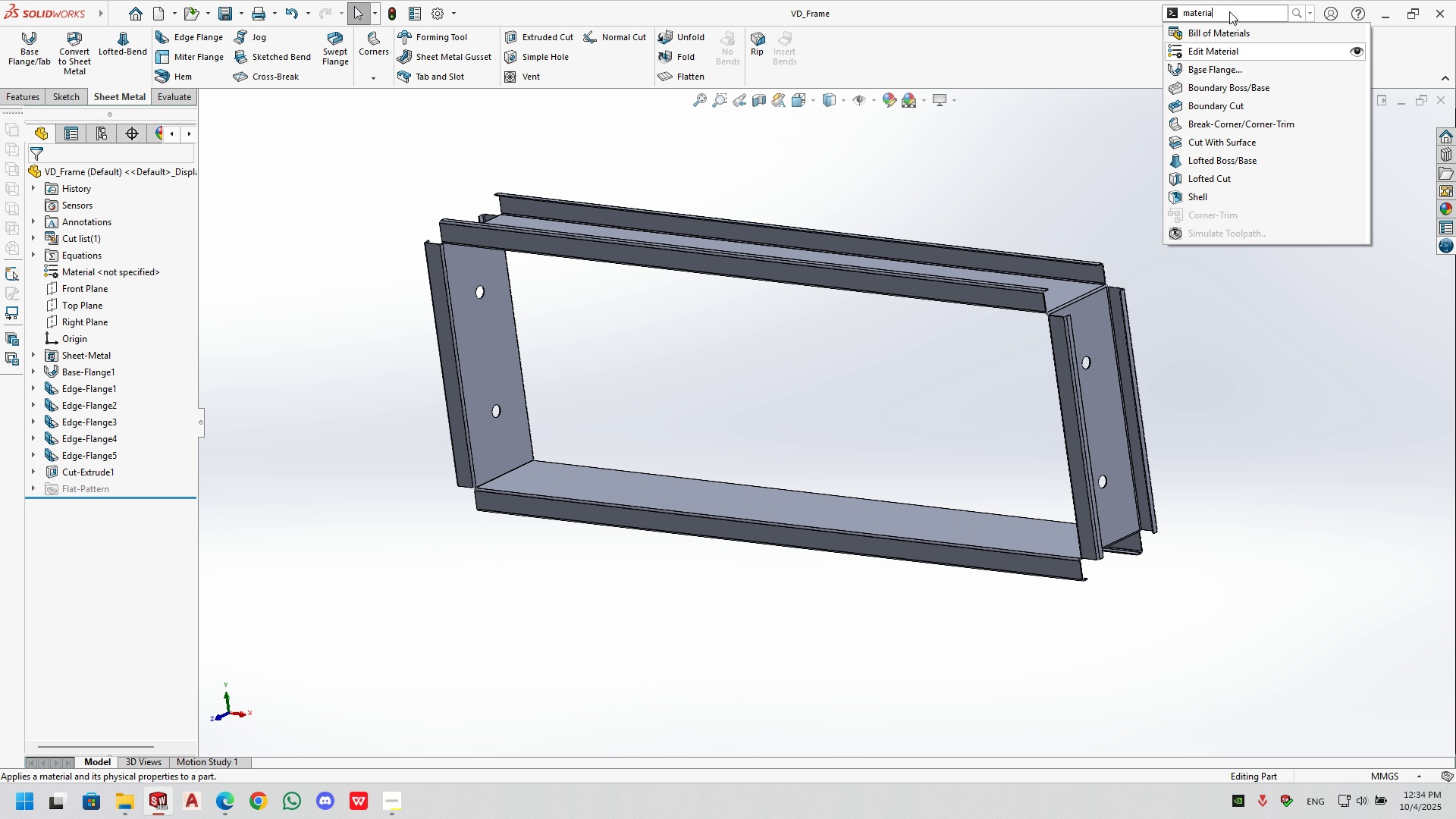 
key(ArrowDown)
 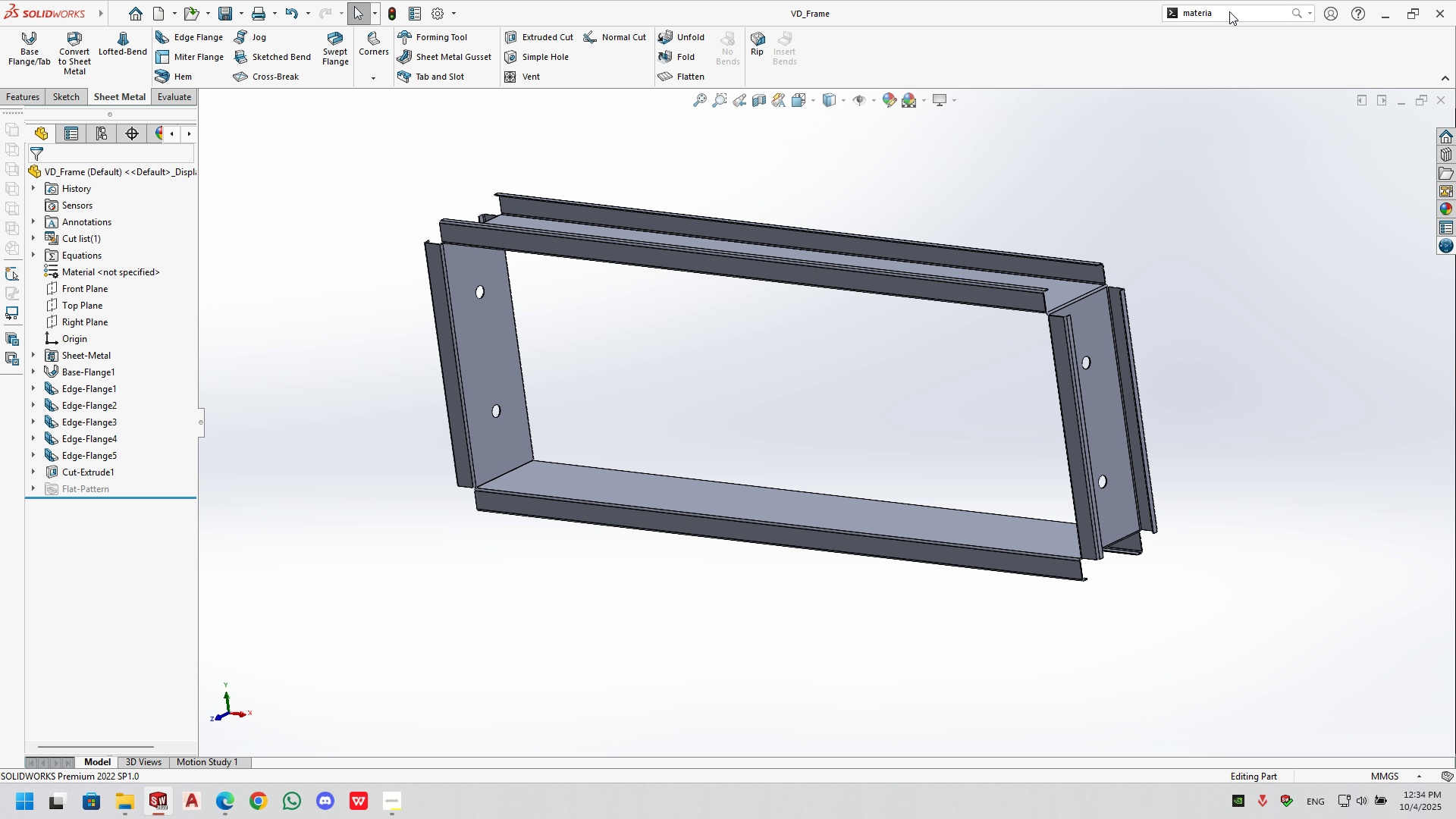 
key(Enter)
 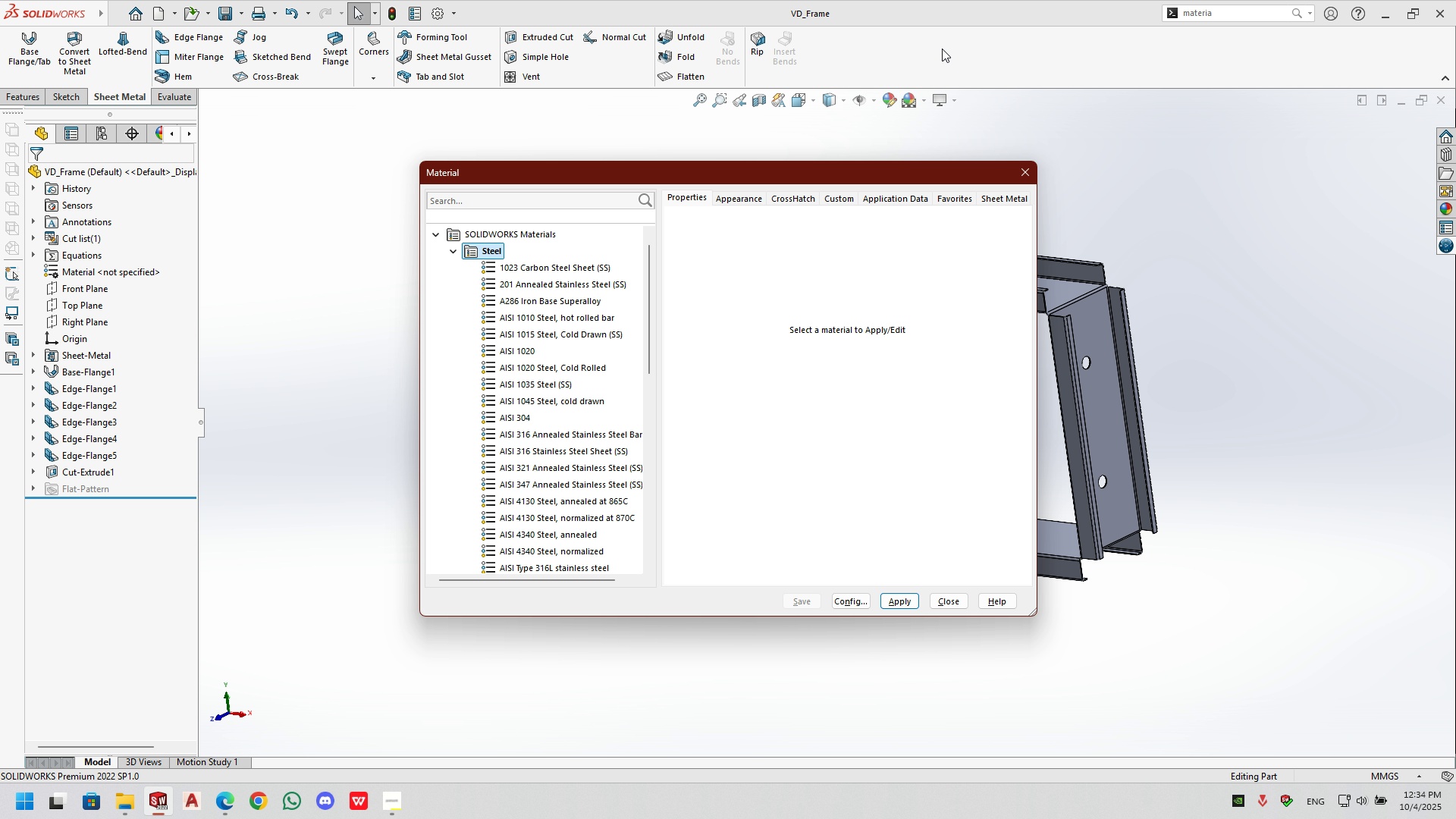 
scroll: coordinate [551, 551], scroll_direction: down, amount: 4.0
 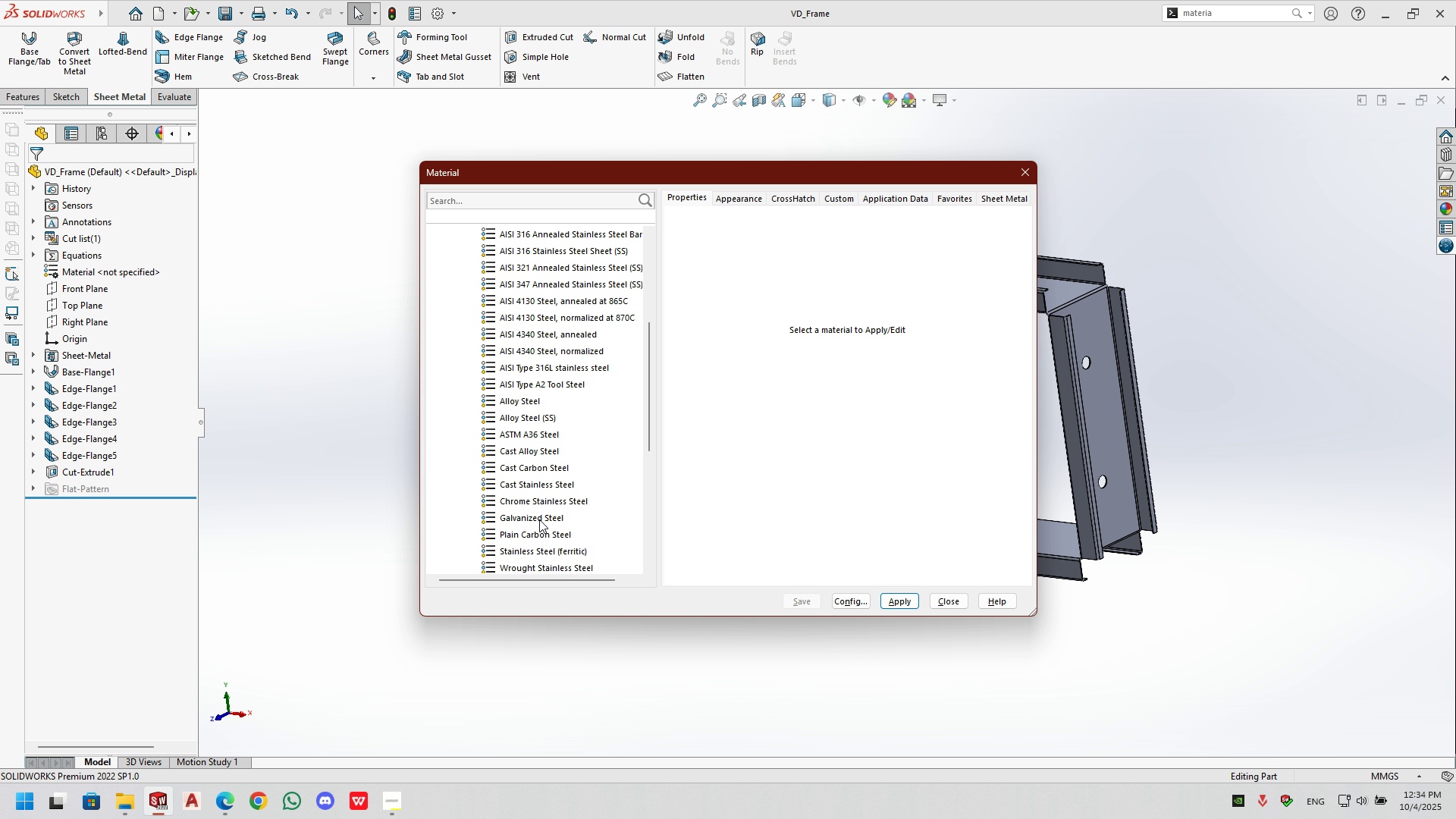 
double_click([539, 519])
 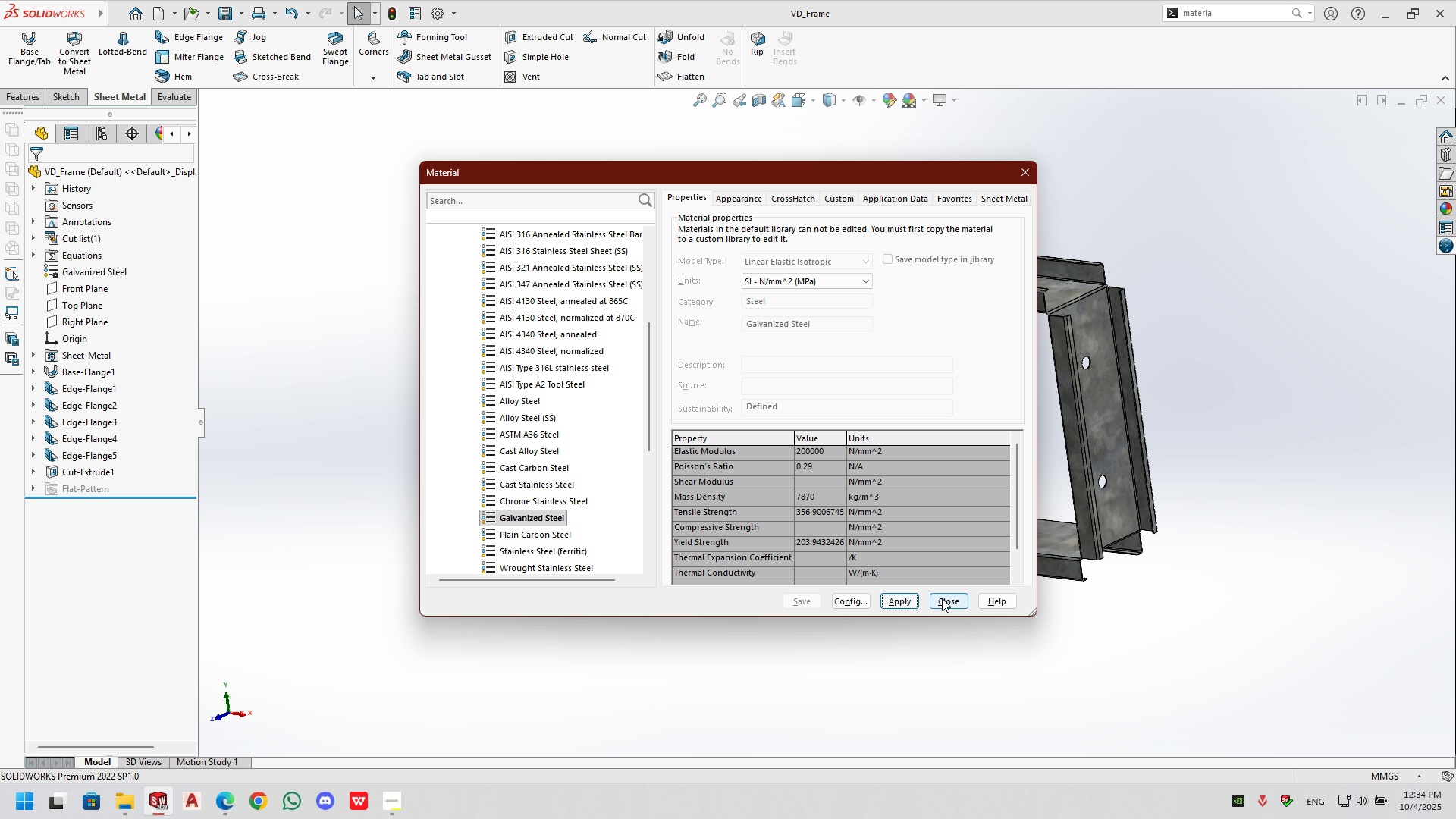 
left_click([942, 598])
 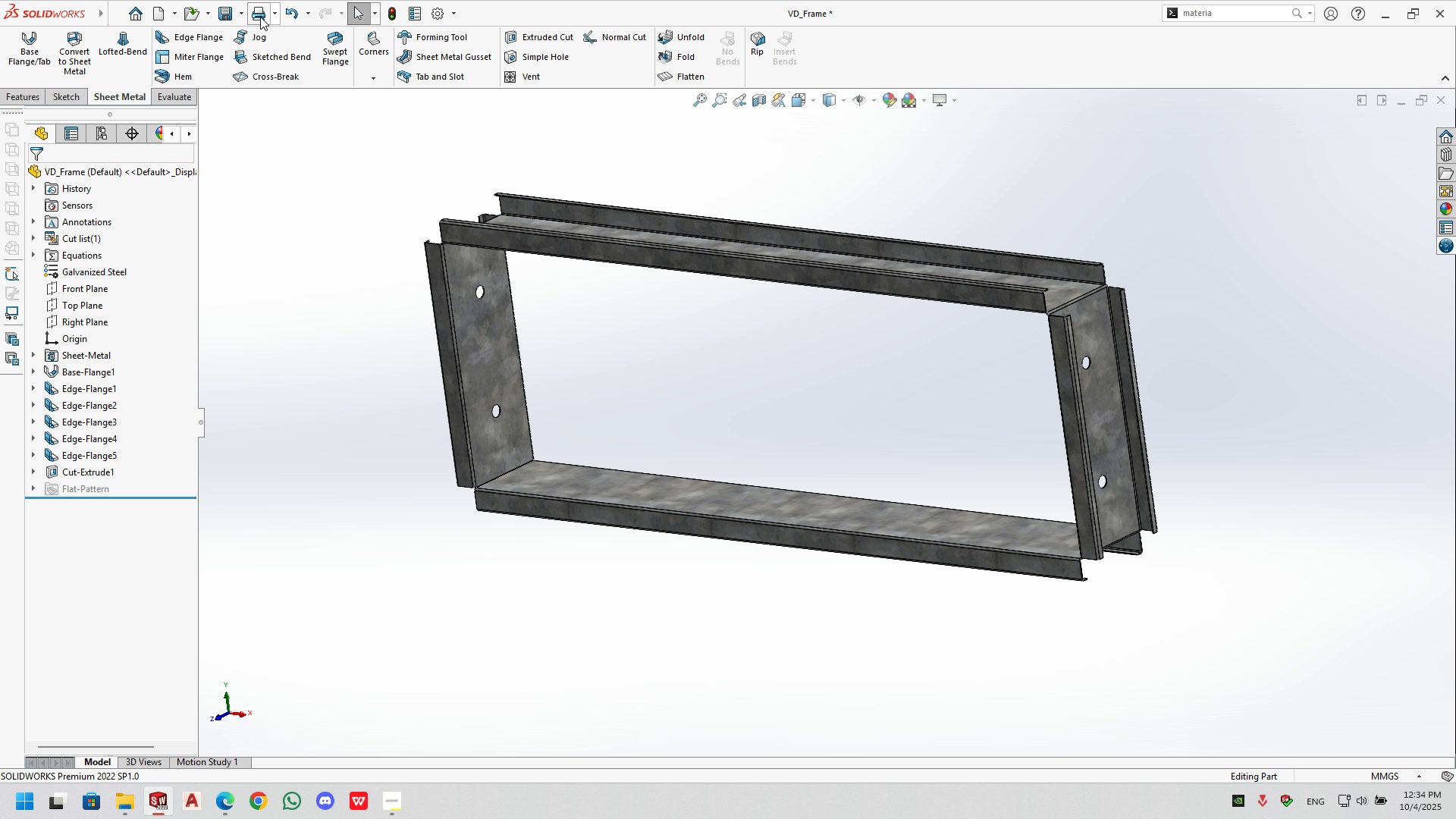 
left_click([223, 14])
 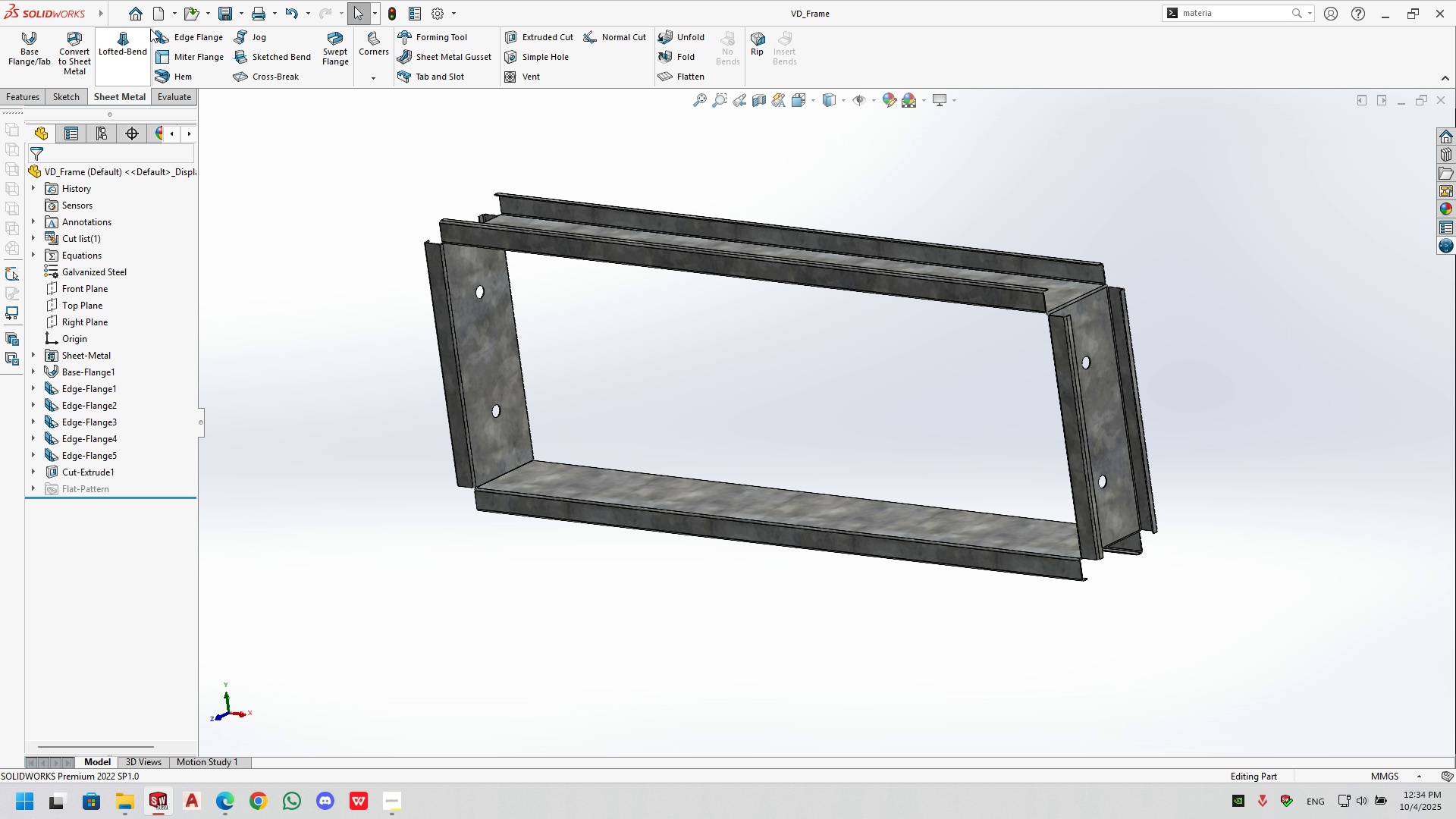 
left_click([158, 11])
 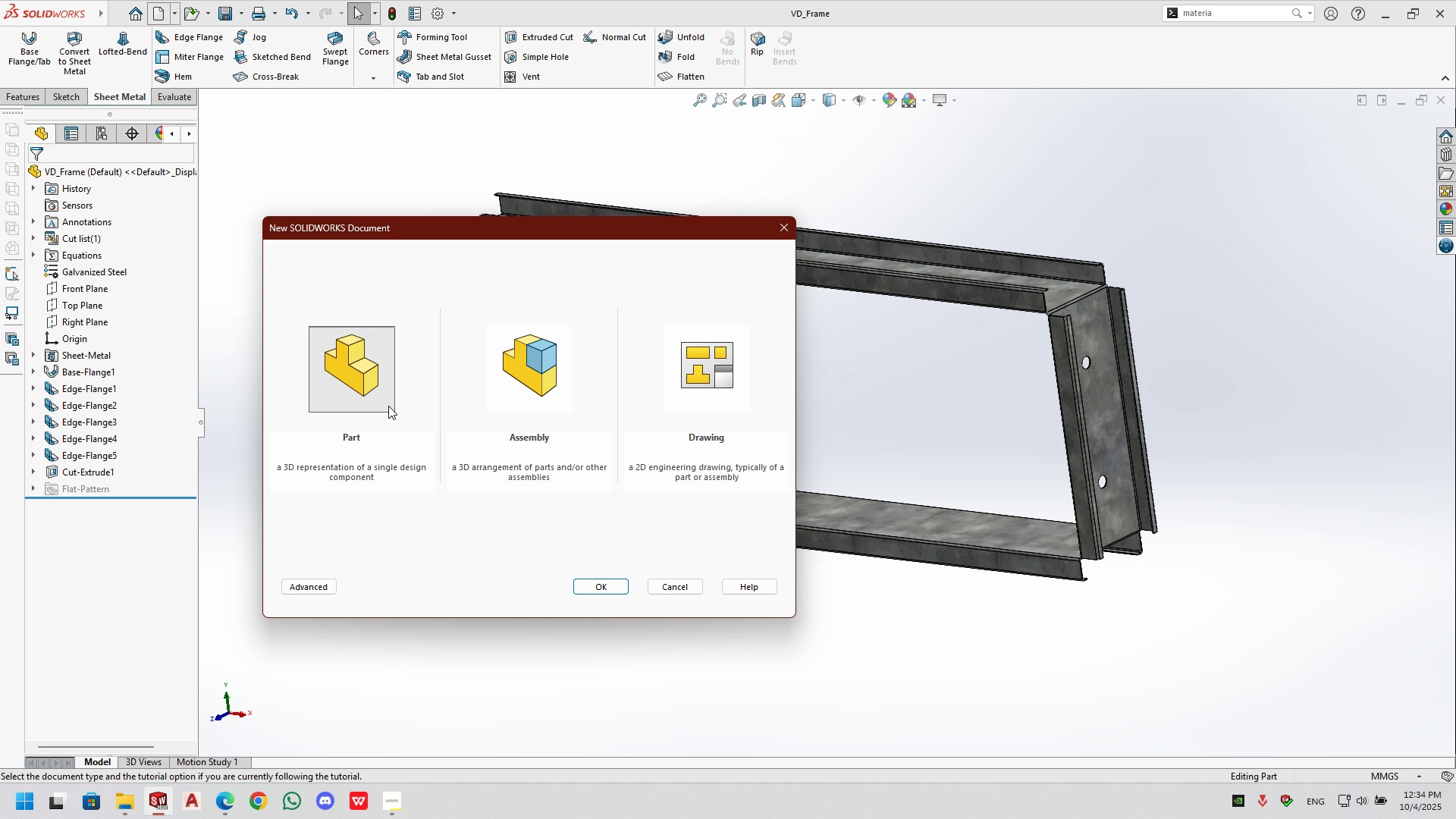 
double_click([386, 403])
 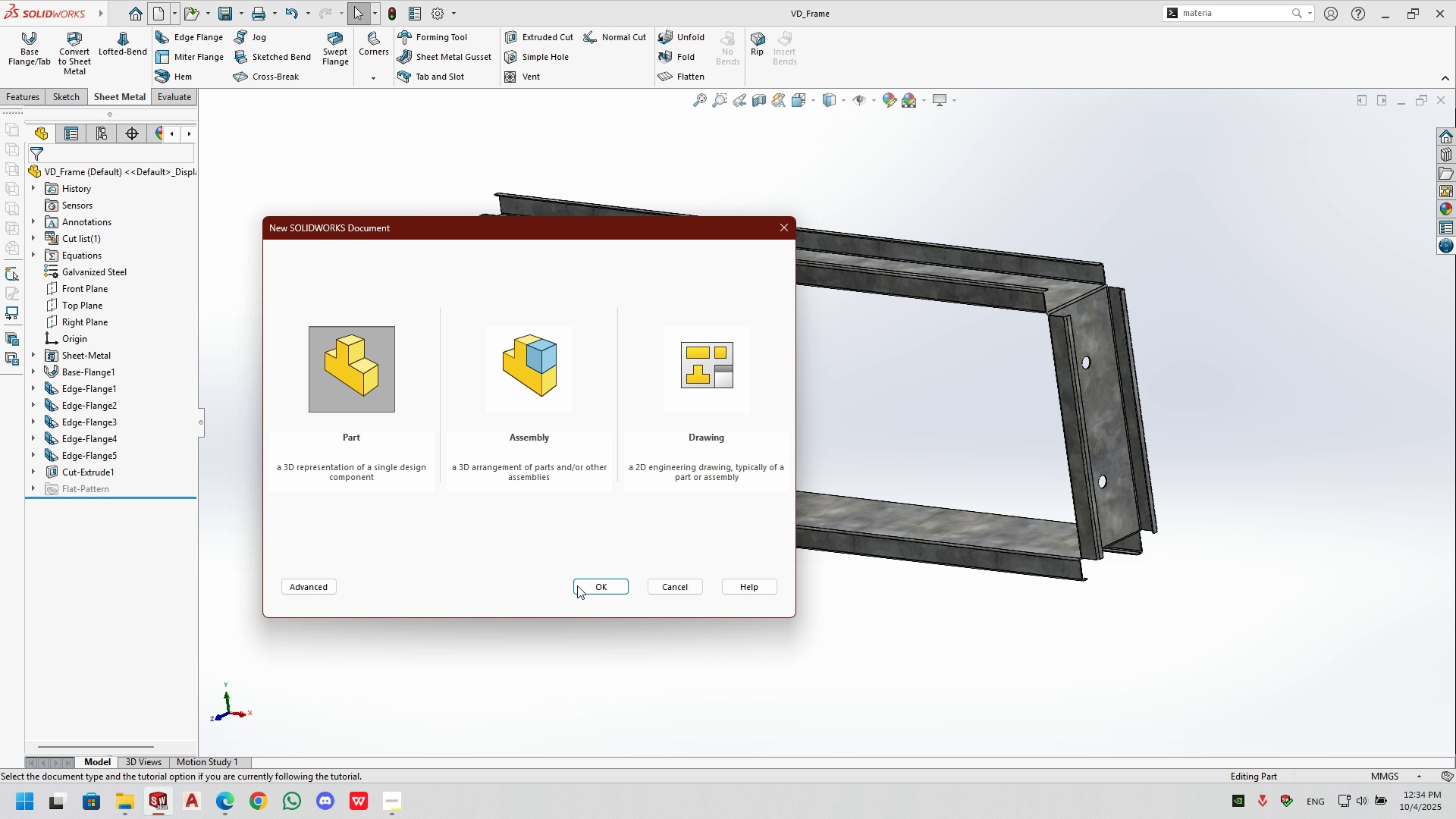 
double_click([589, 588])
 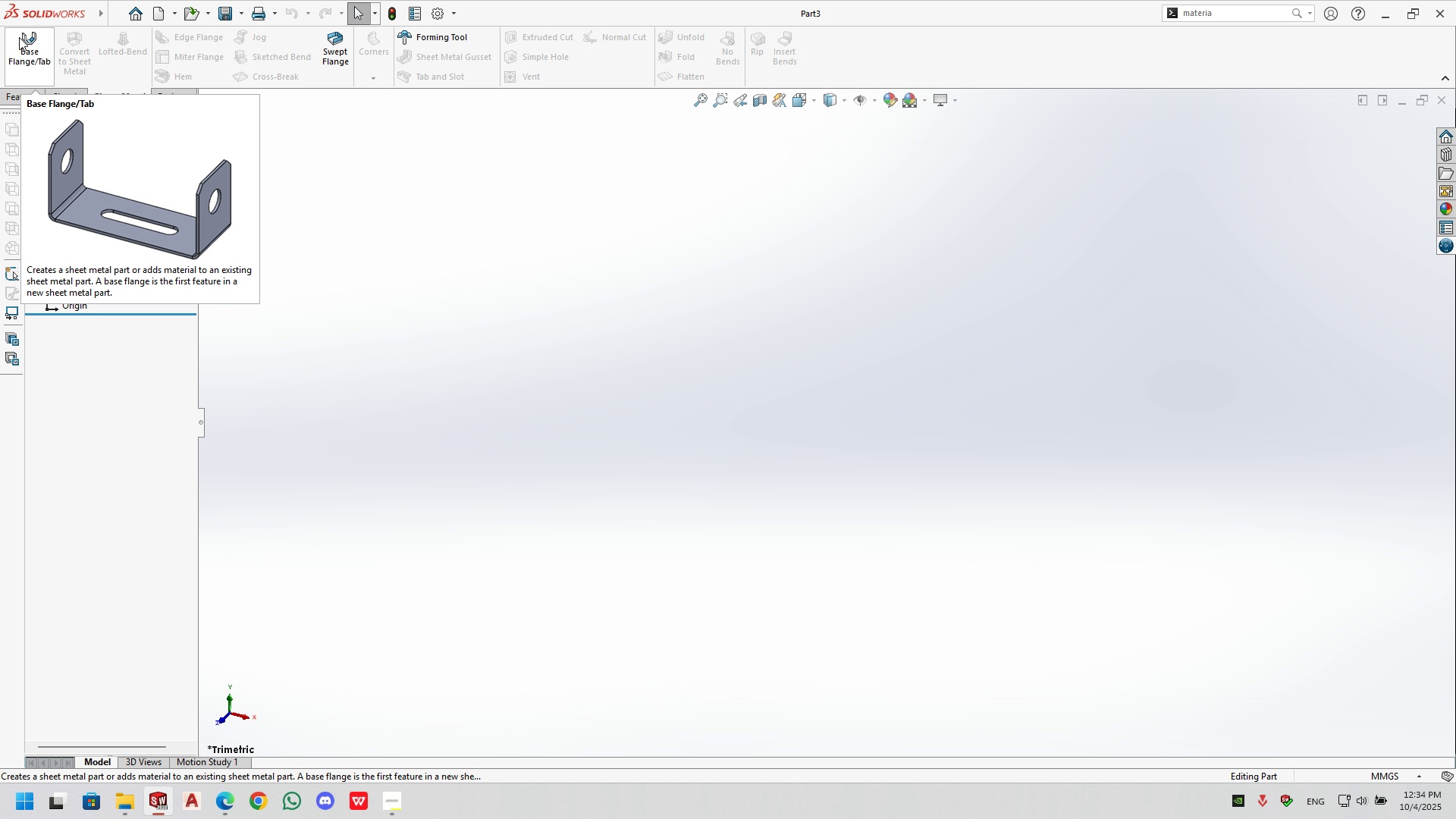 
wait(8.75)
 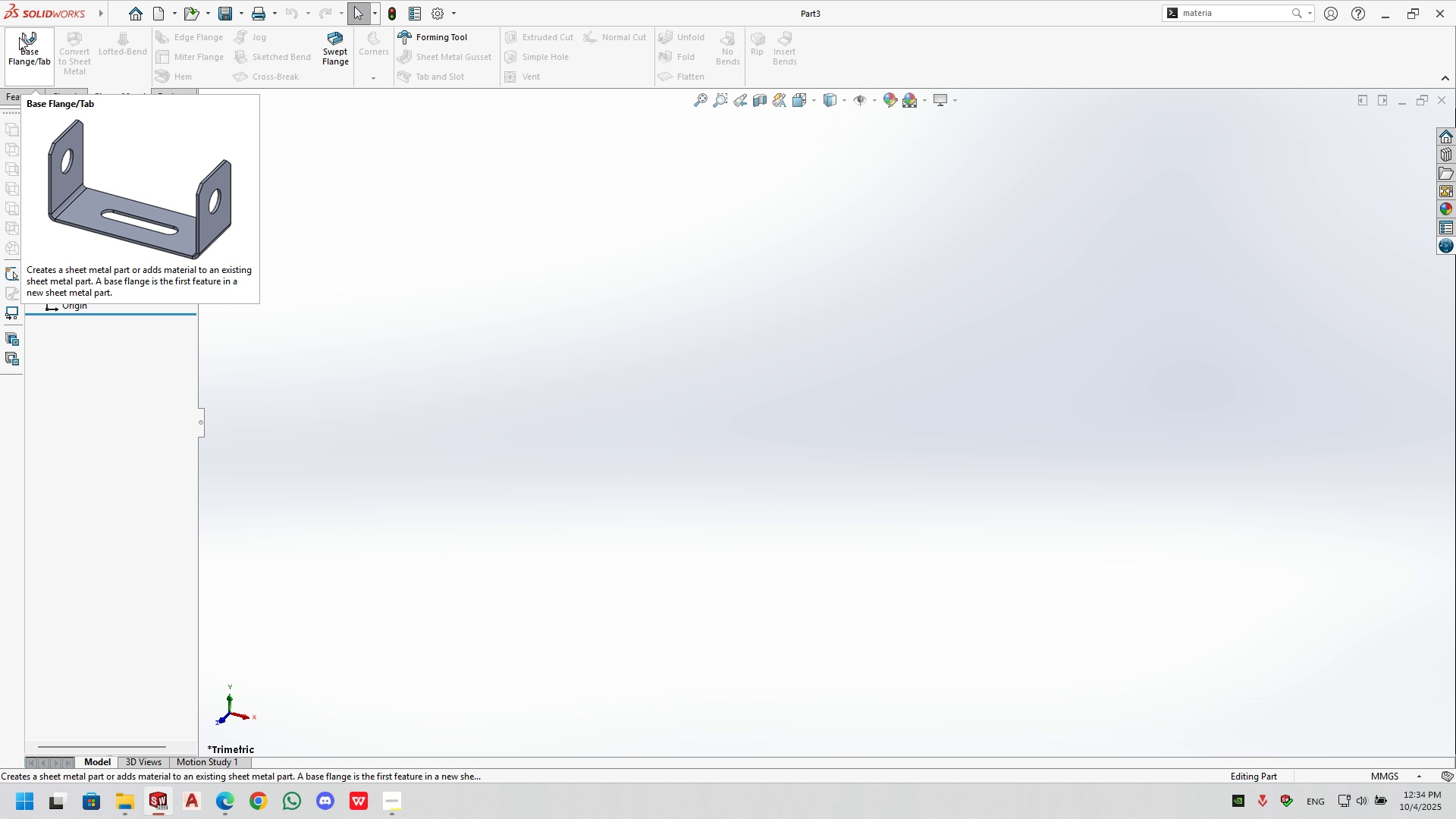 
left_click([48, 94])
 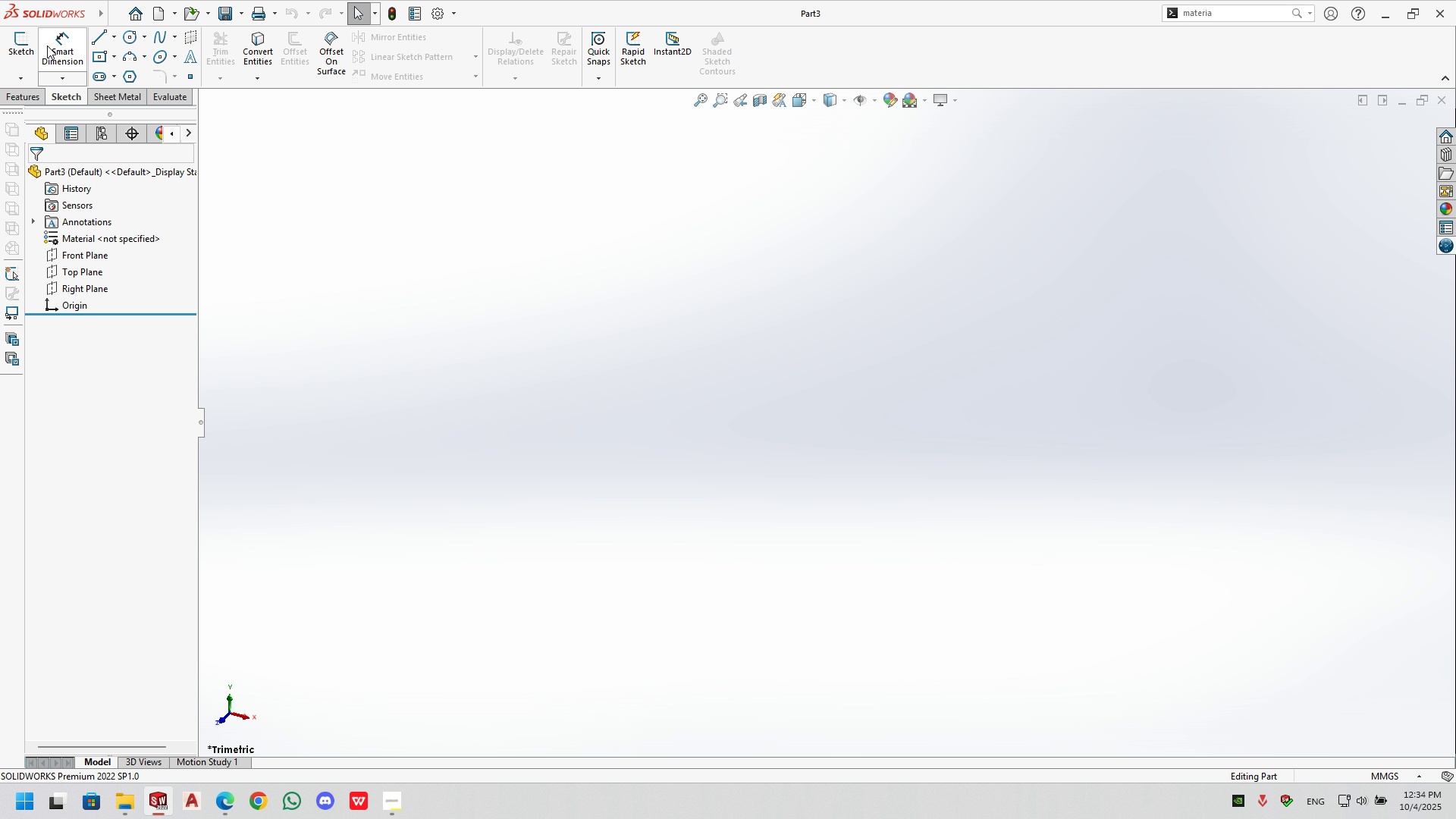 
left_click([29, 47])
 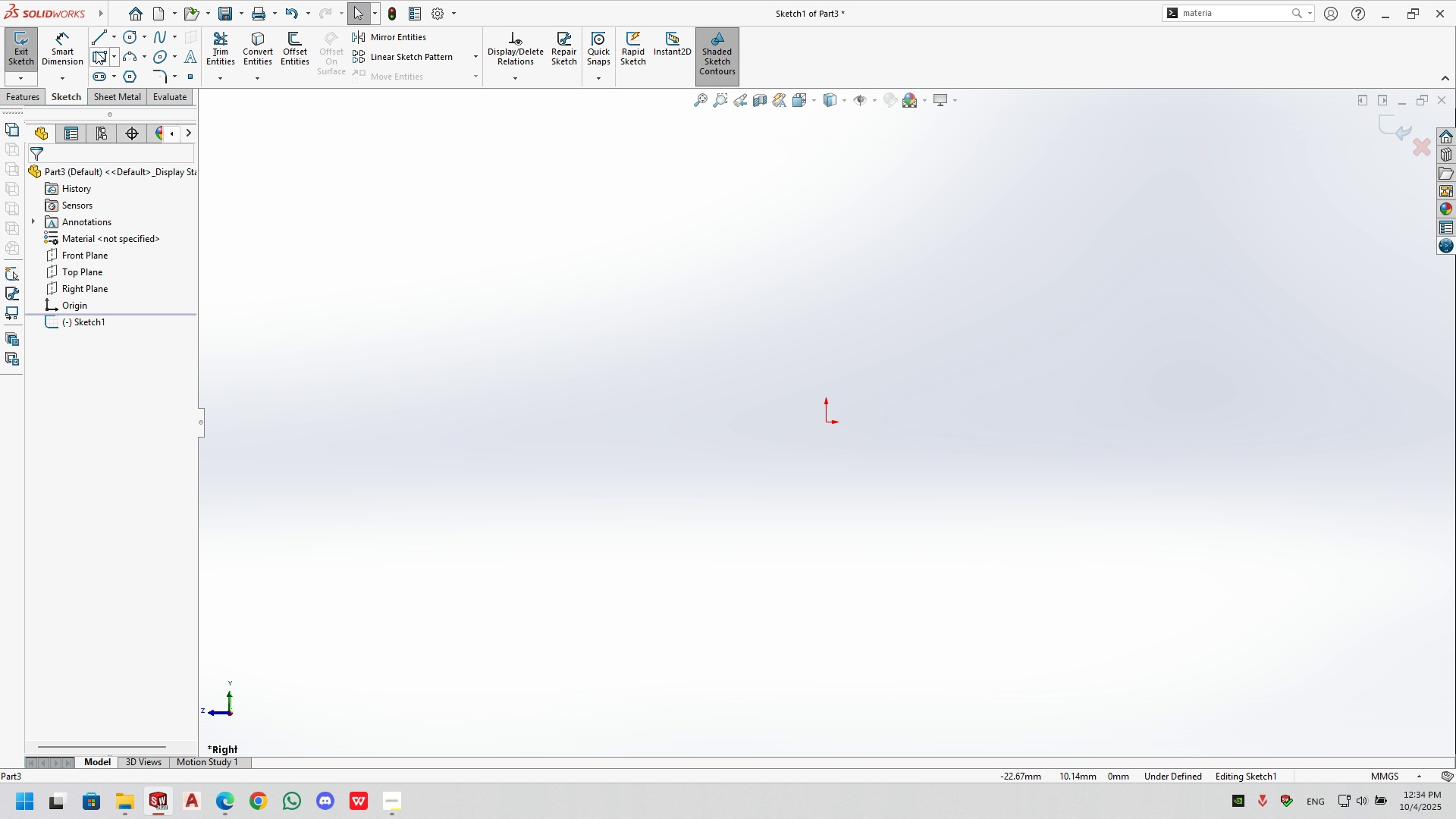 
left_click([124, 33])
 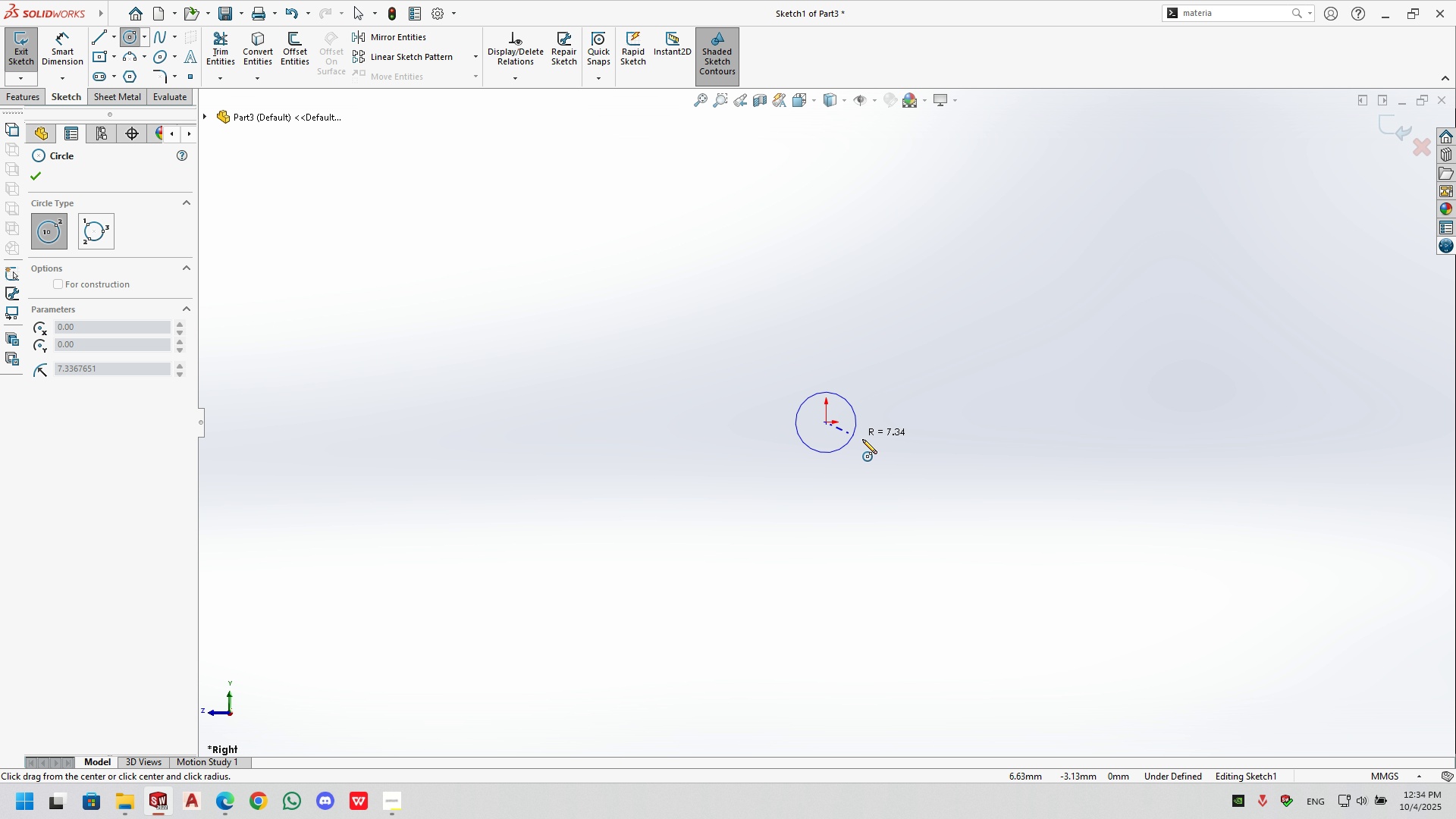 
double_click([873, 444])
 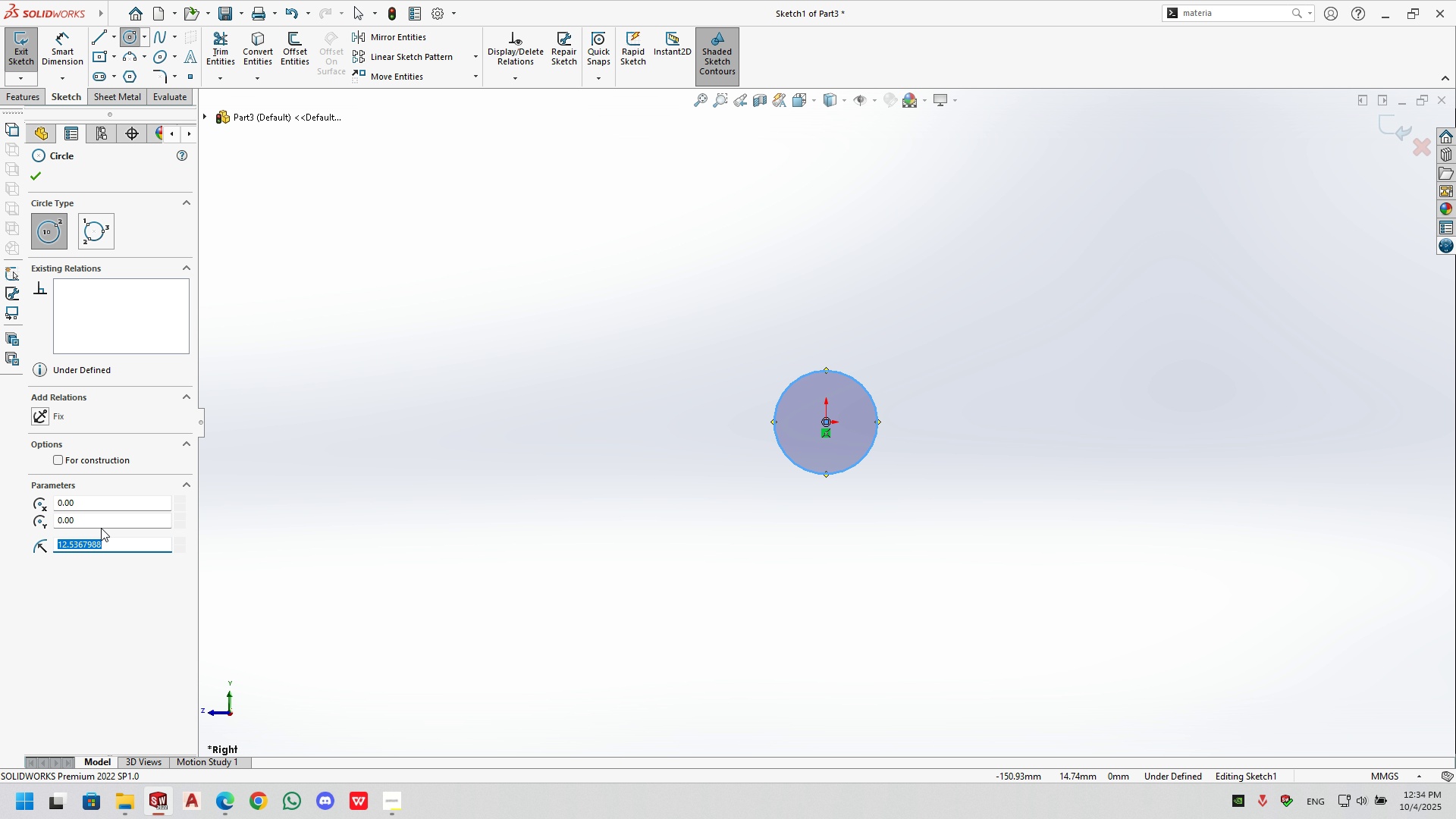 
key(Numpad6)
 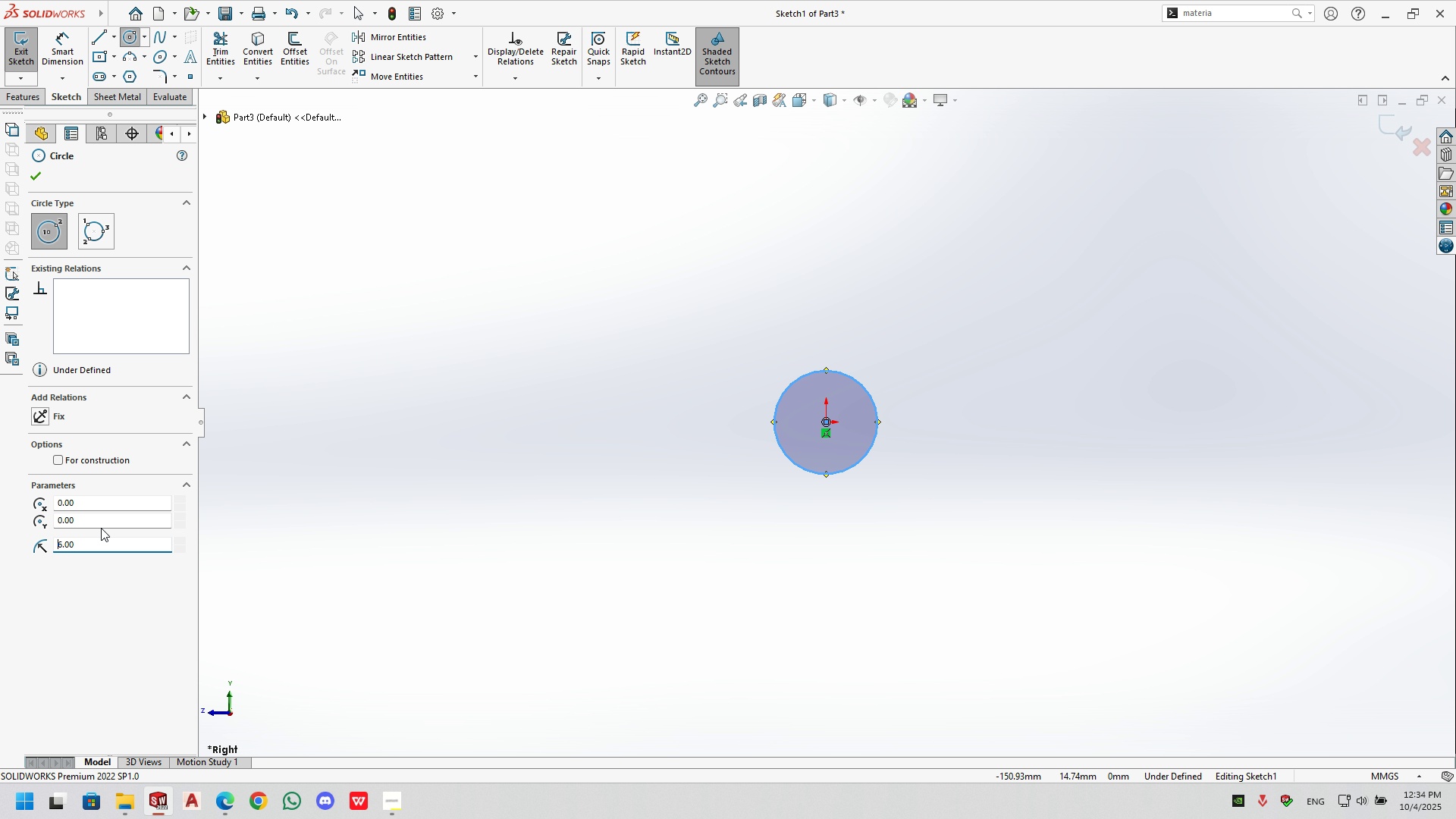 
key(NumpadEnter)
 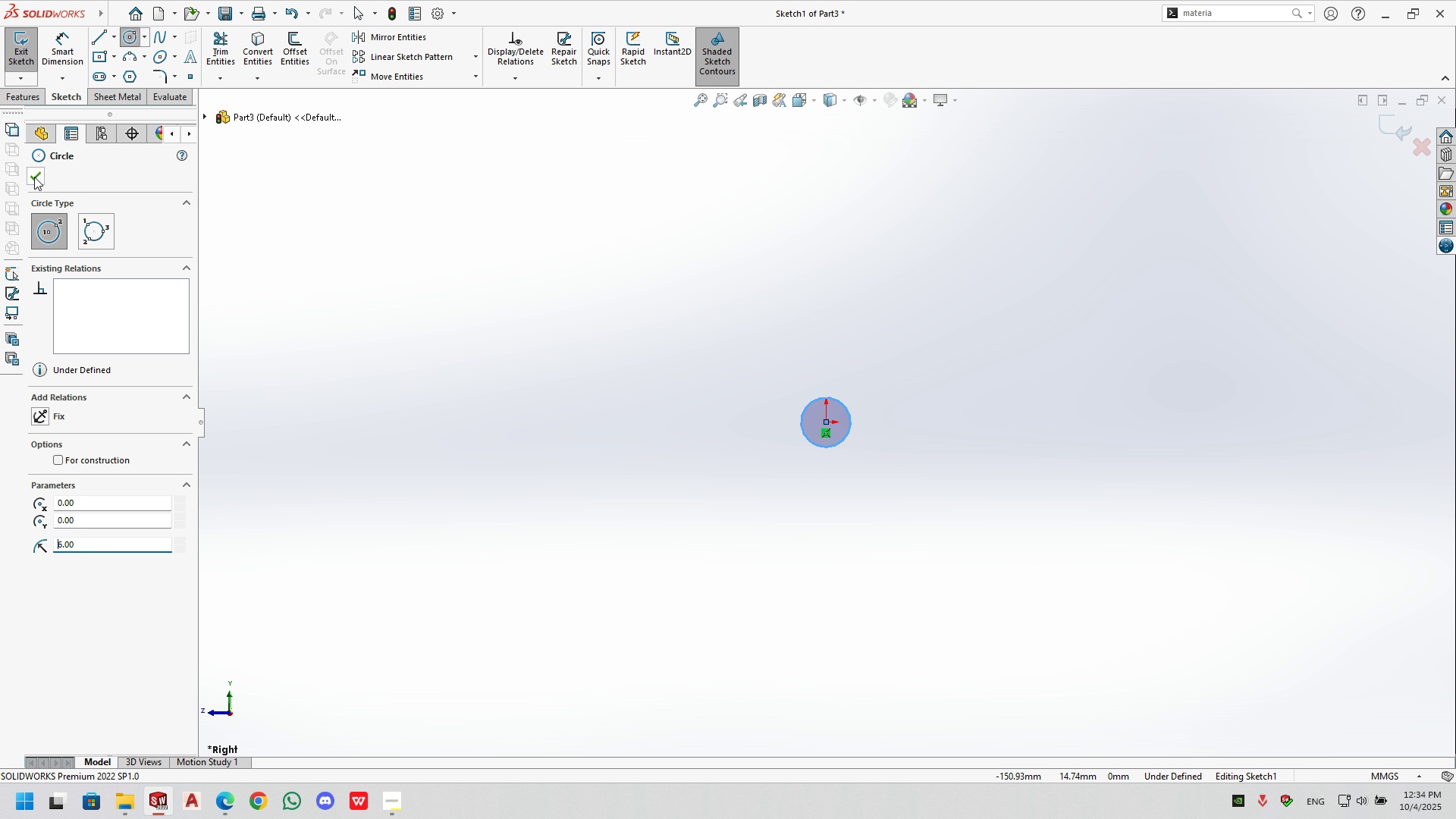 
left_click([34, 177])
 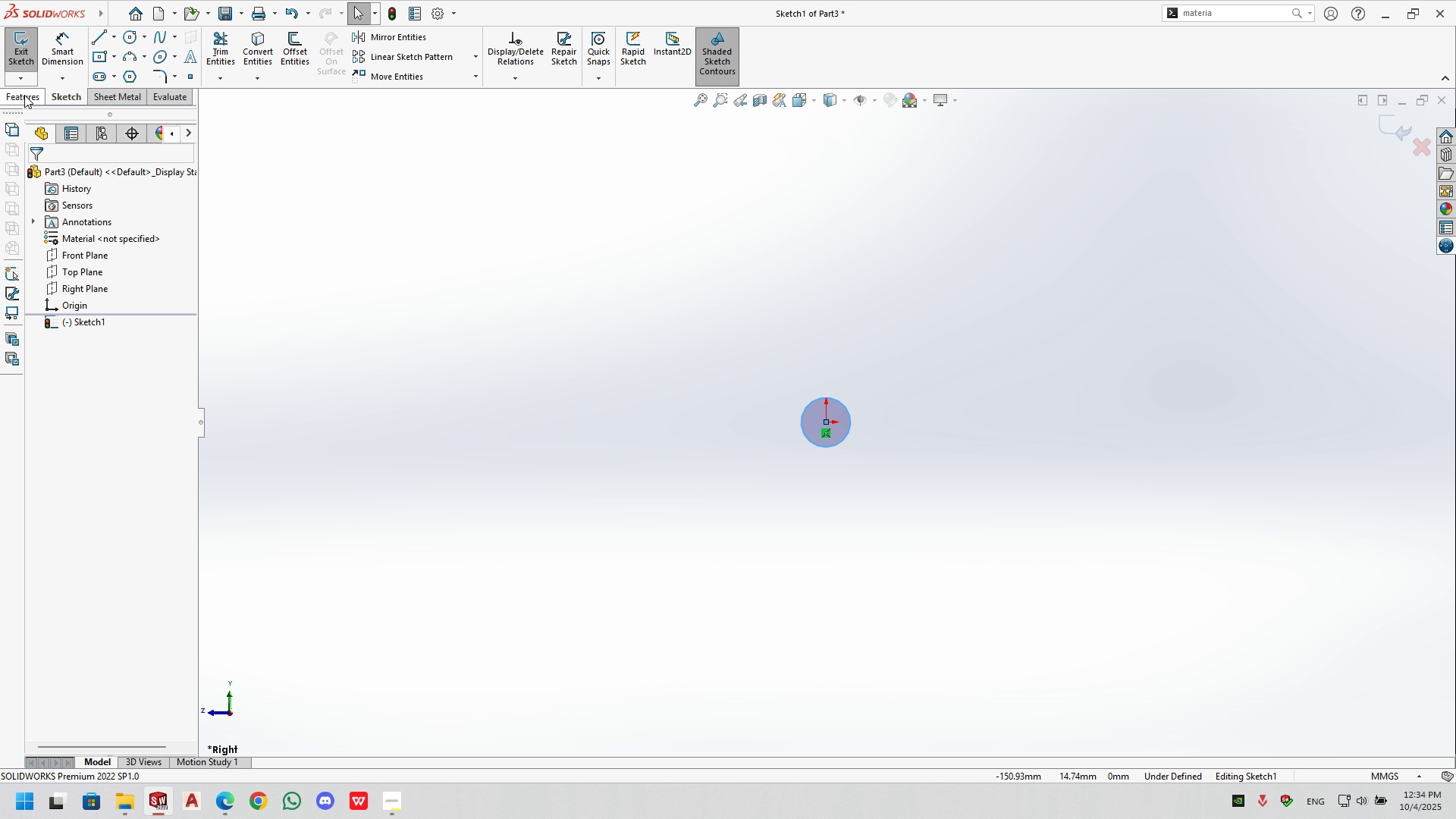 
left_click([24, 95])
 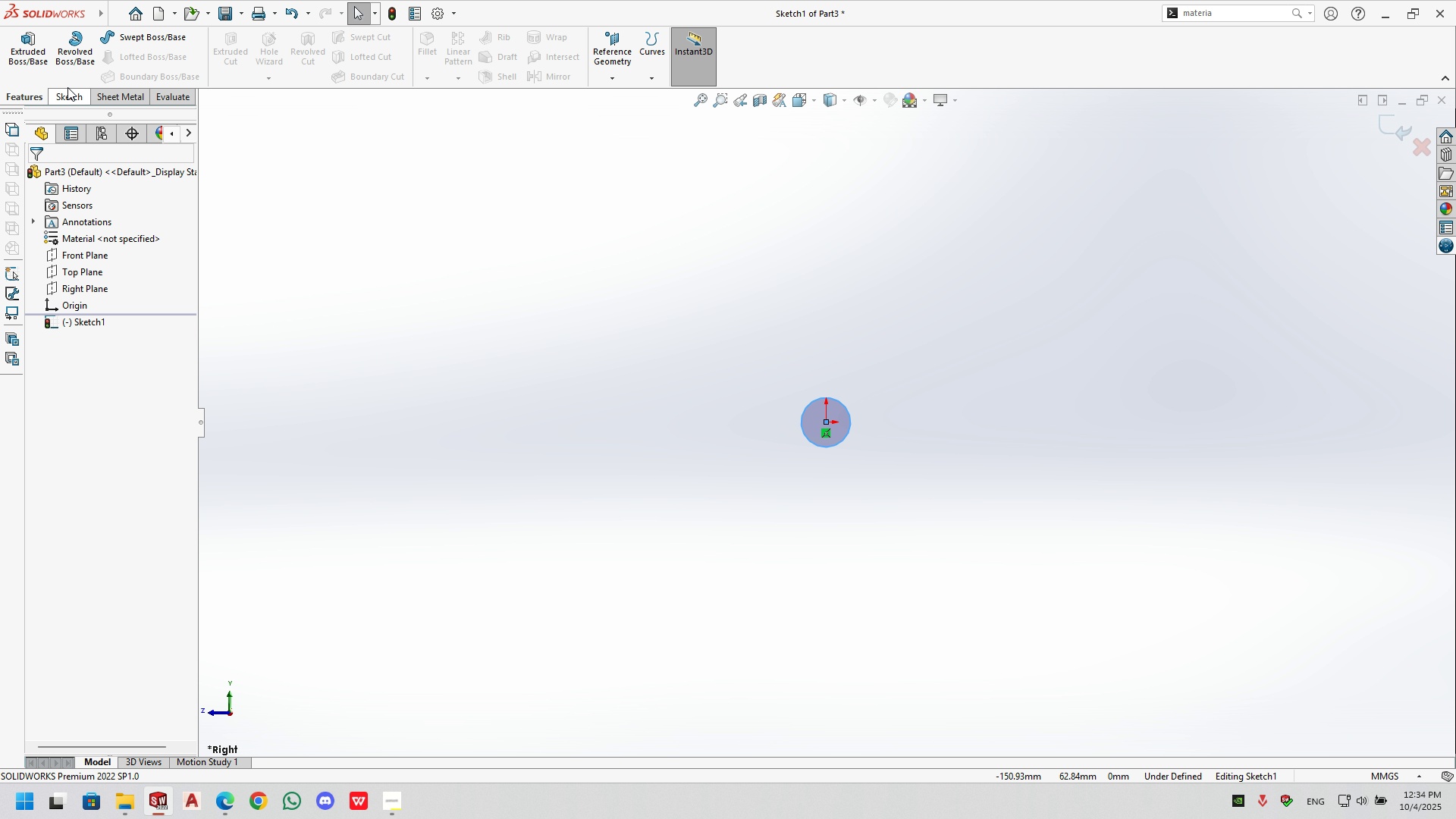 
left_click([24, 41])
 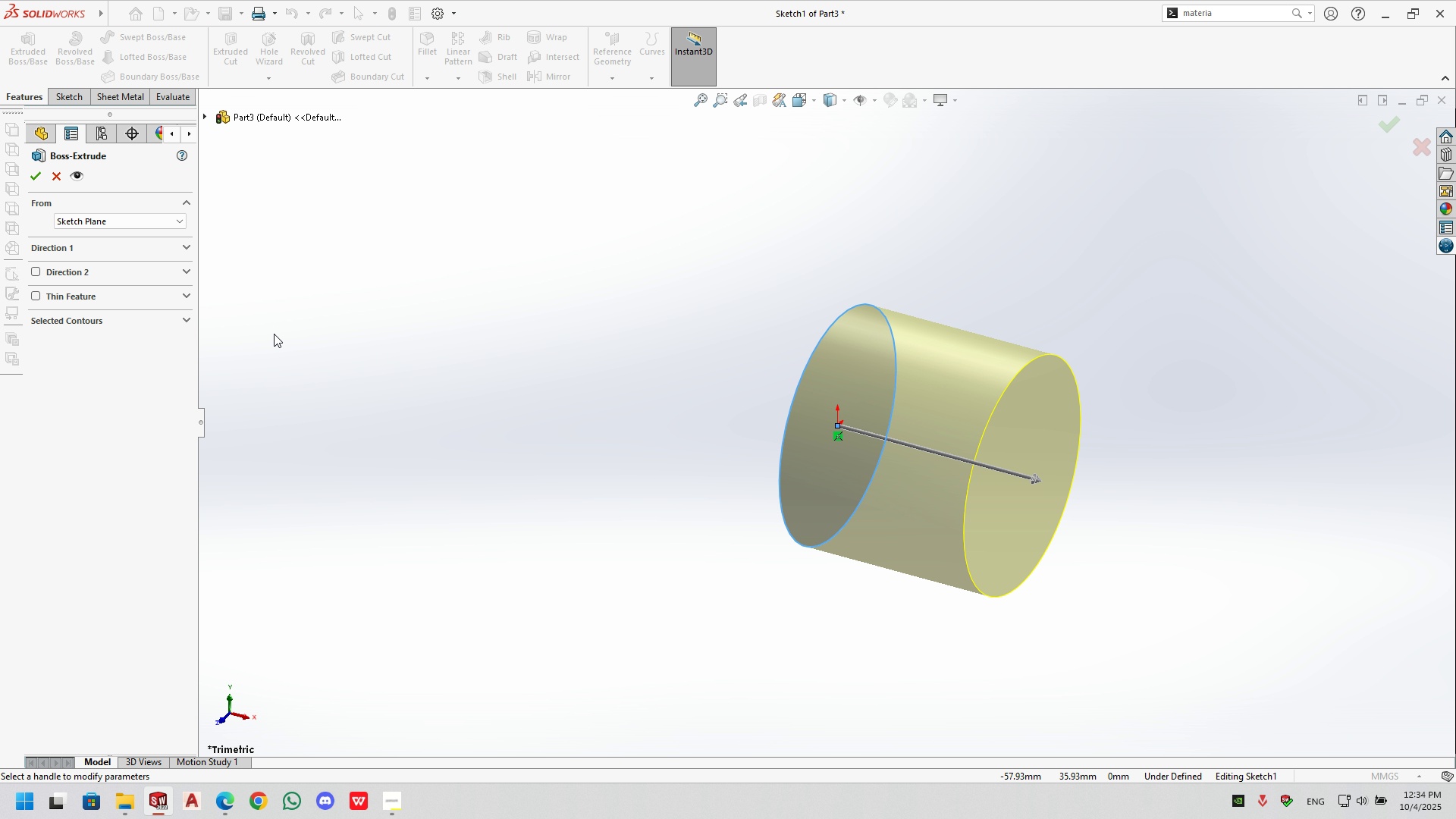 
wait(7.65)
 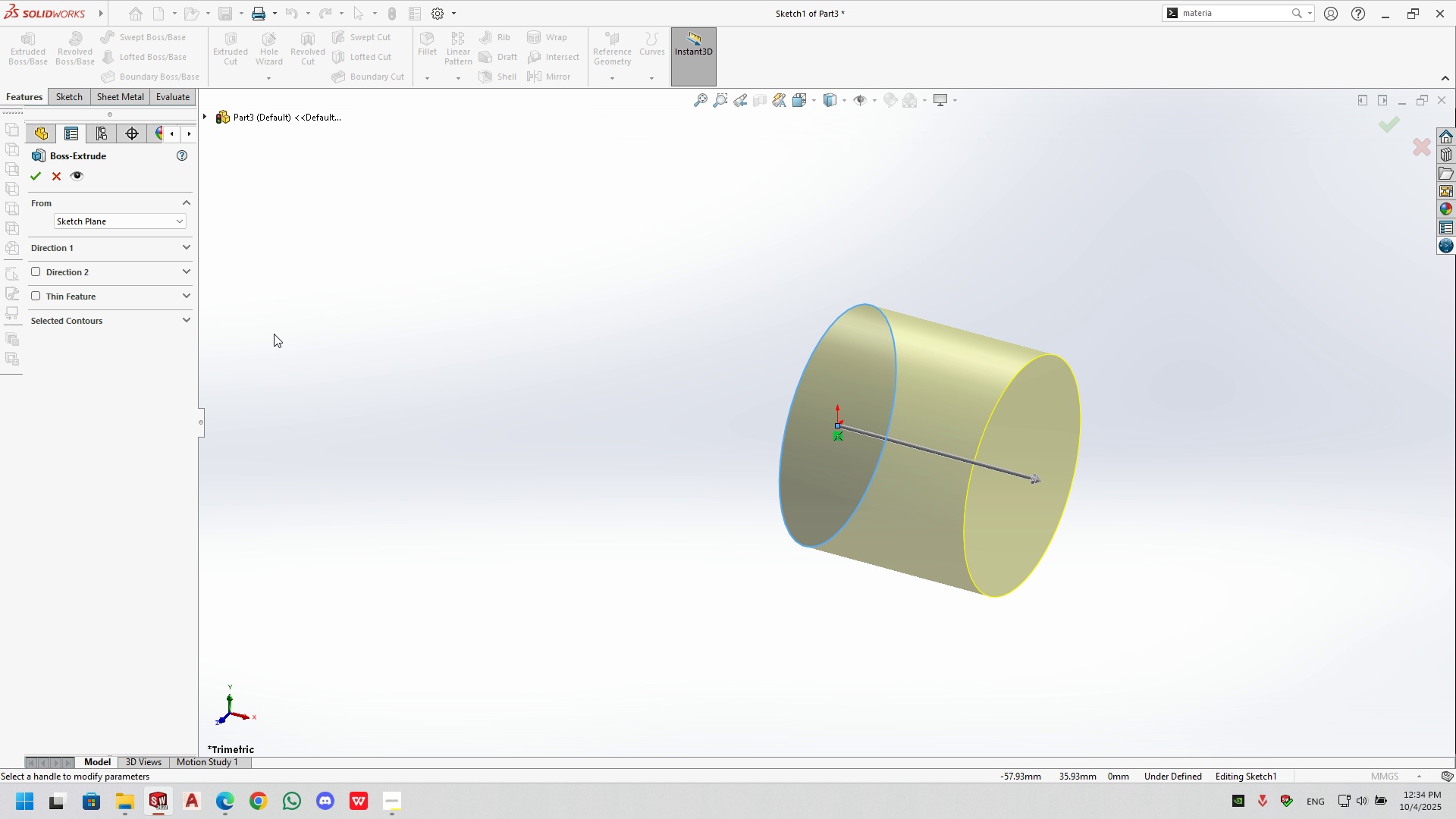 
key(Numpad1)
 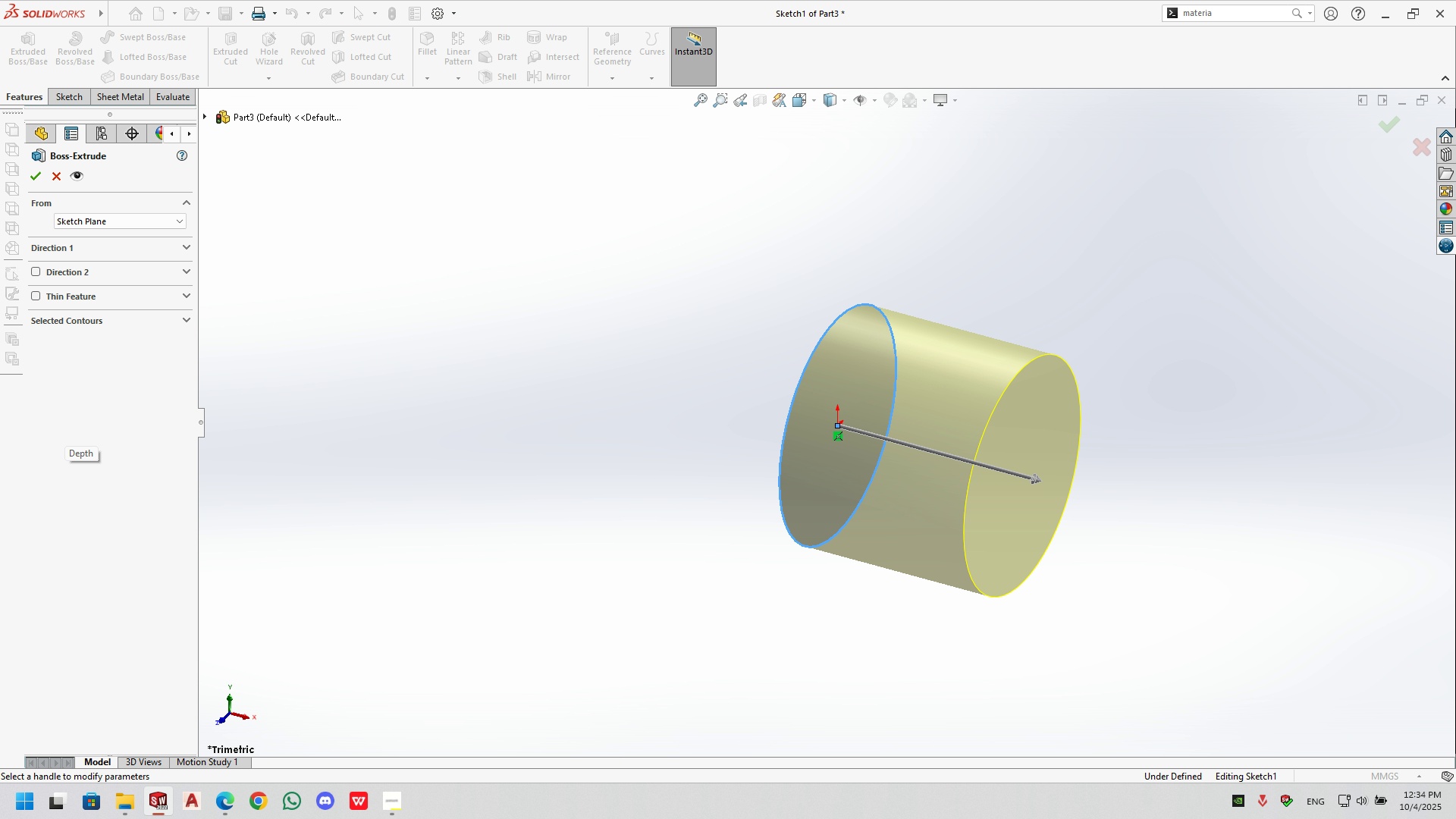 
key(Numpad0)
 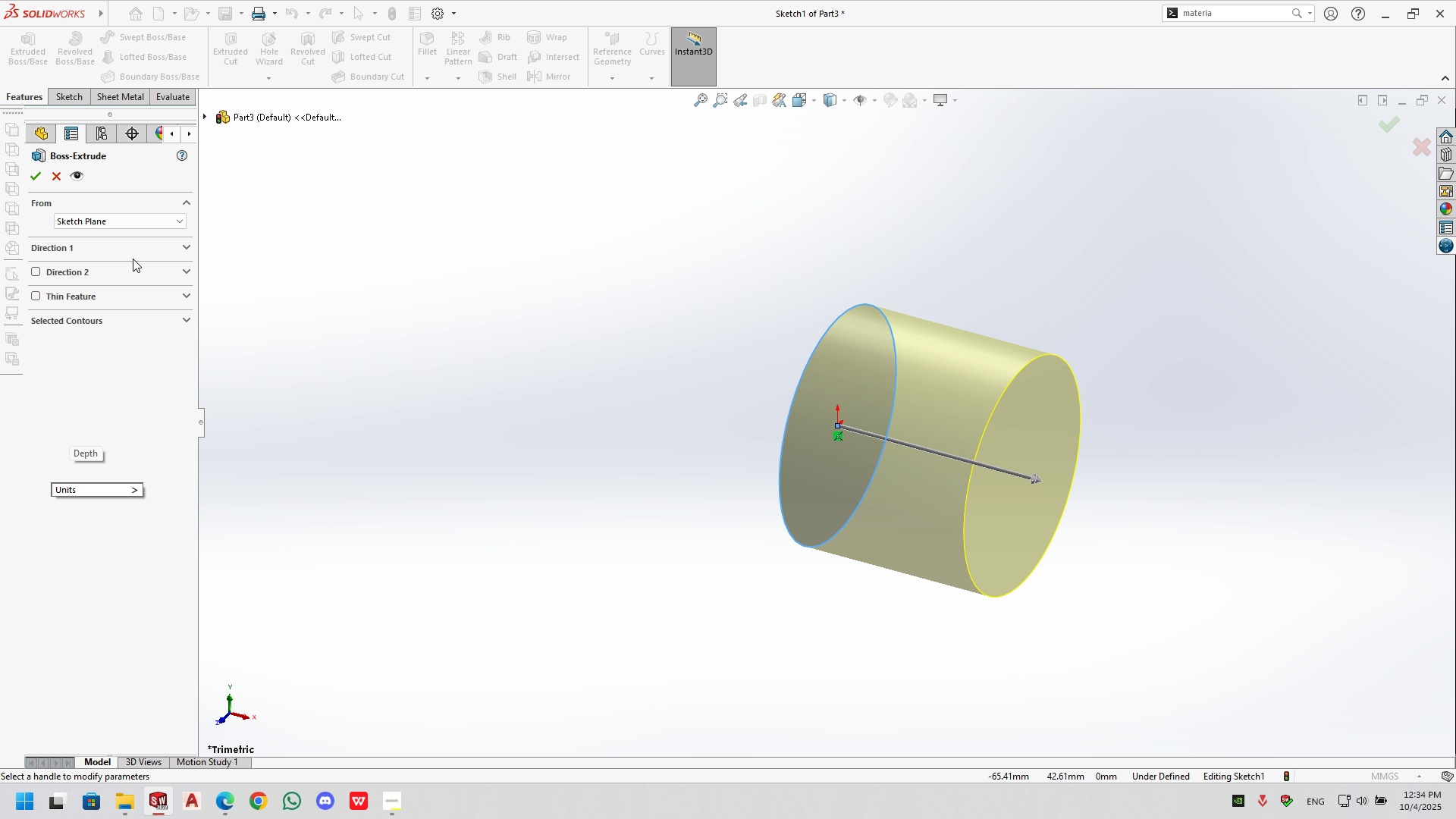 
left_click([171, 244])
 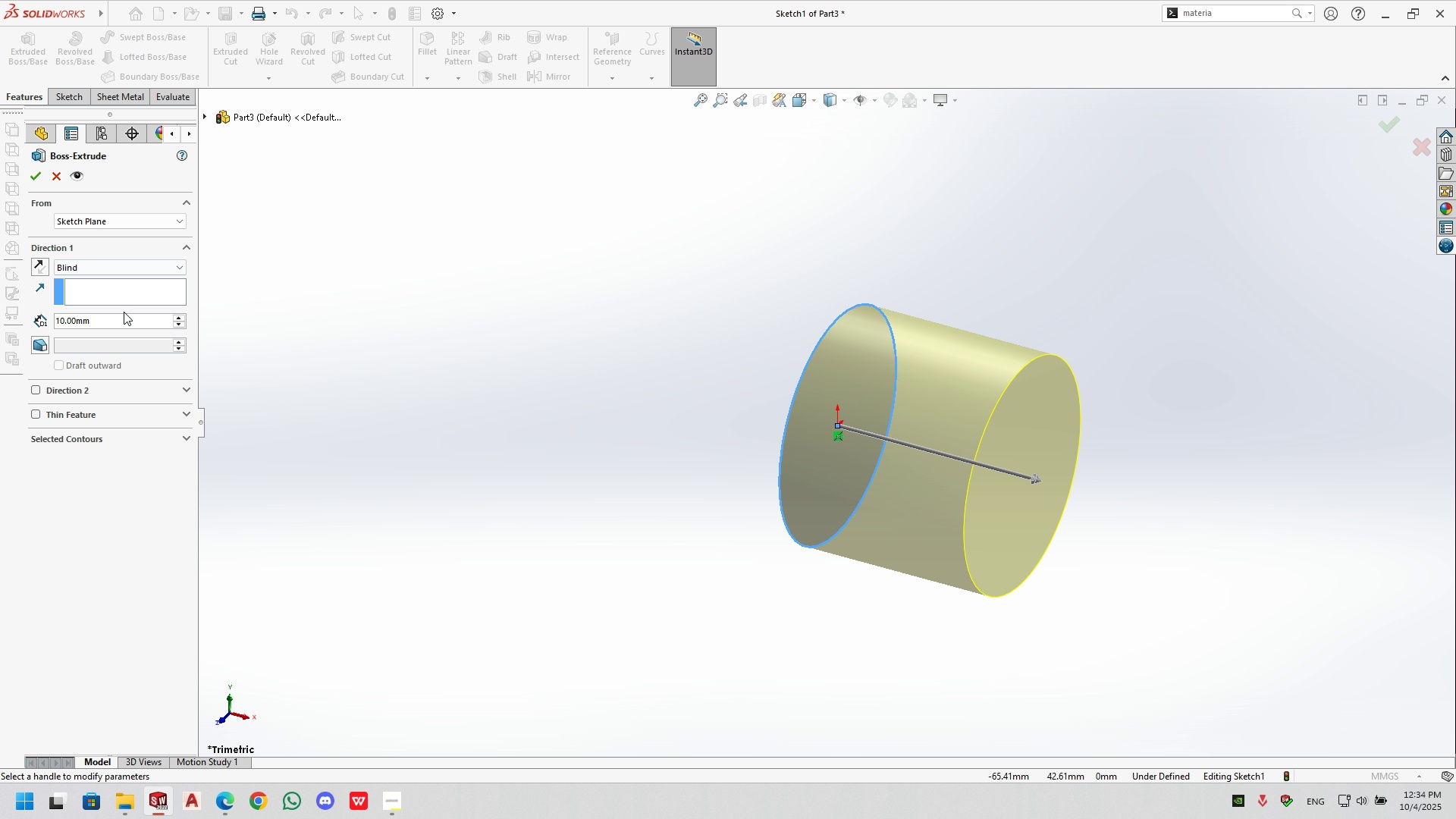 
double_click([124, 316])
 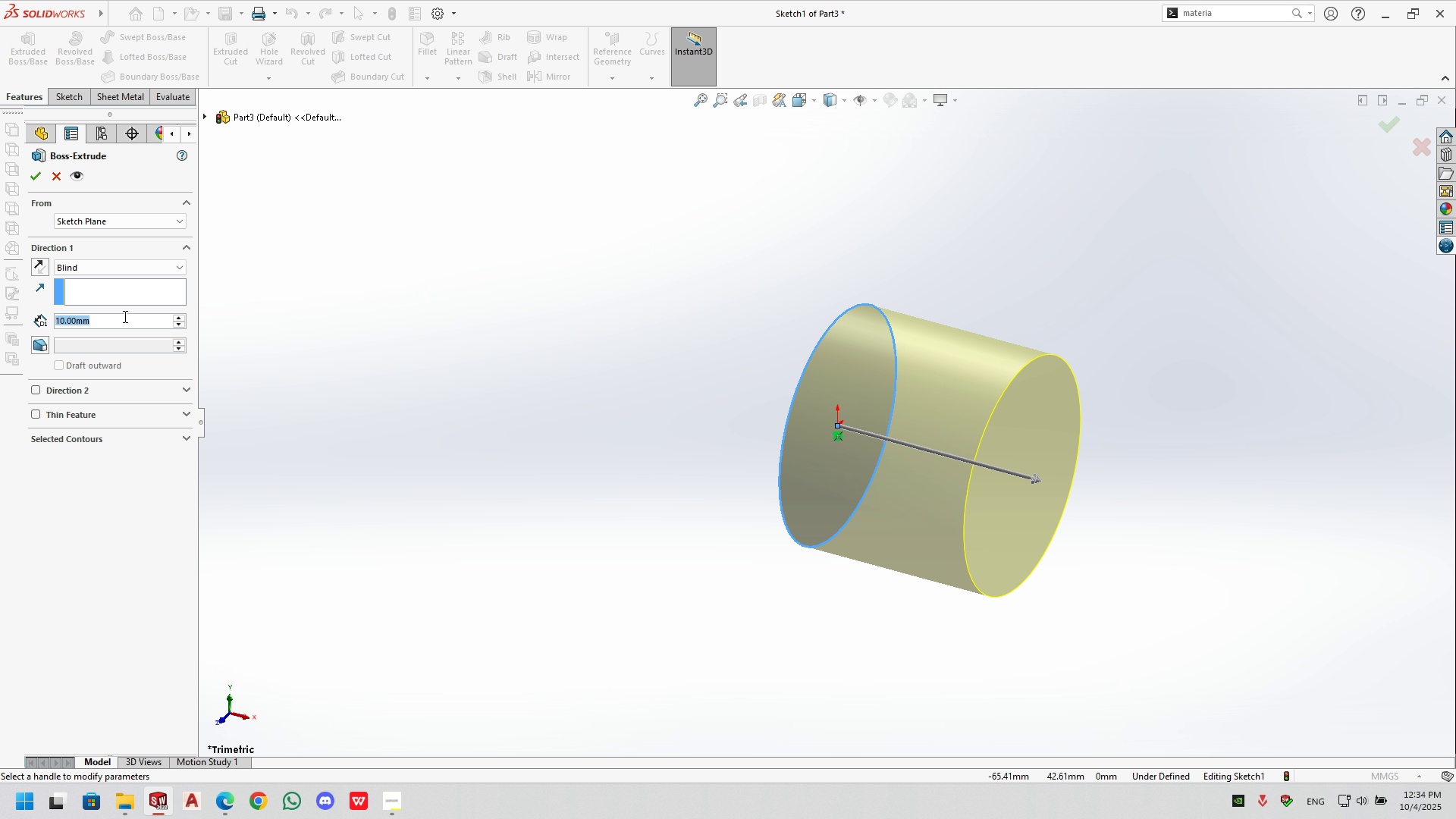 
triple_click([124, 316])
 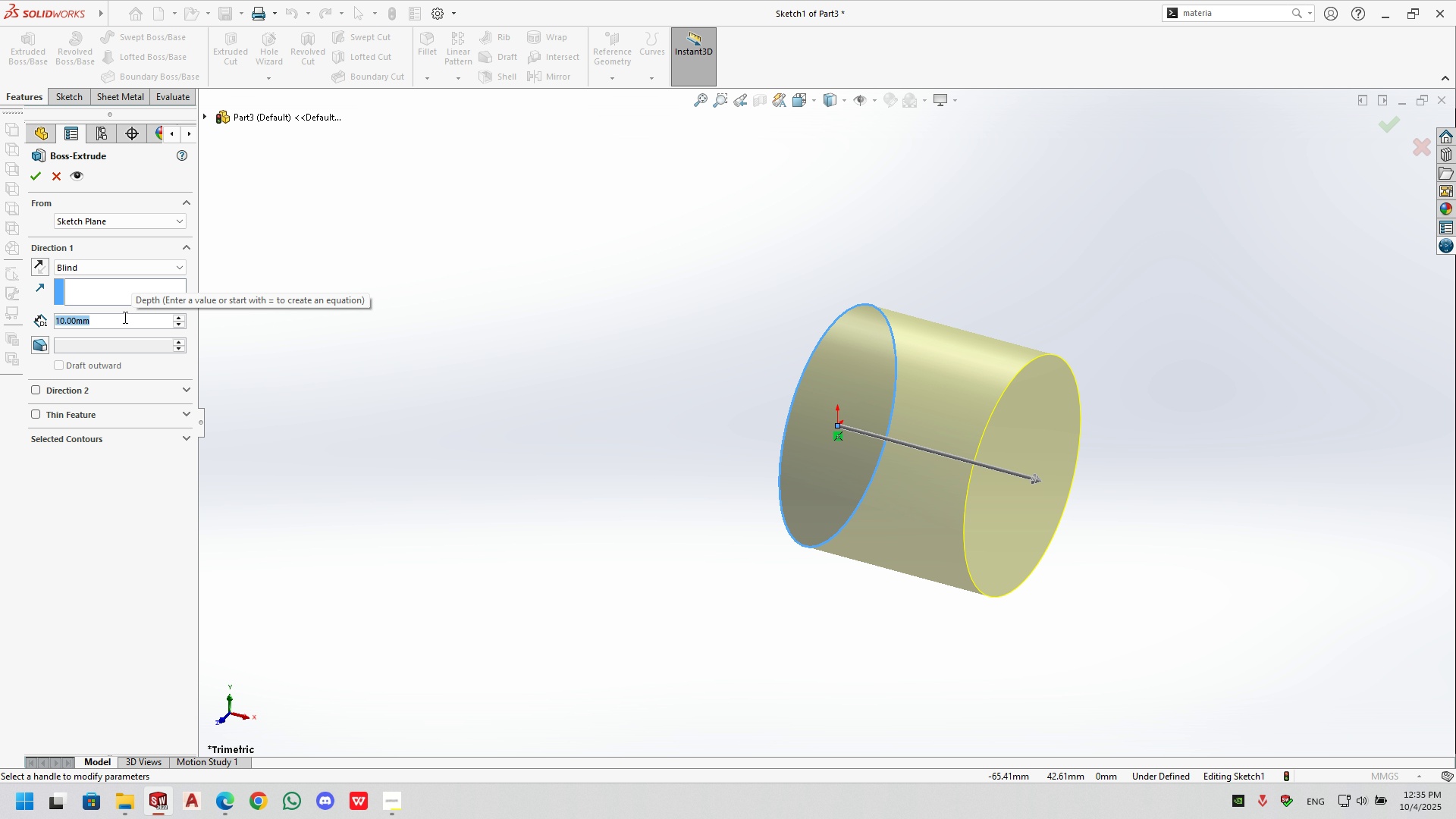 
key(Numpad1)
 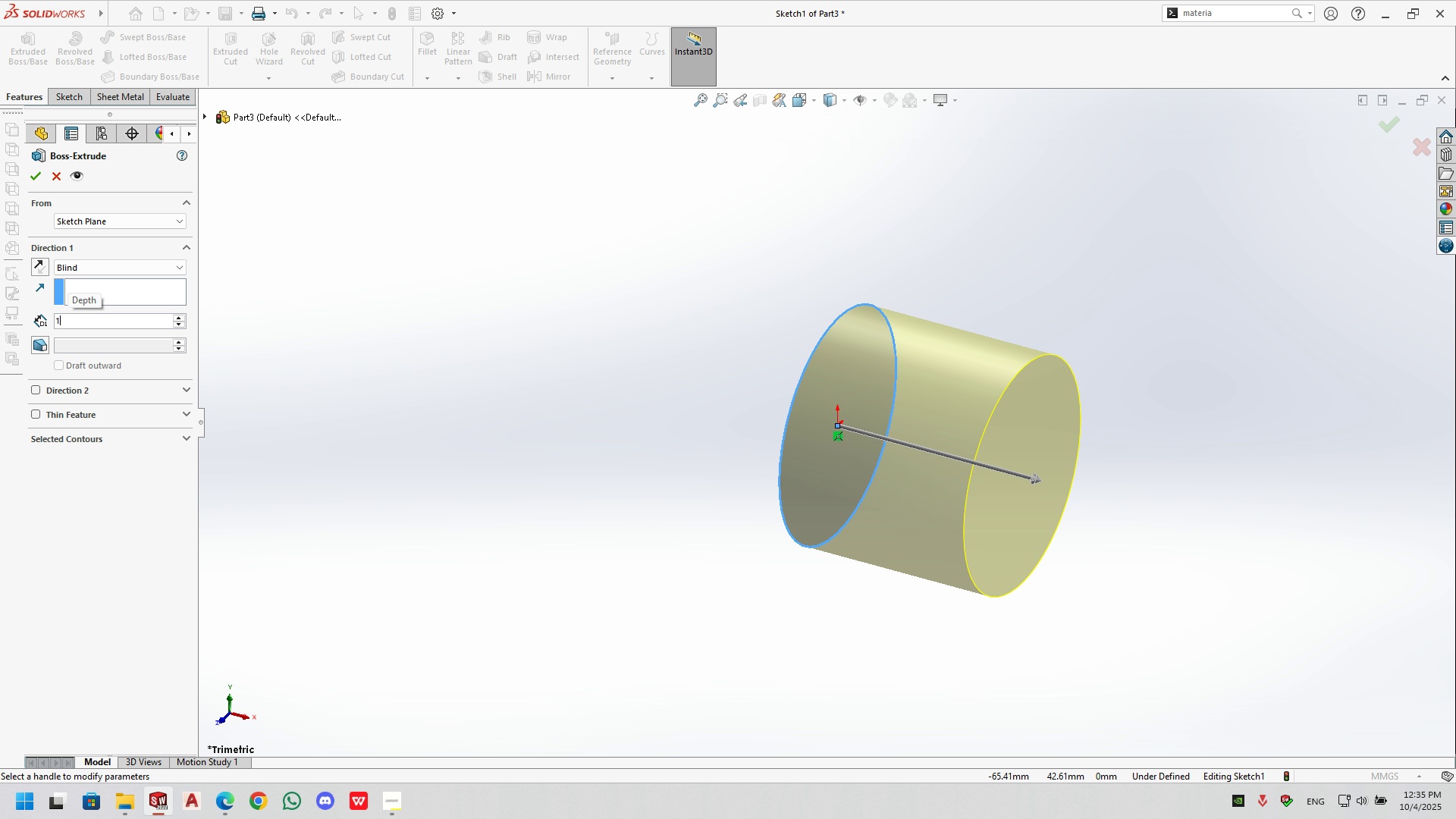 
key(Numpad0)
 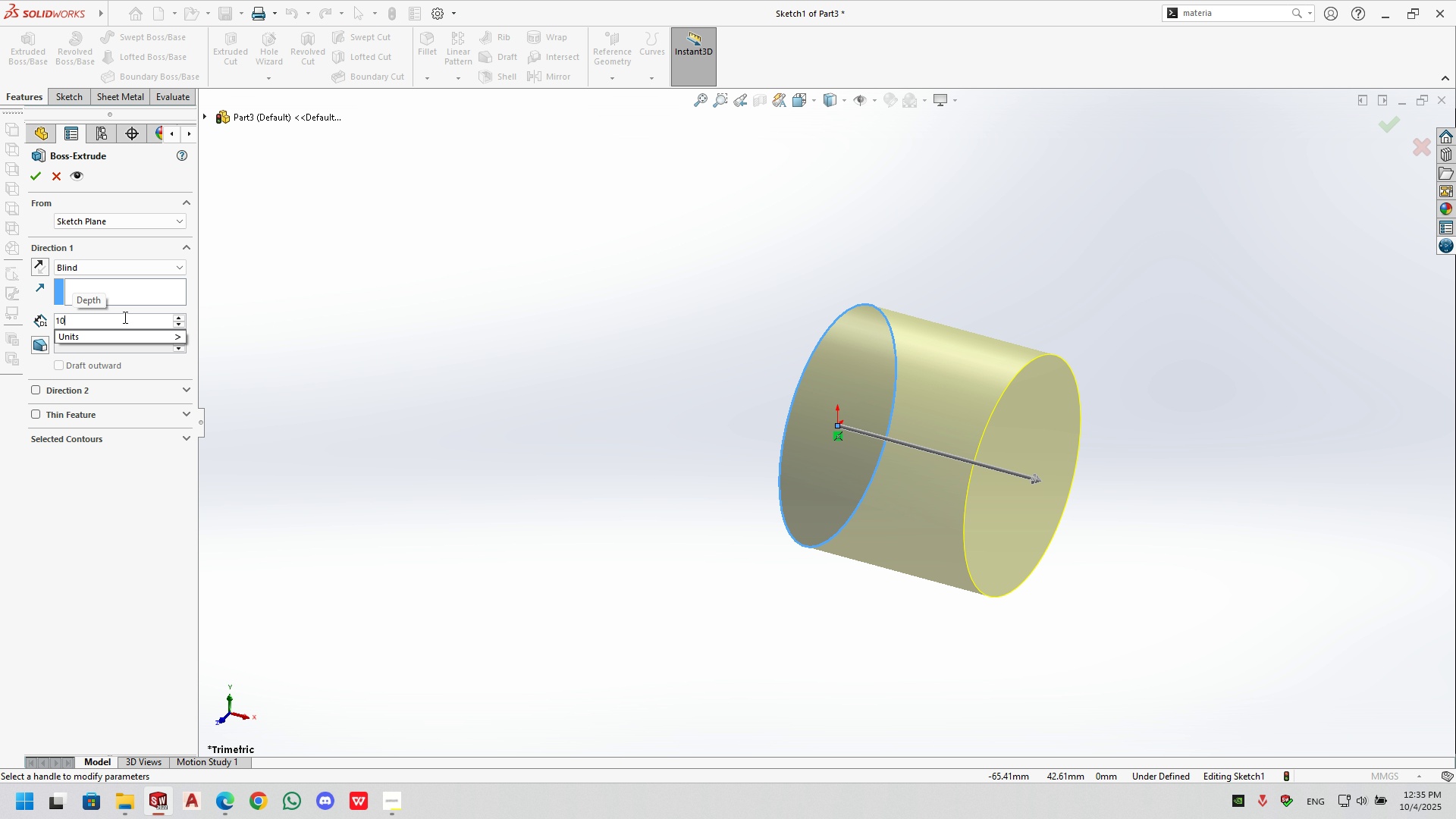 
key(Numpad5)
 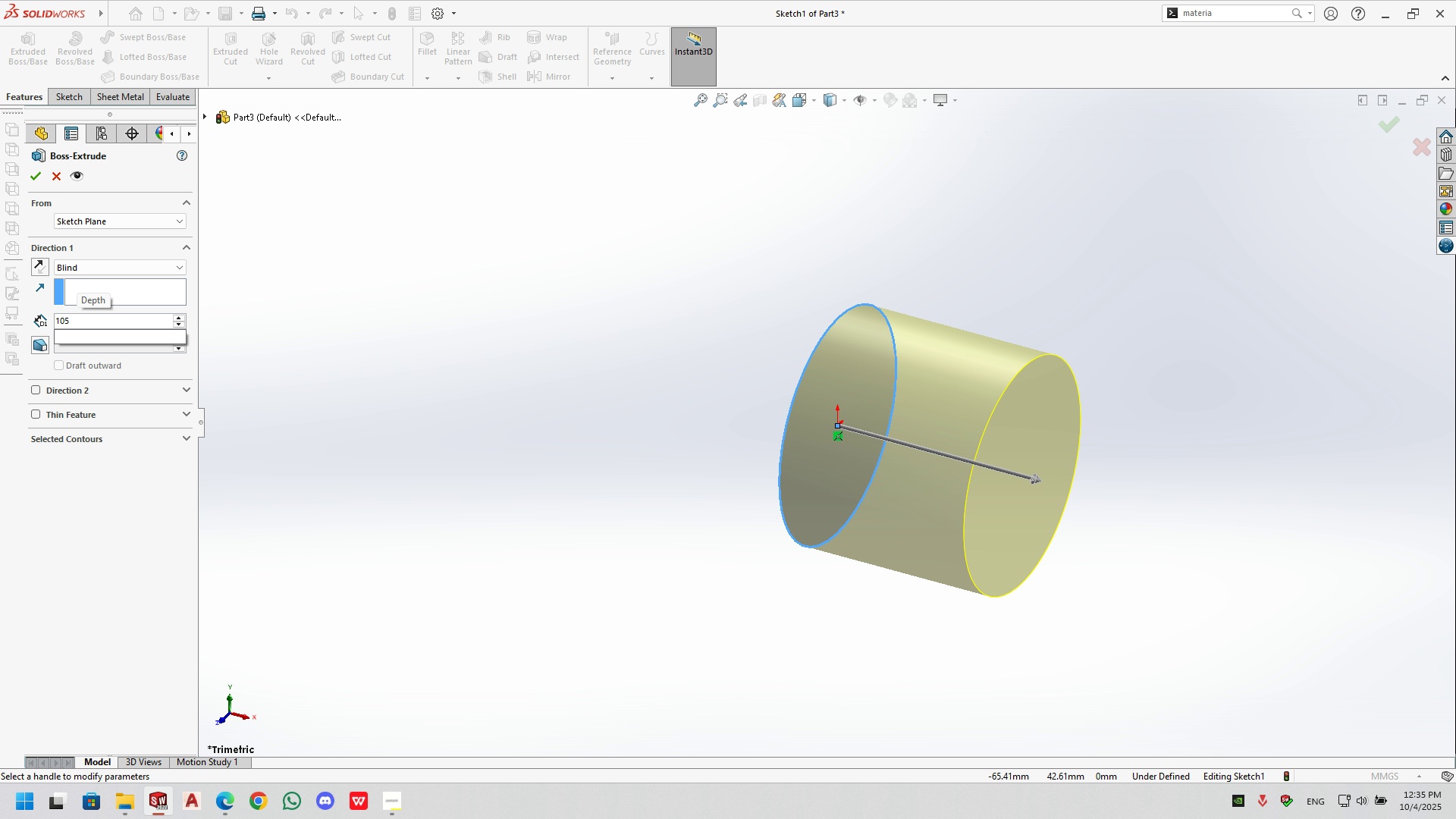 
key(Backspace)
 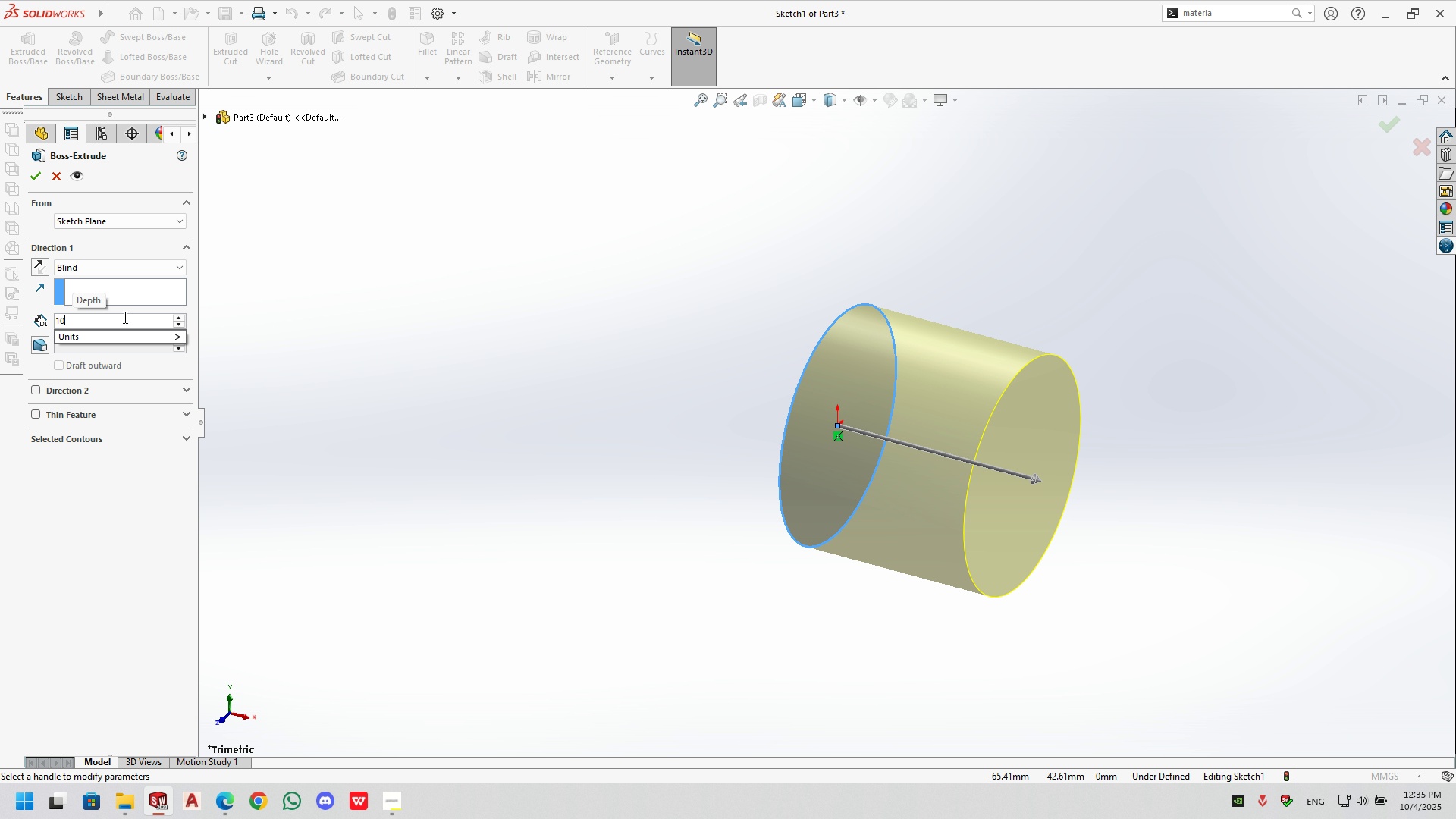 
key(Numpad1)
 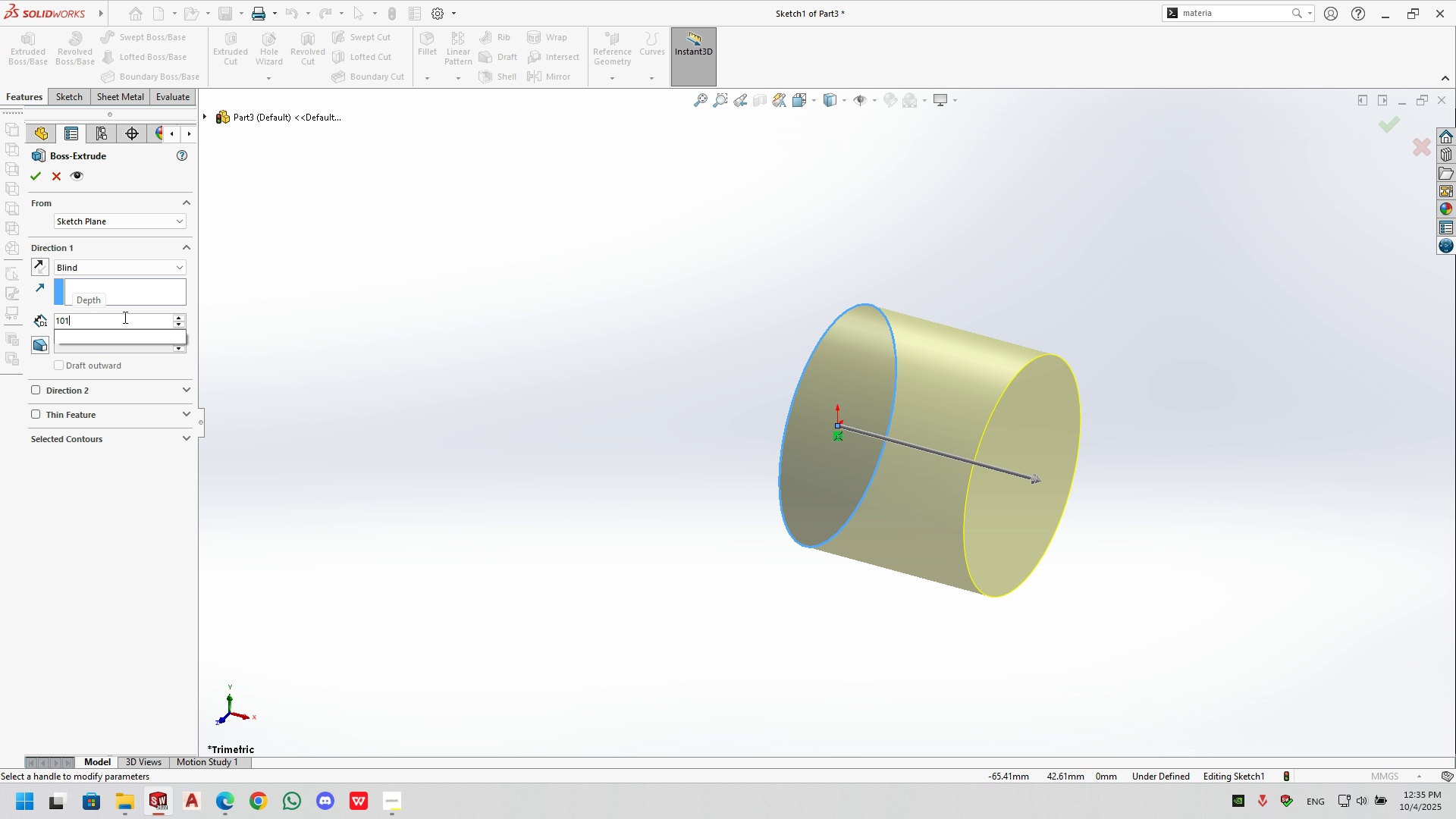 
key(Numpad5)
 